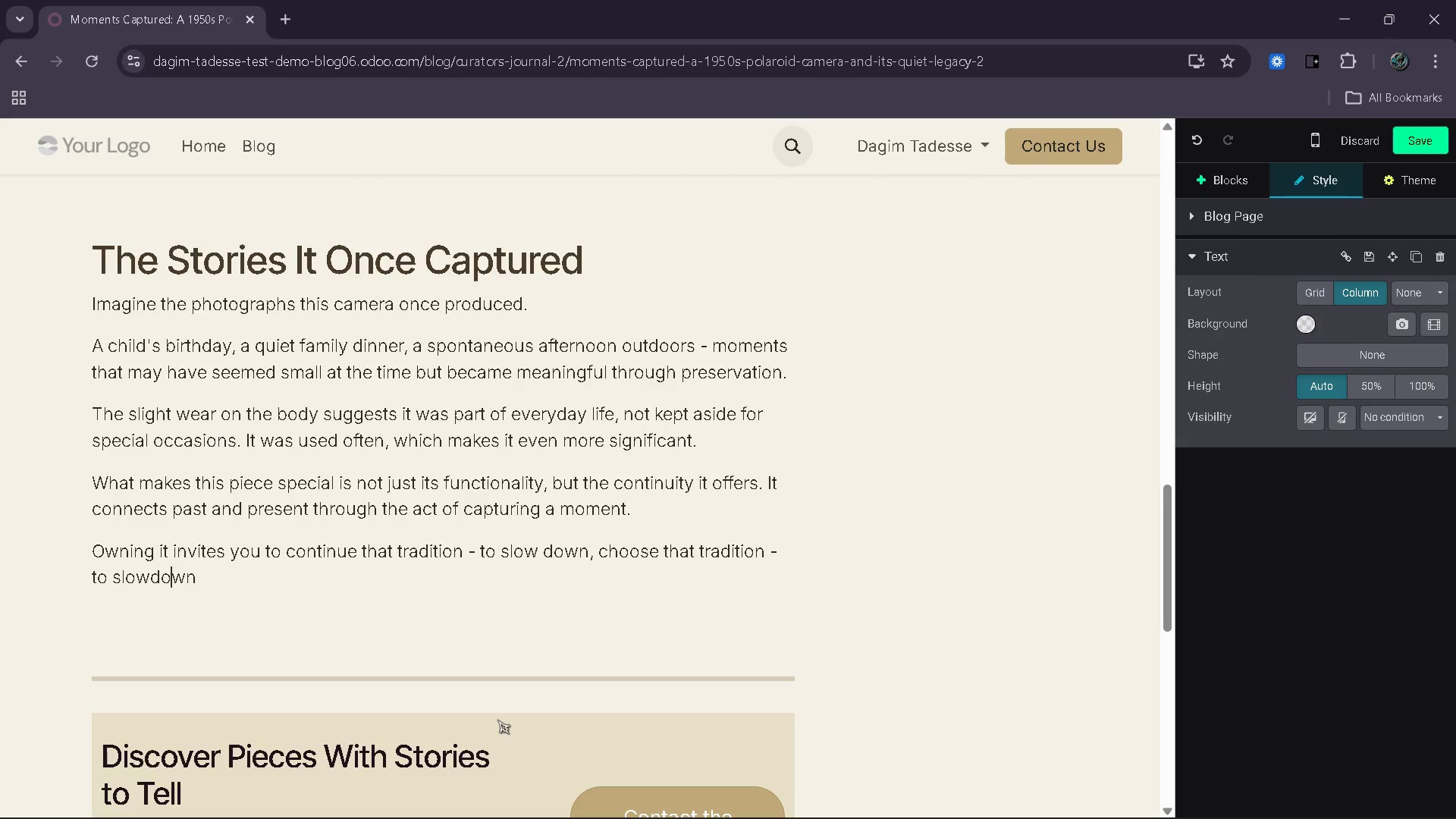 
key(ArrowLeft)
 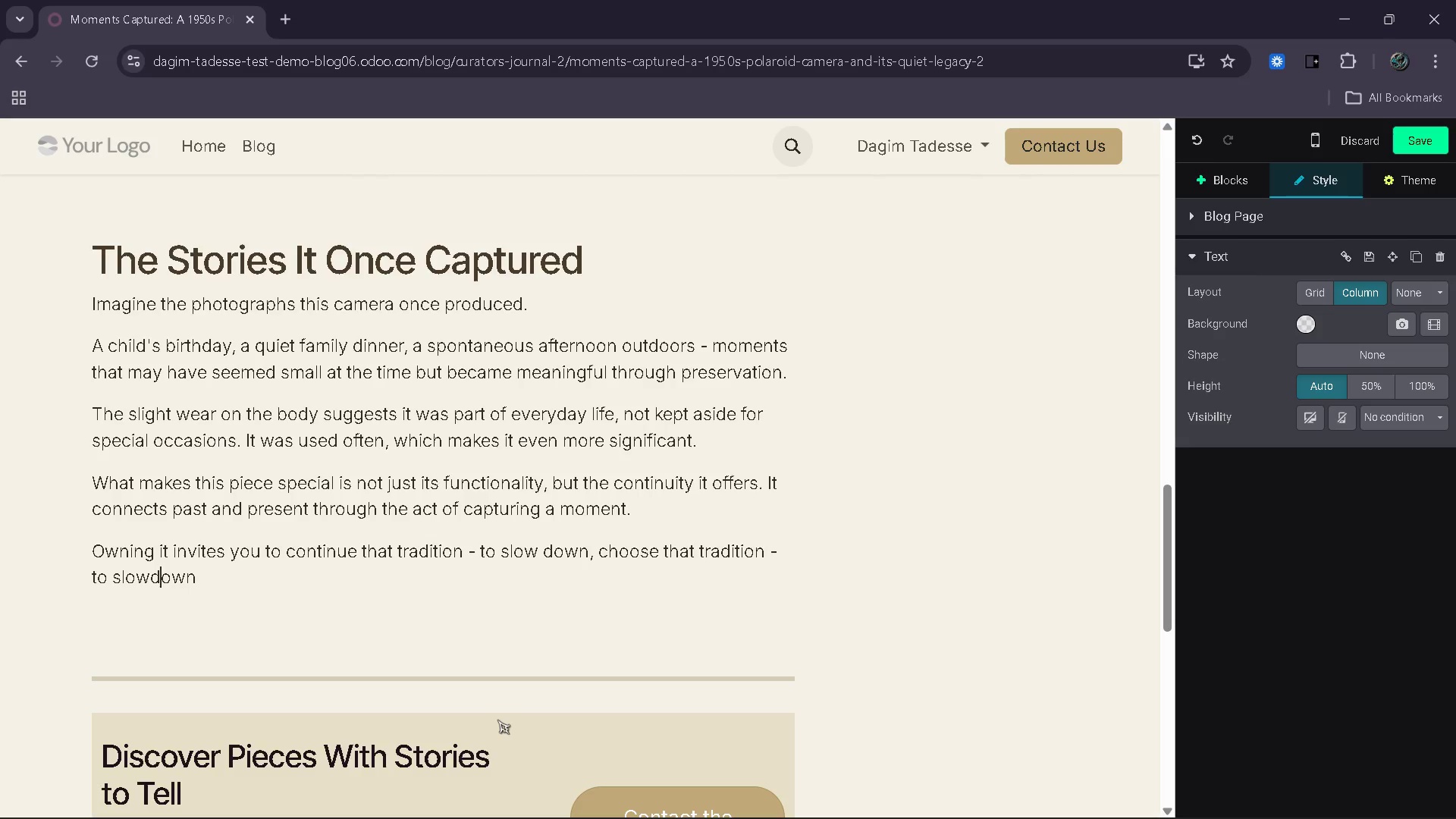 
key(ArrowLeft)
 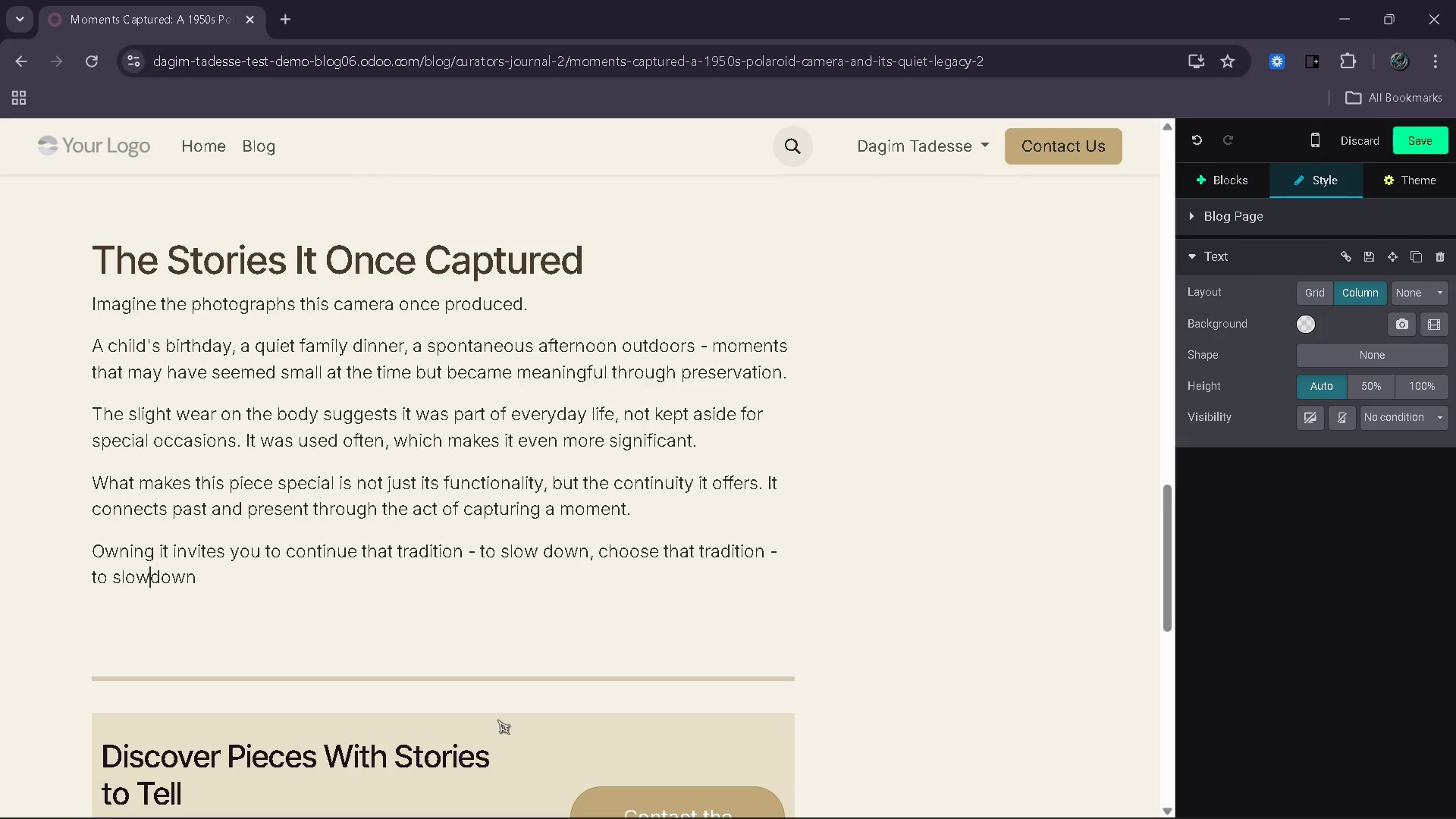 
key(ArrowLeft)
 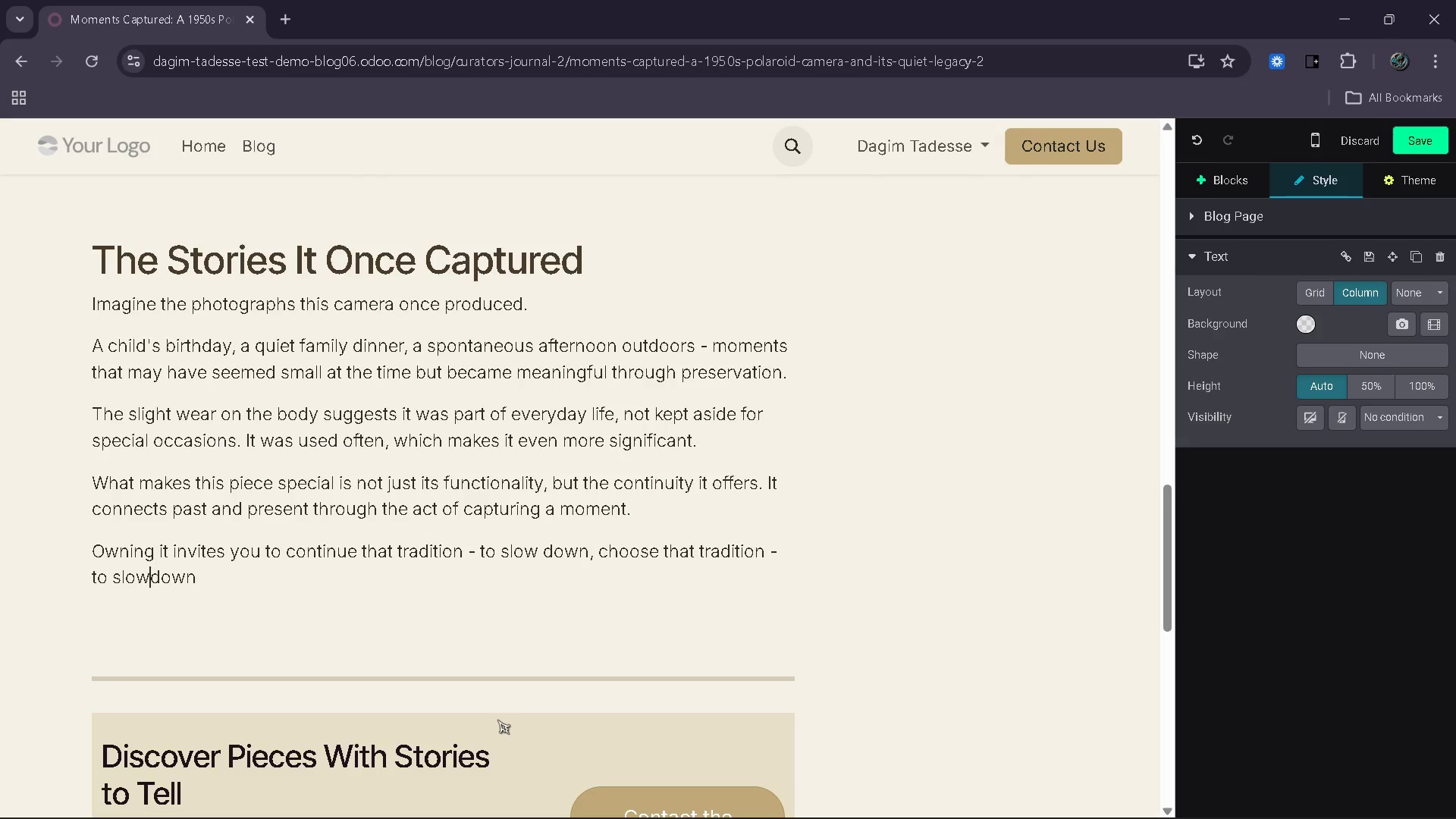 
key(Space)
 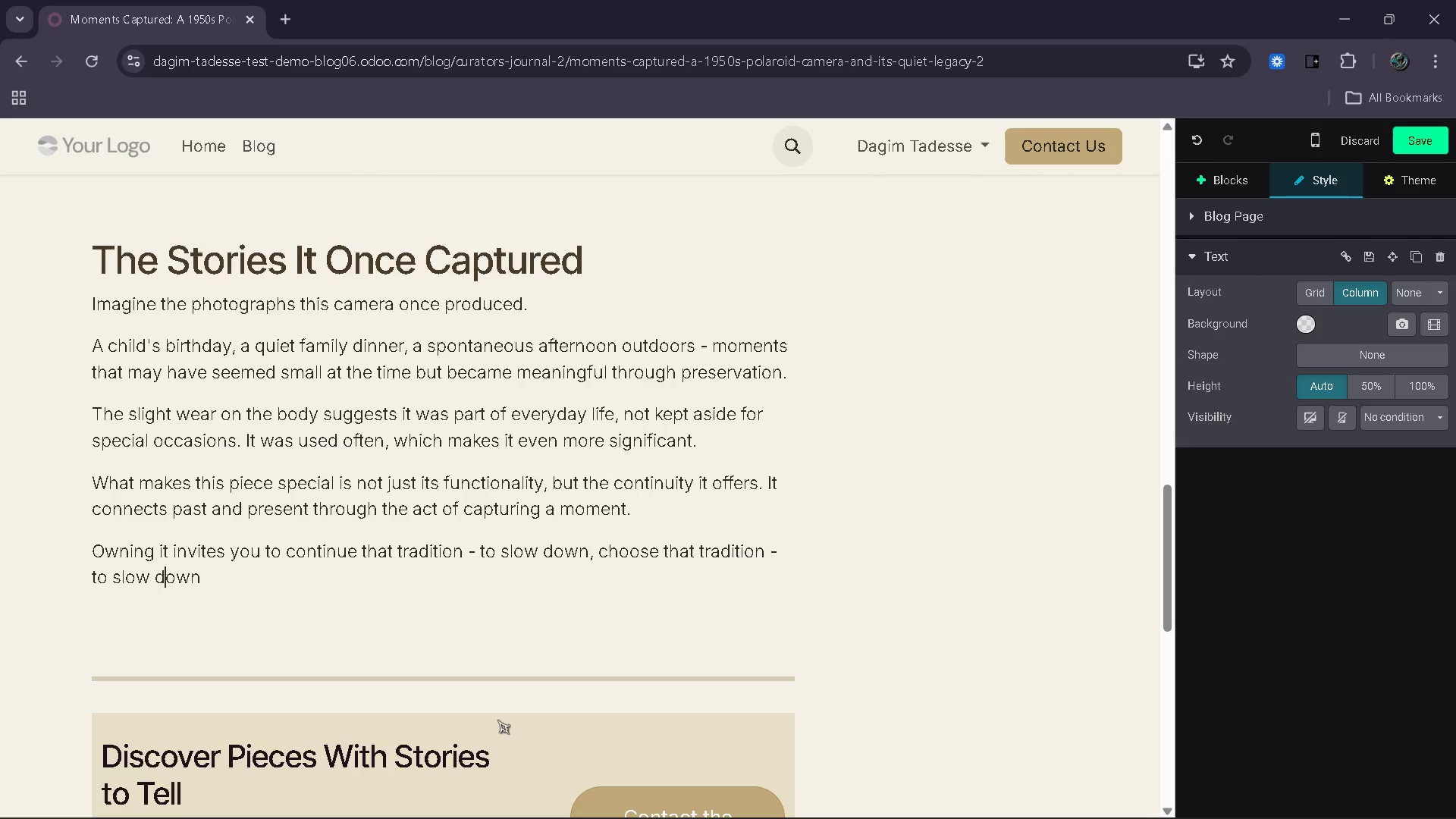 
key(ArrowRight)
 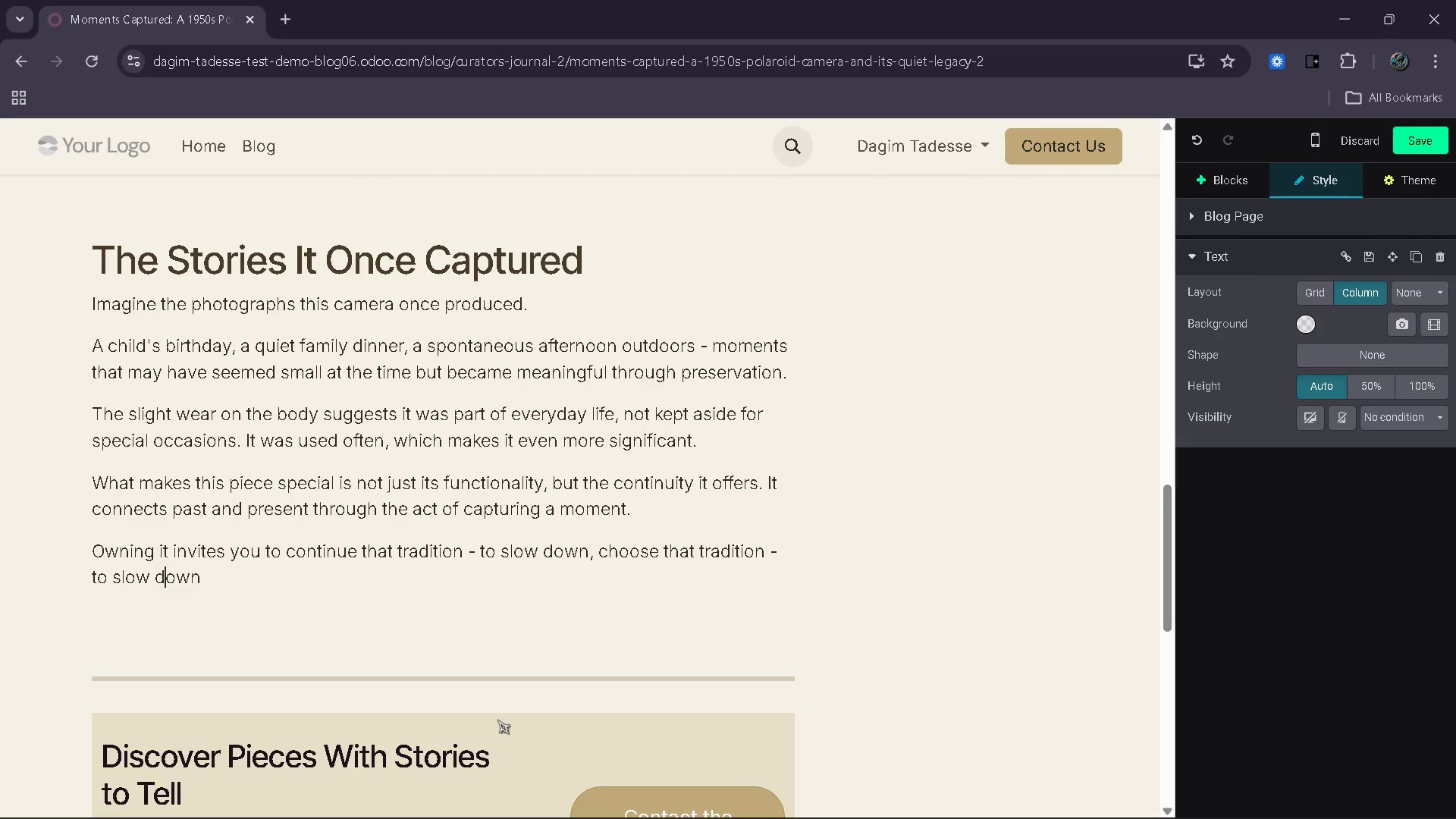 
key(ArrowRight)
 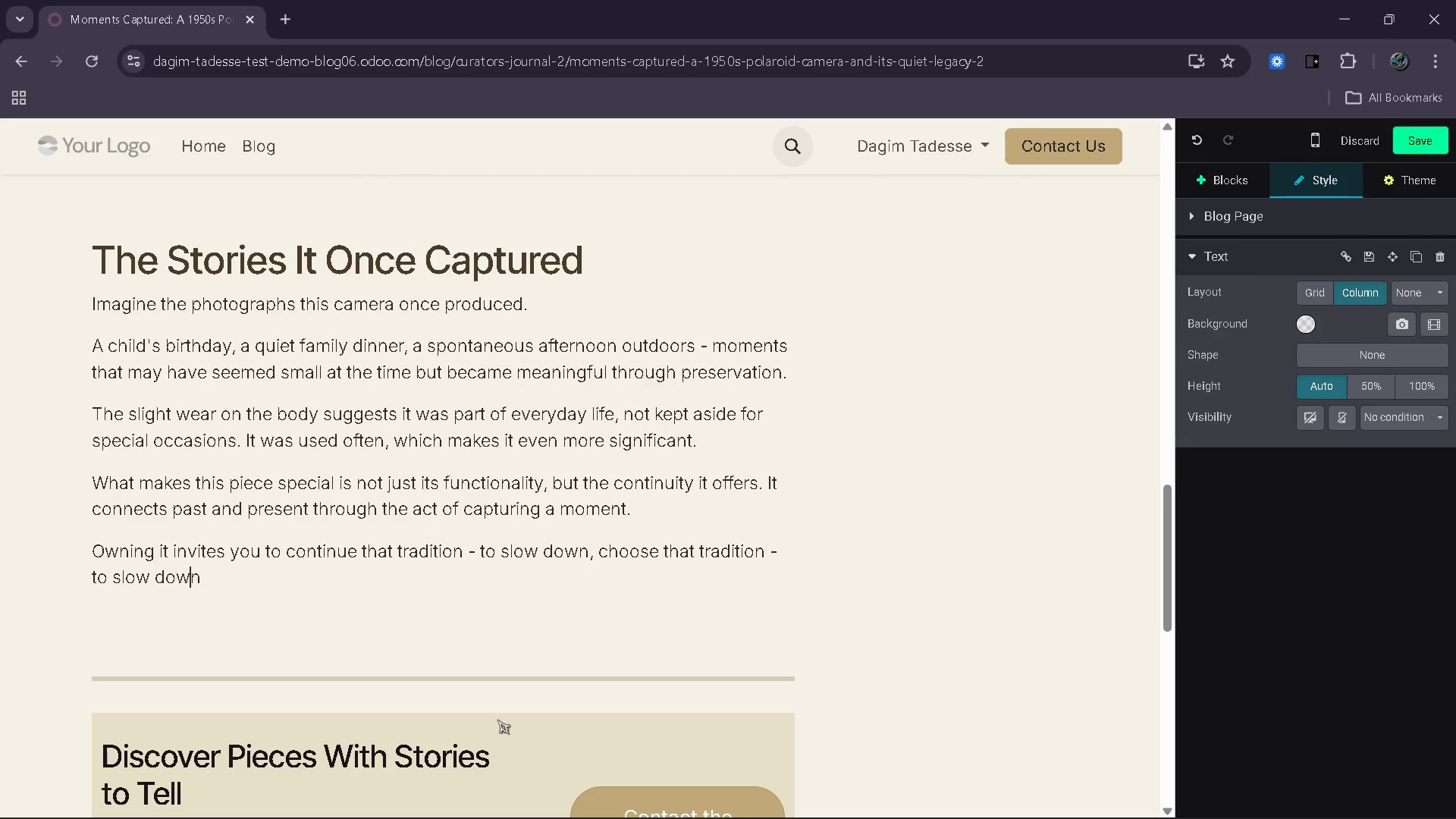 
key(ArrowRight)
 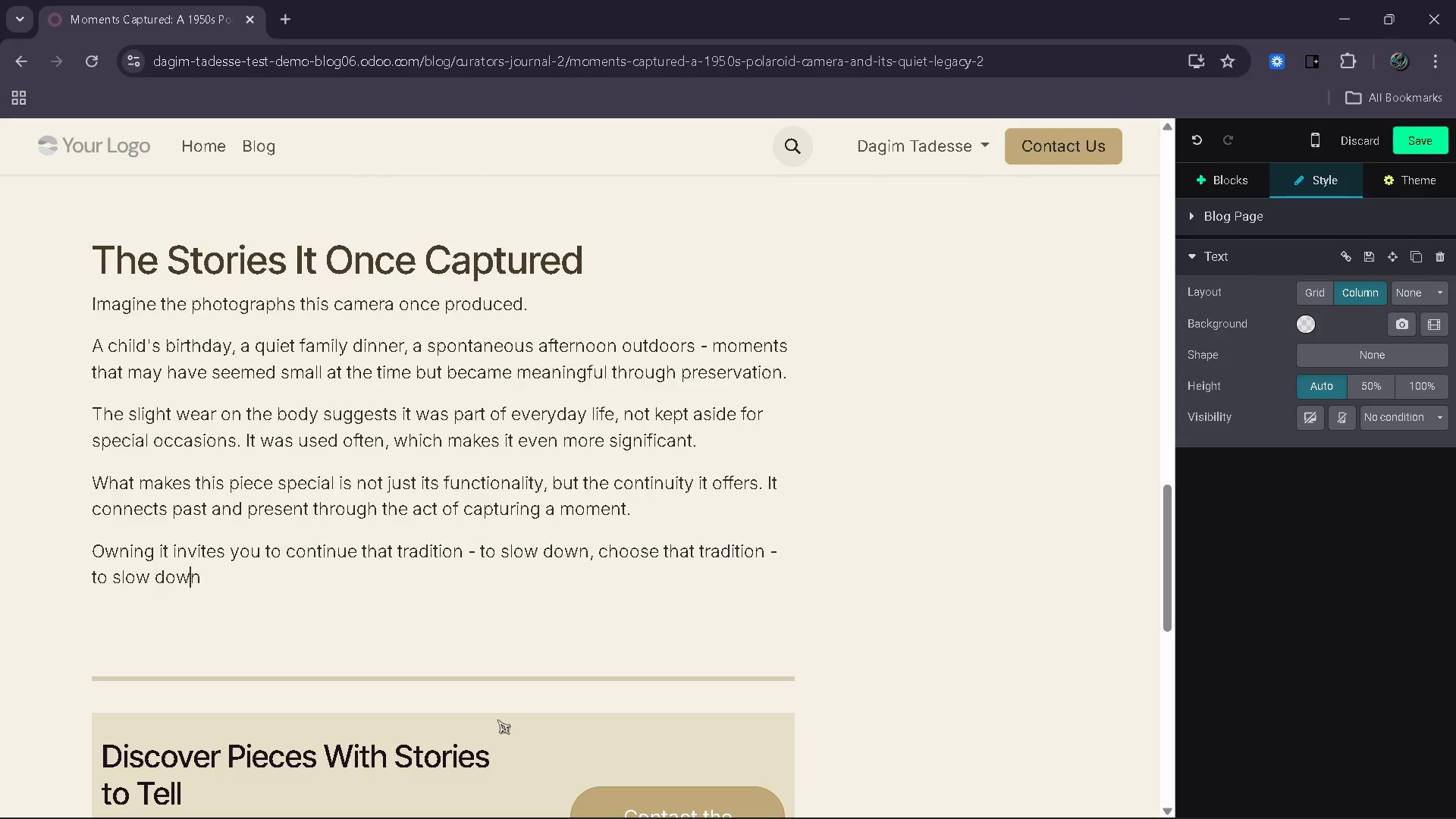 
key(ArrowRight)
 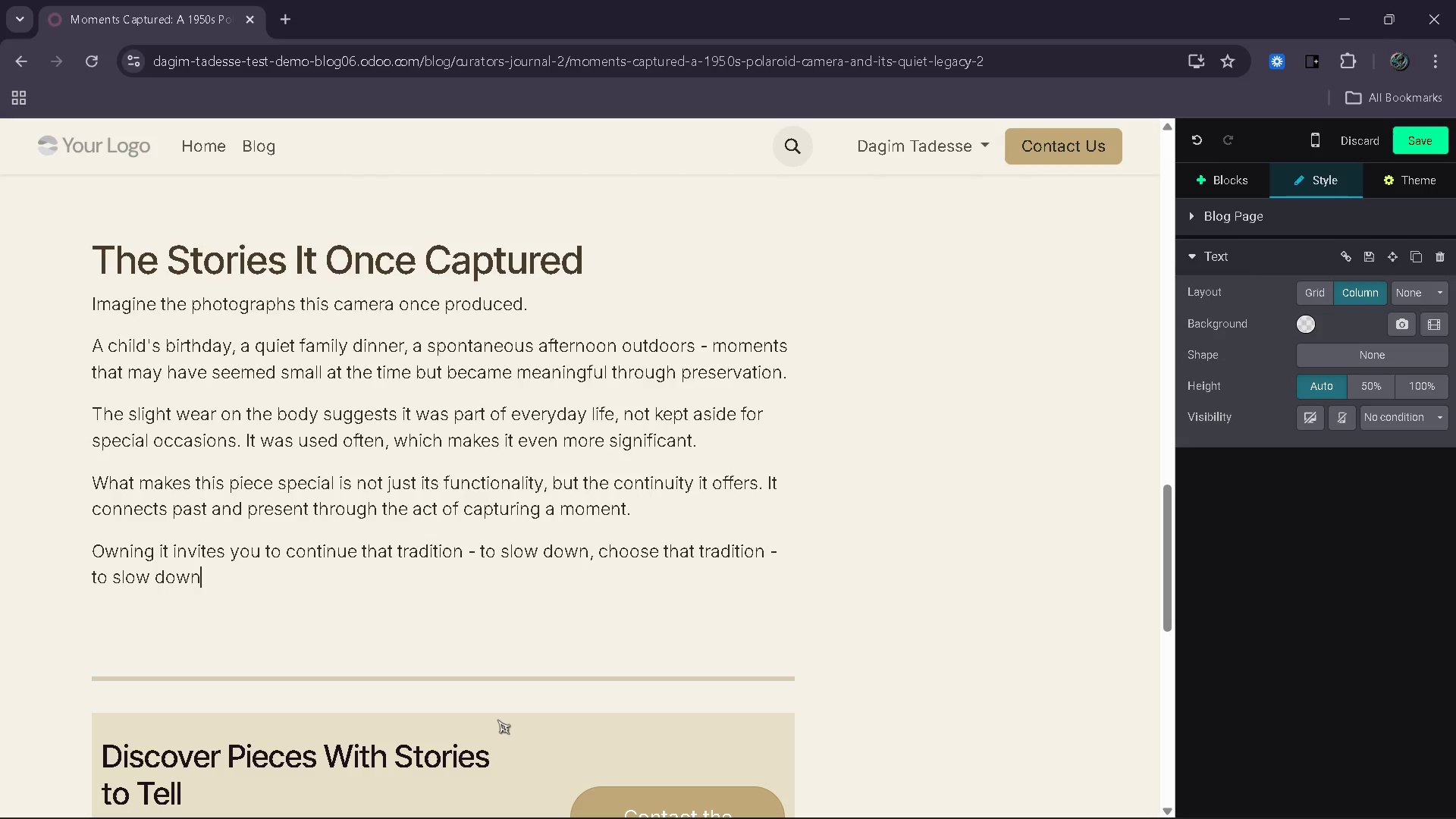 
type(, choose what matters nad )
key(Backspace)
key(Backspace)
key(Backspace)
key(Backspace)
type(and create memories that exist beyond a sce)
key(Backspace)
type(reen.)
 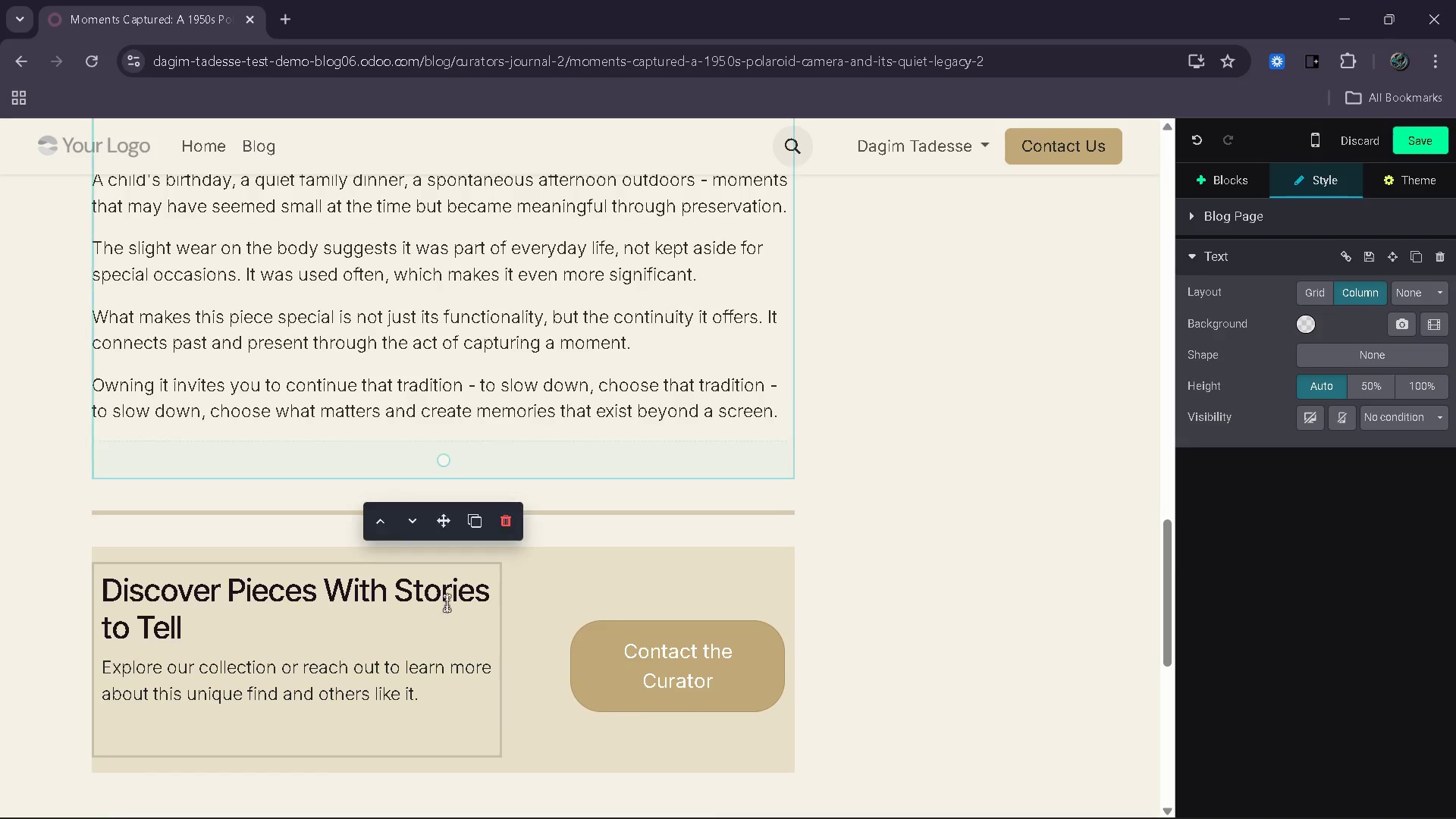 
left_click_drag(start_coordinate=[196, 632], to_coordinate=[110, 574])
 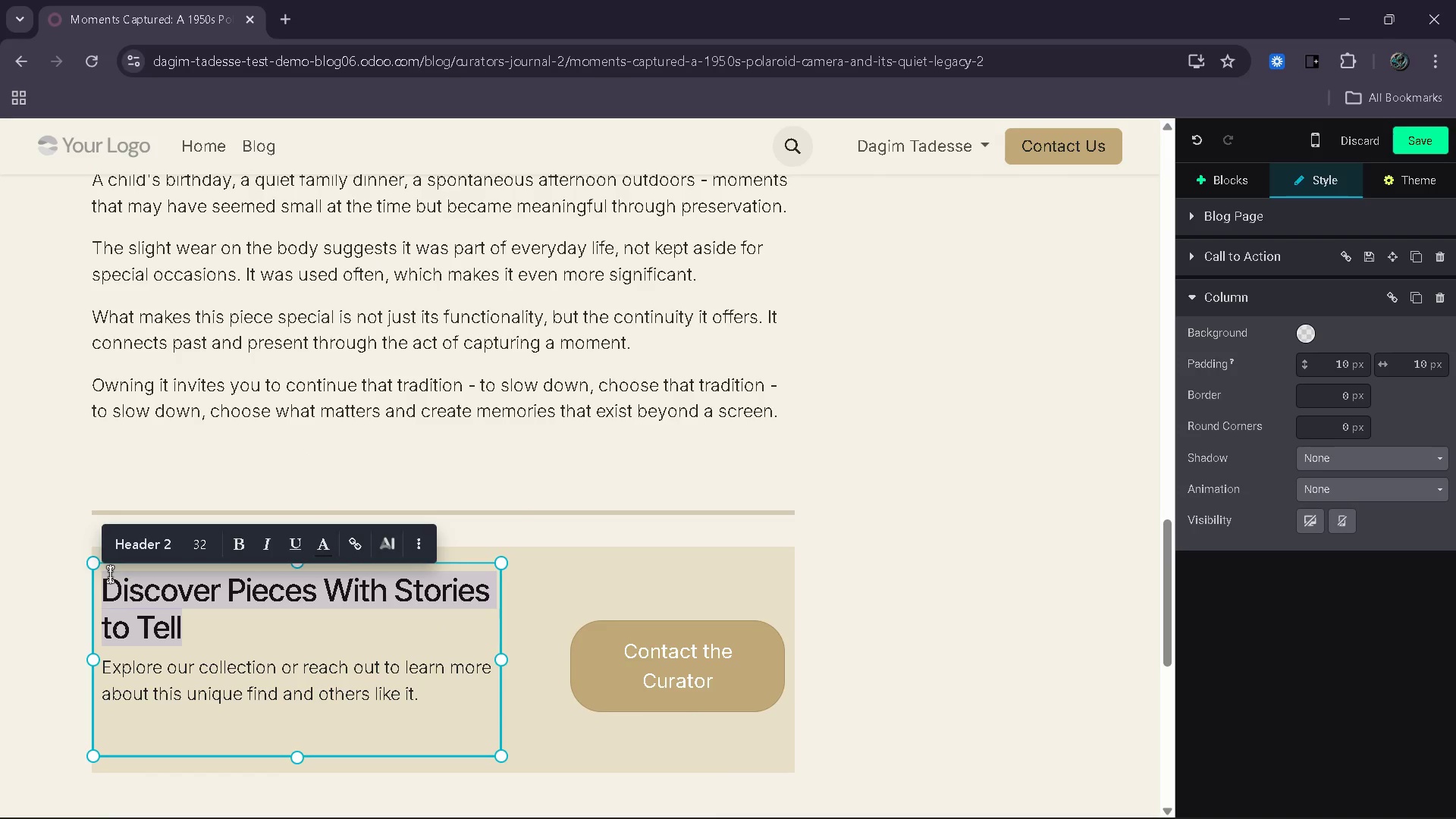 
type(f)
key(Backspace)
type(Find Objects That Hol Meaning)
 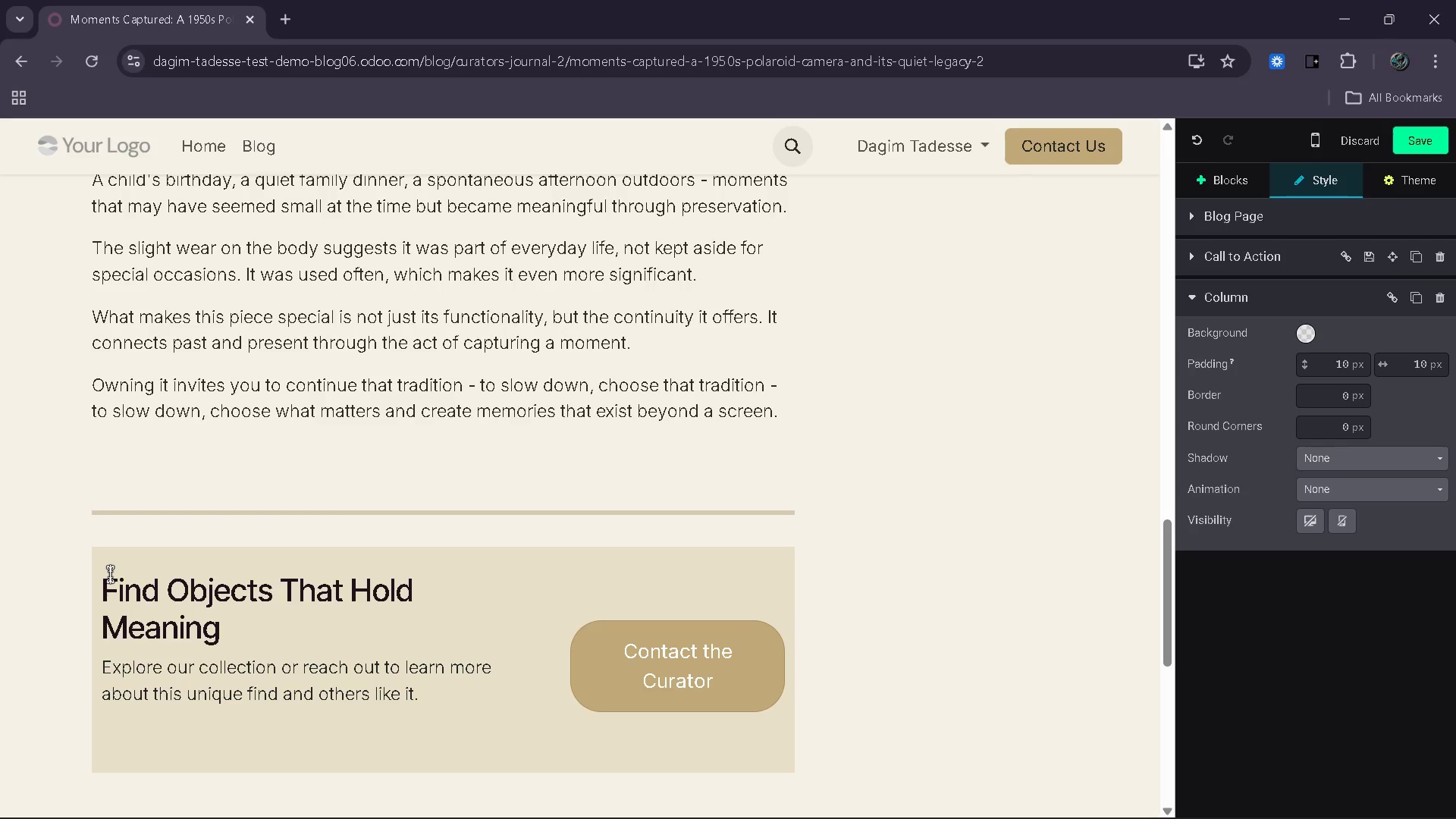 
 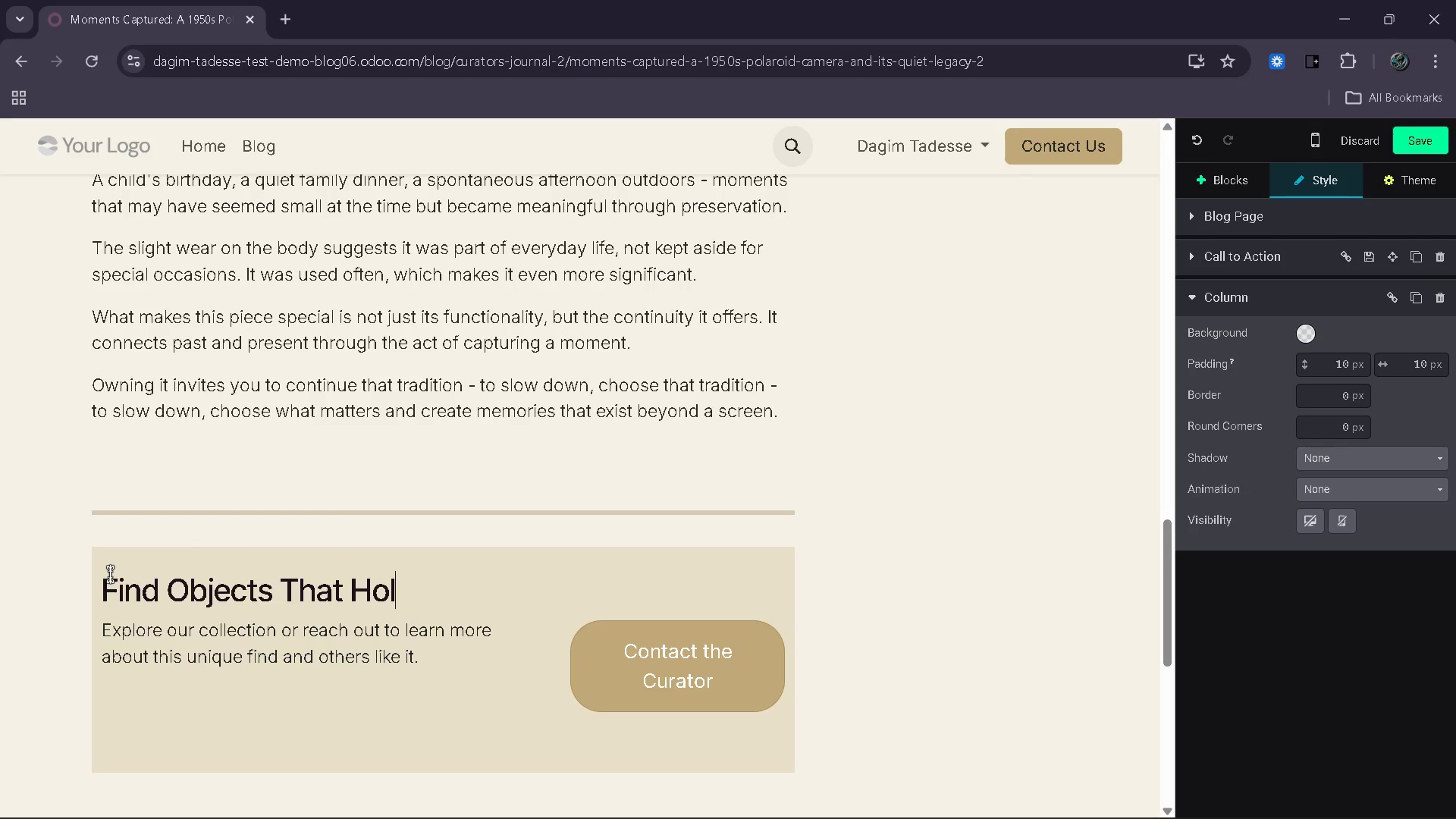 
hold_key(key=D, duration=25.75)
 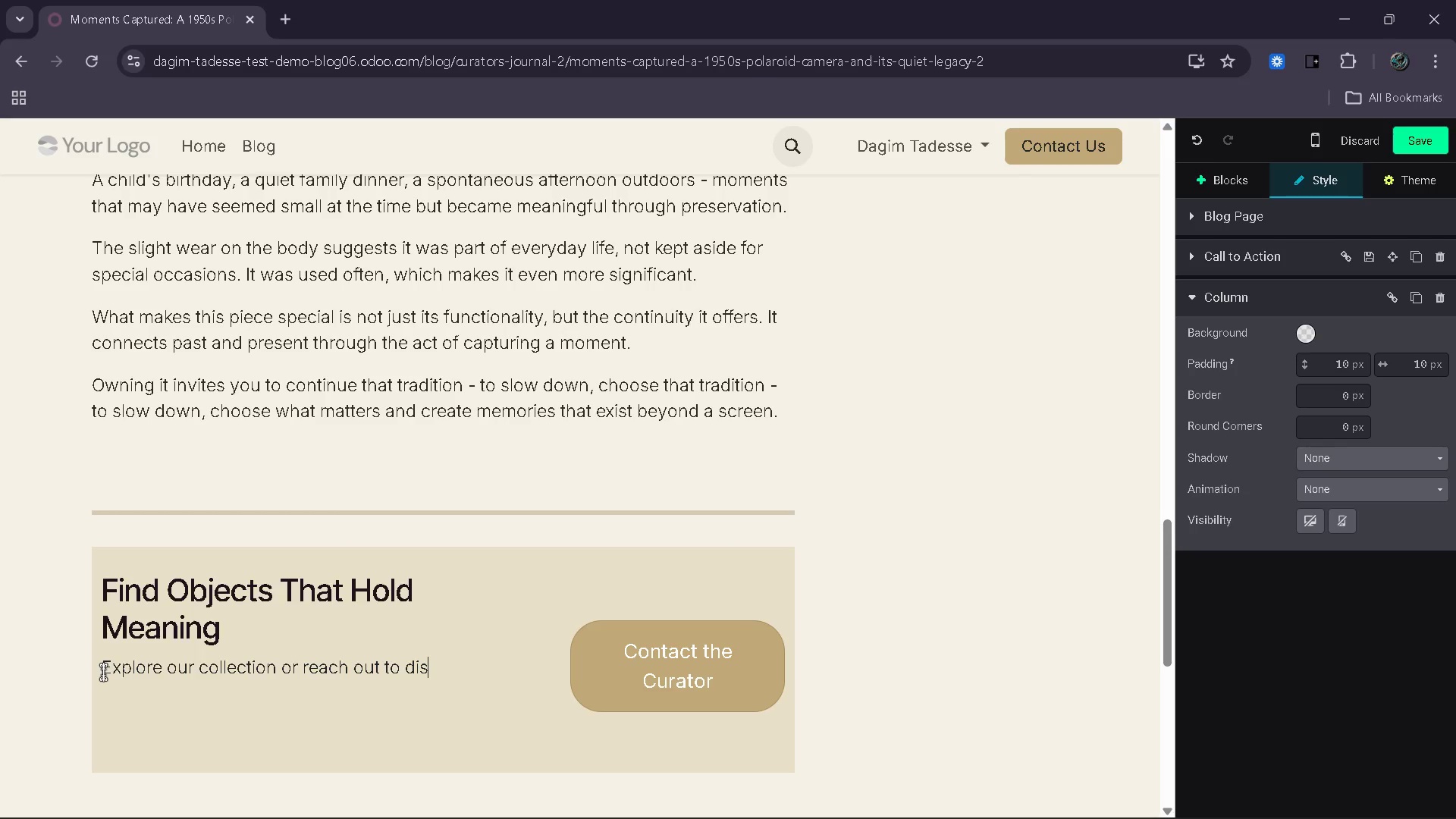 
left_click_drag(start_coordinate=[461, 701], to_coordinate=[103, 672])
 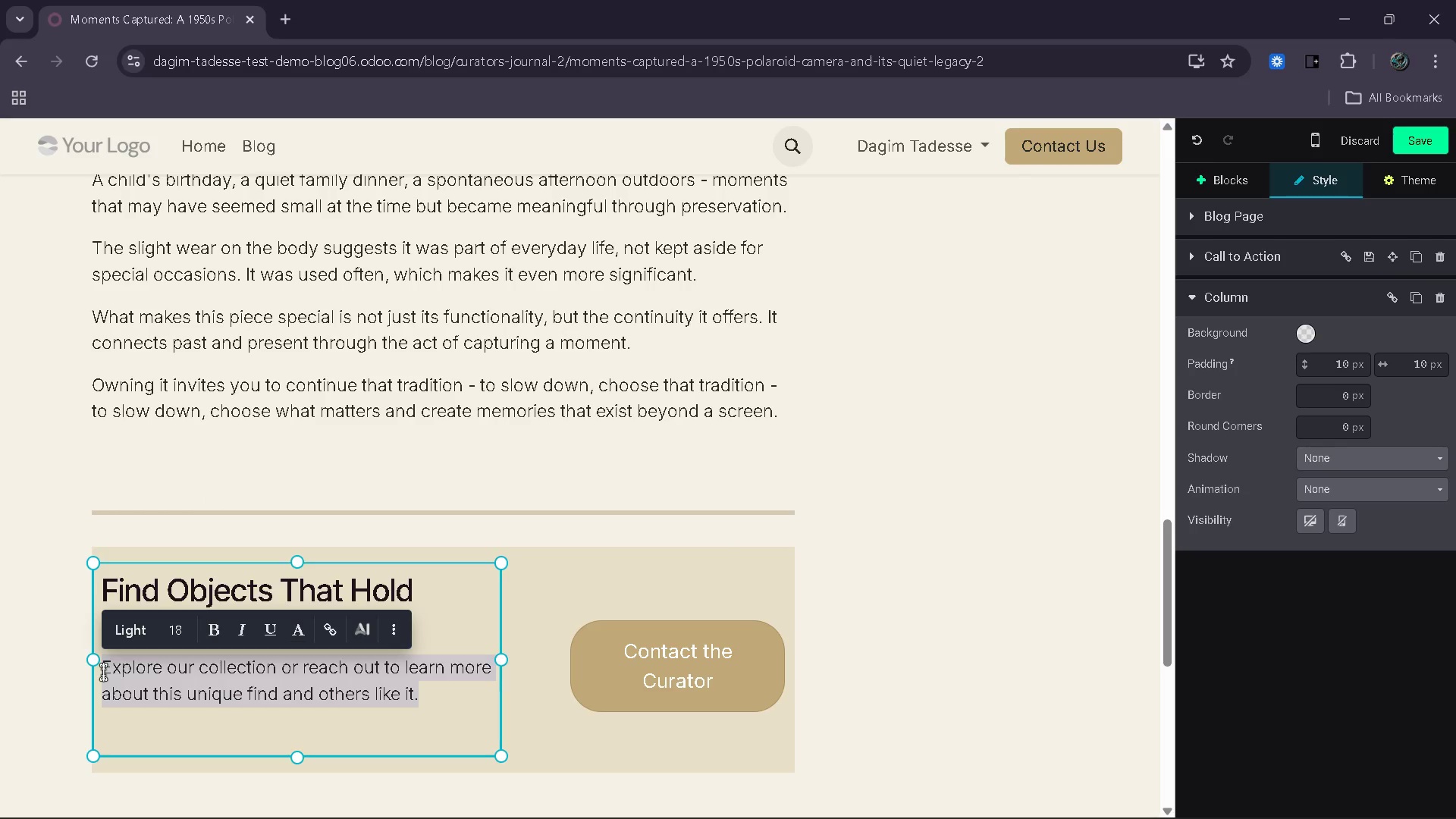 
type(Explore our collection or reach out to si)
key(Backspace)
key(Backspace)
type(iscover more piece )
key(Backspace)
type(s that carry stories worth preserving)
 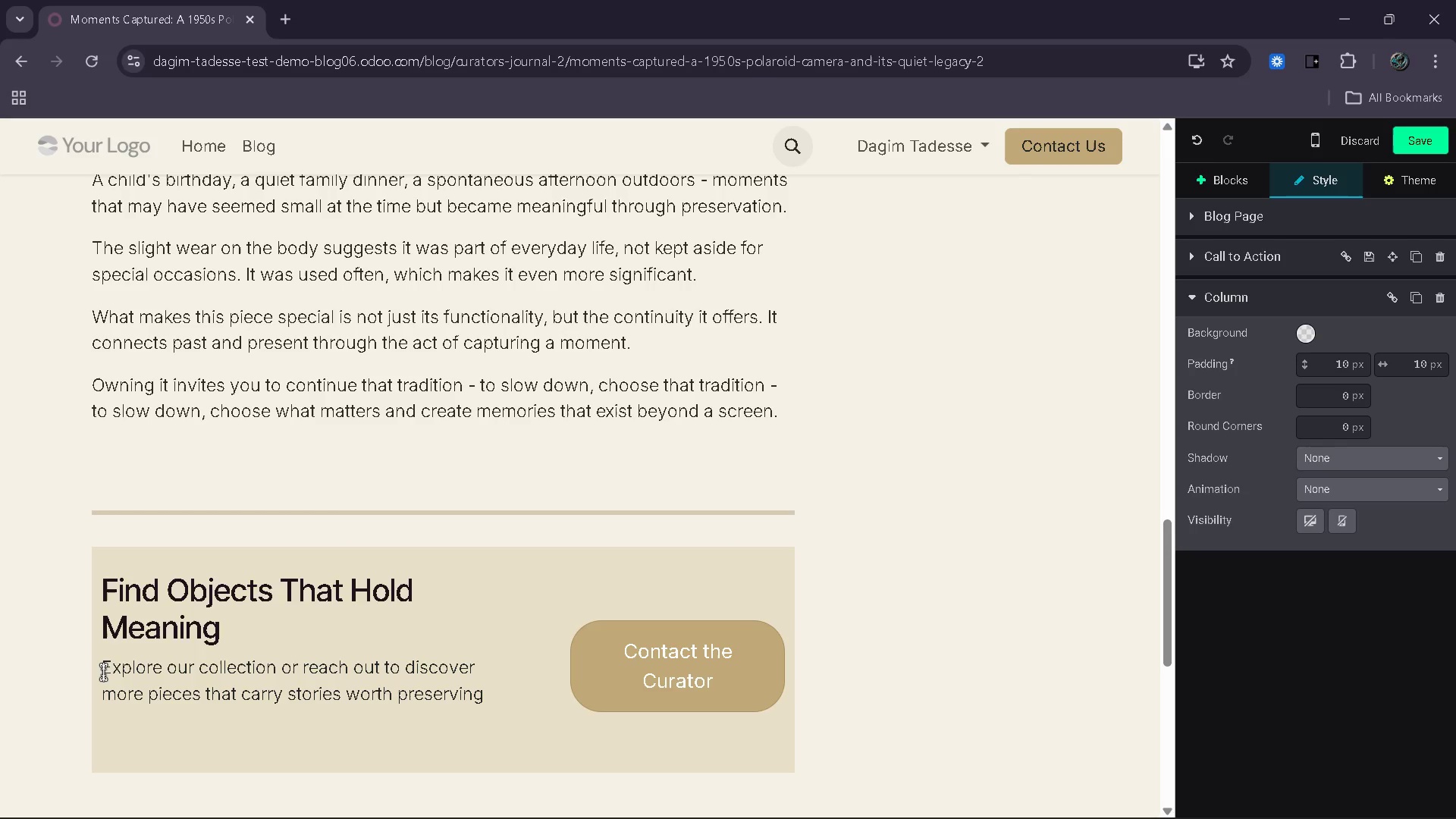 
wait(18.38)
 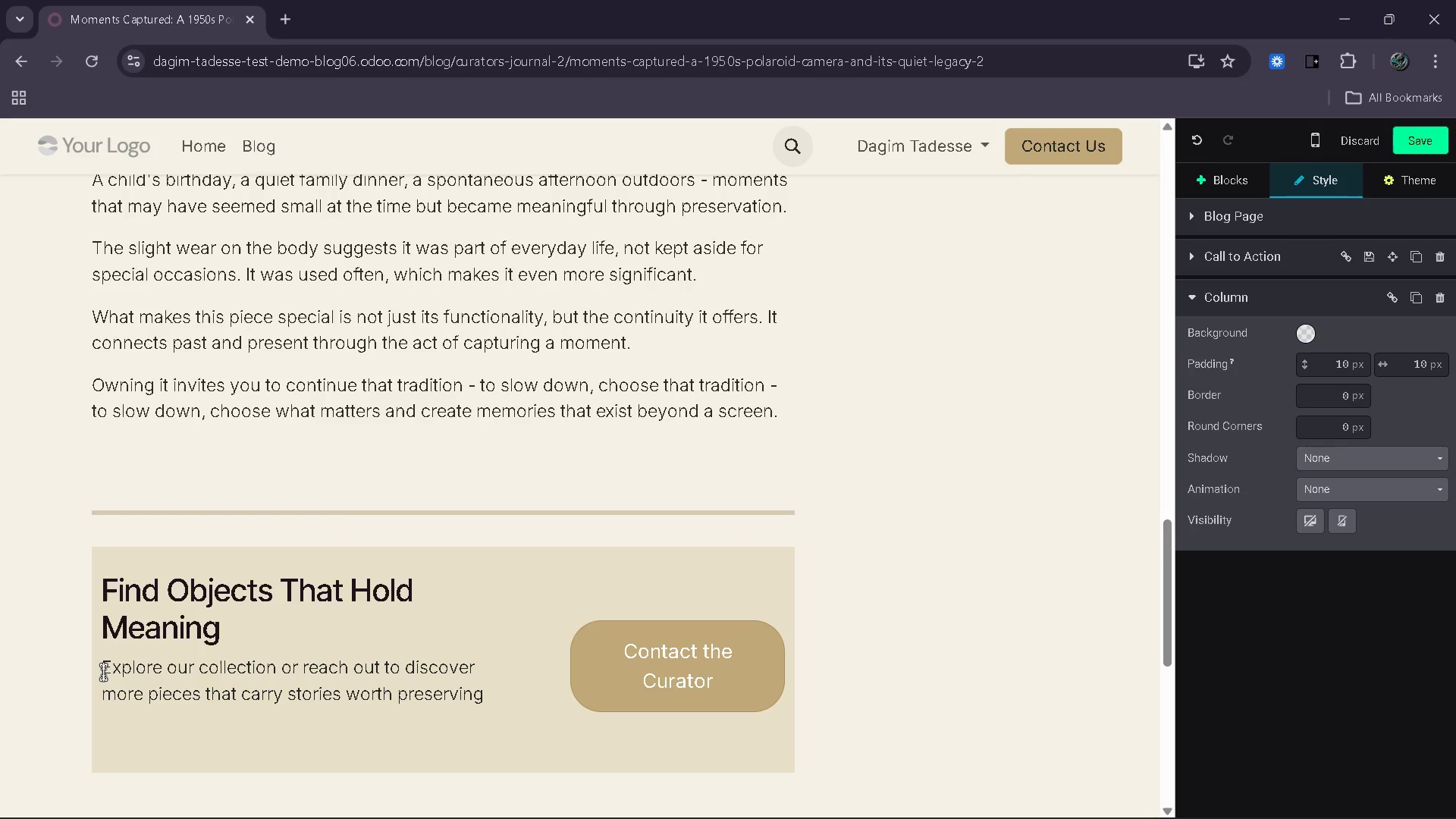 
left_click([684, 466])
 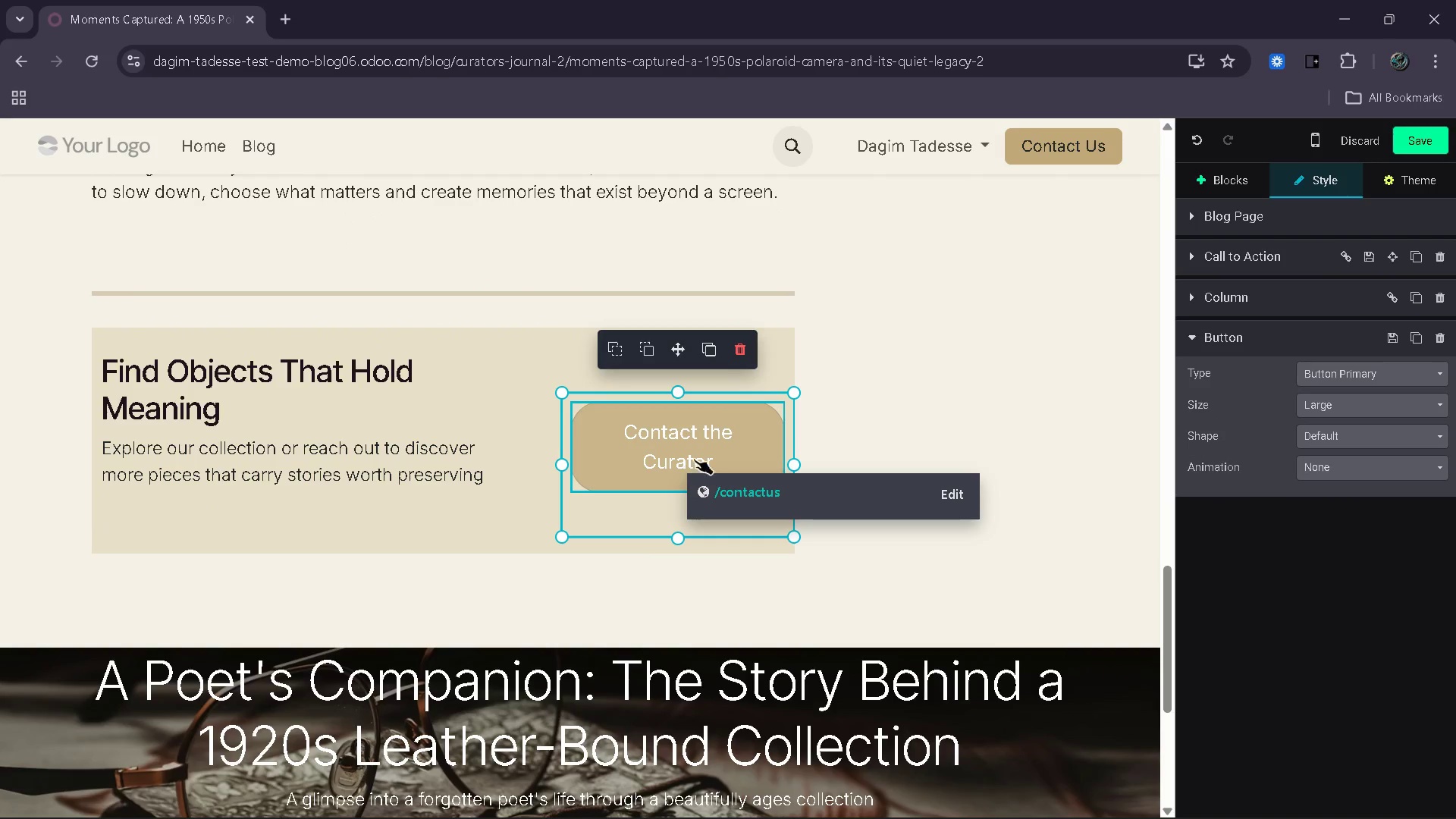 
mouse_move([972, 365])
 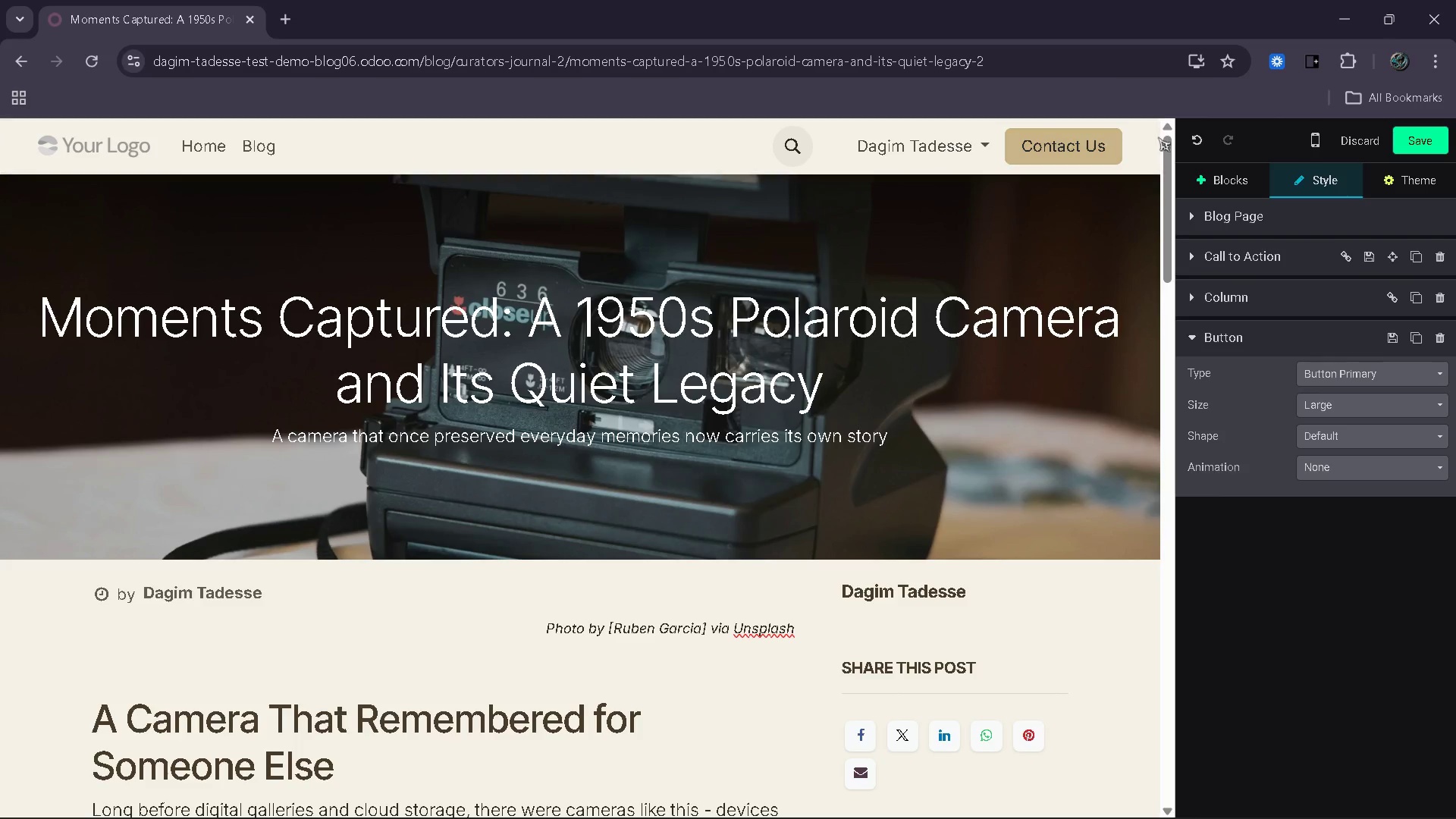 
left_click([1323, 144])
 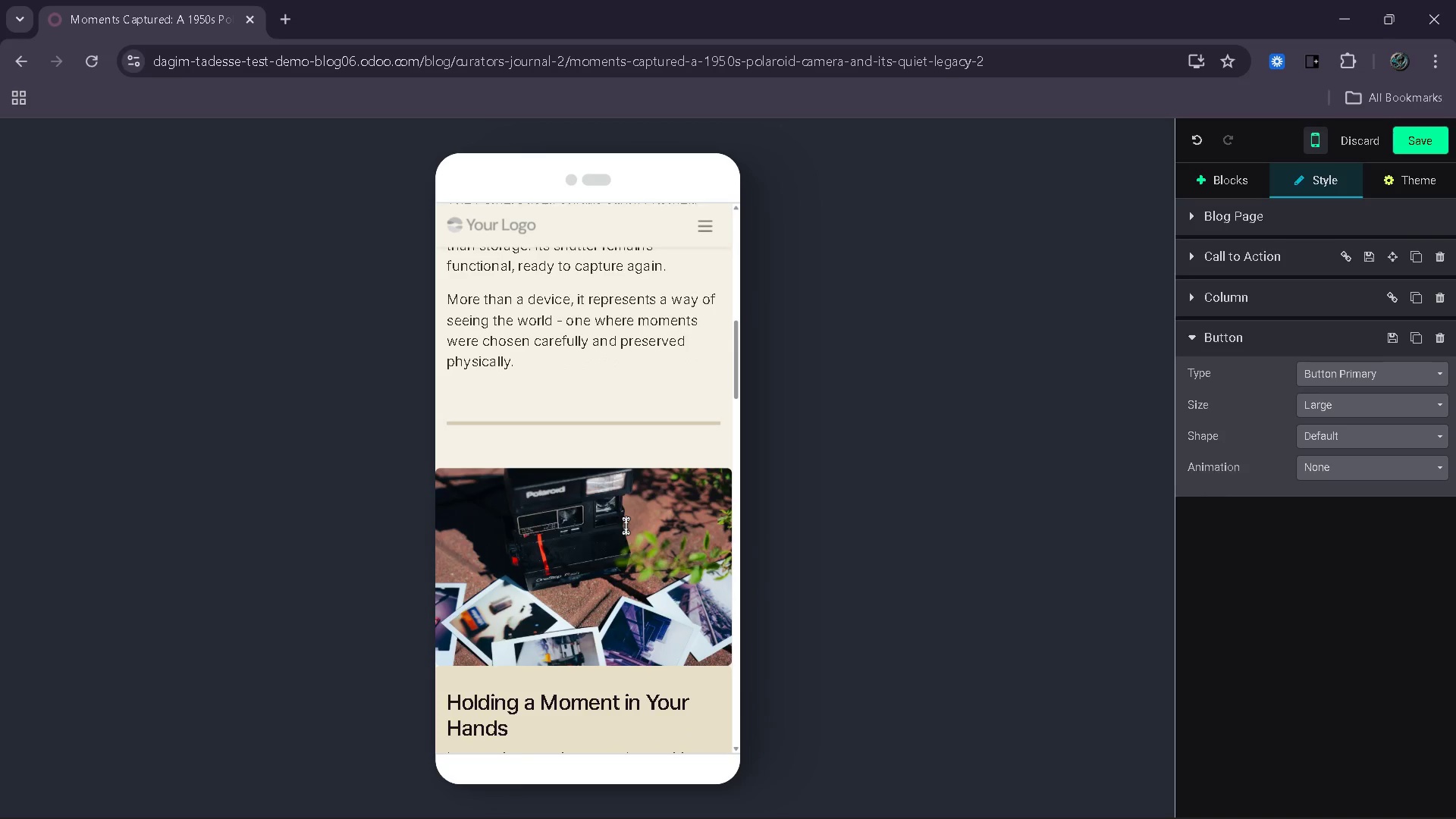 
wait(12.14)
 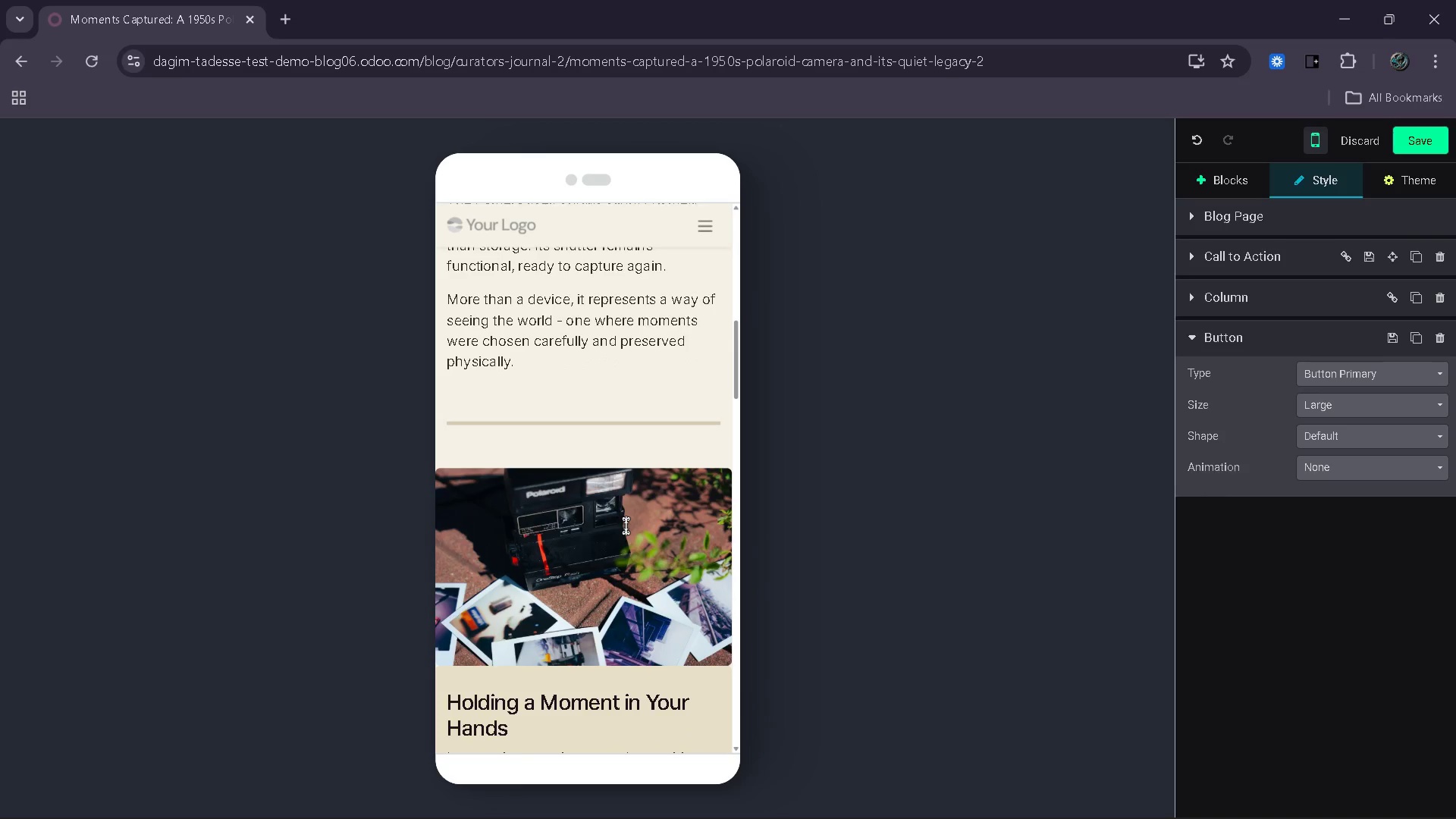 
left_click([580, 544])
 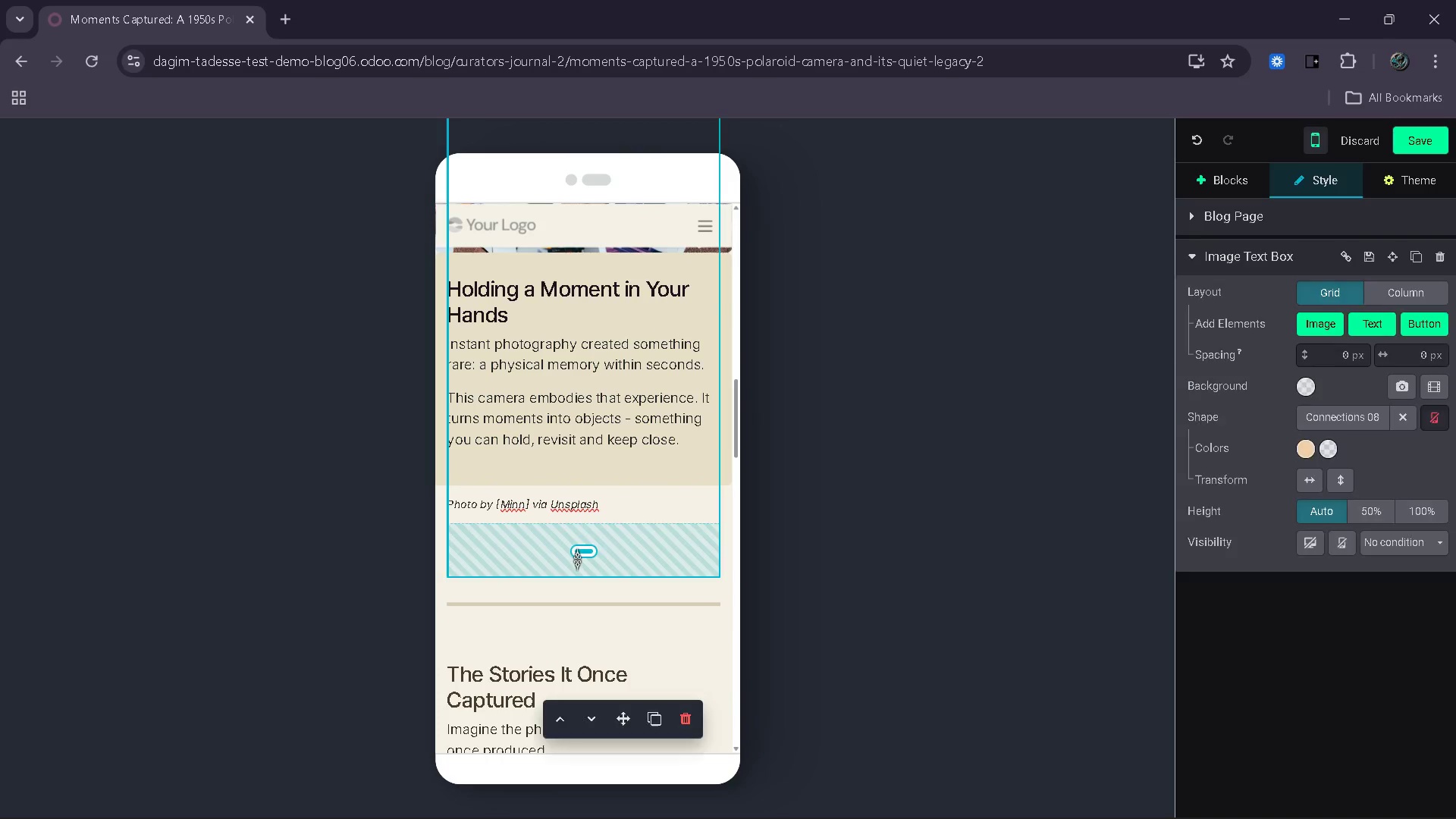 
left_click_drag(start_coordinate=[577, 559], to_coordinate=[591, 530])
 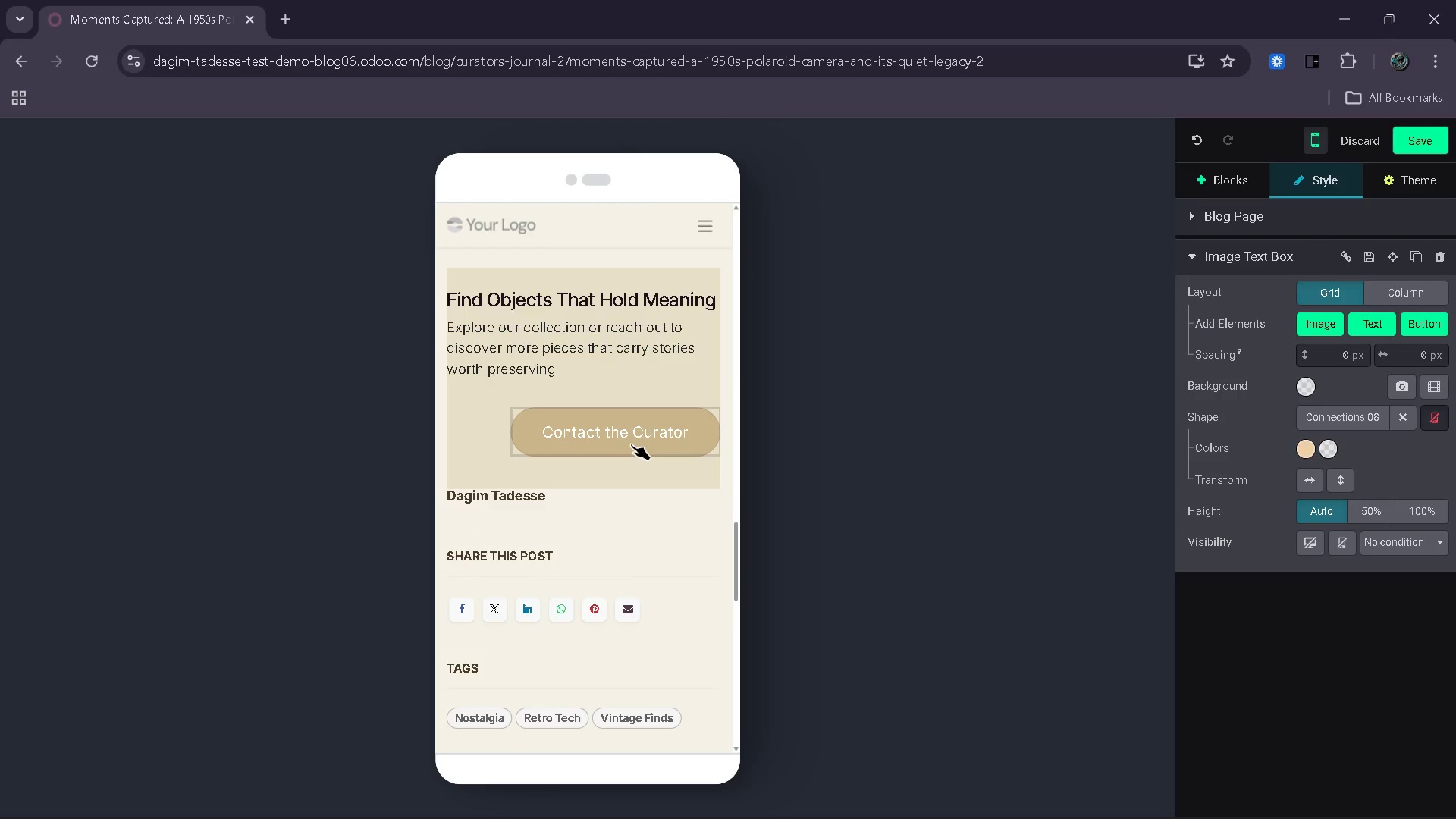 
wait(10.56)
 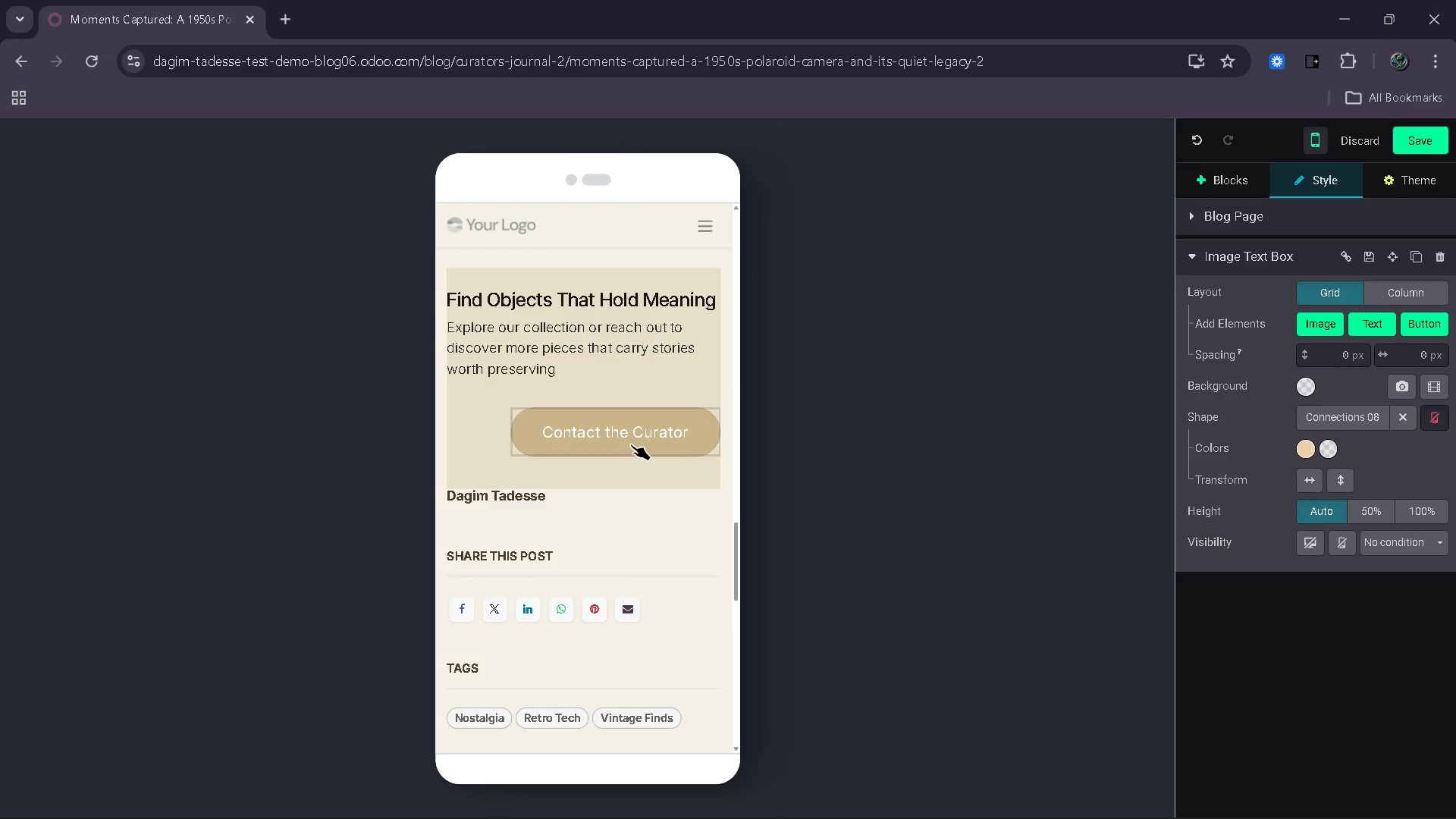 
left_click([1191, 227])
 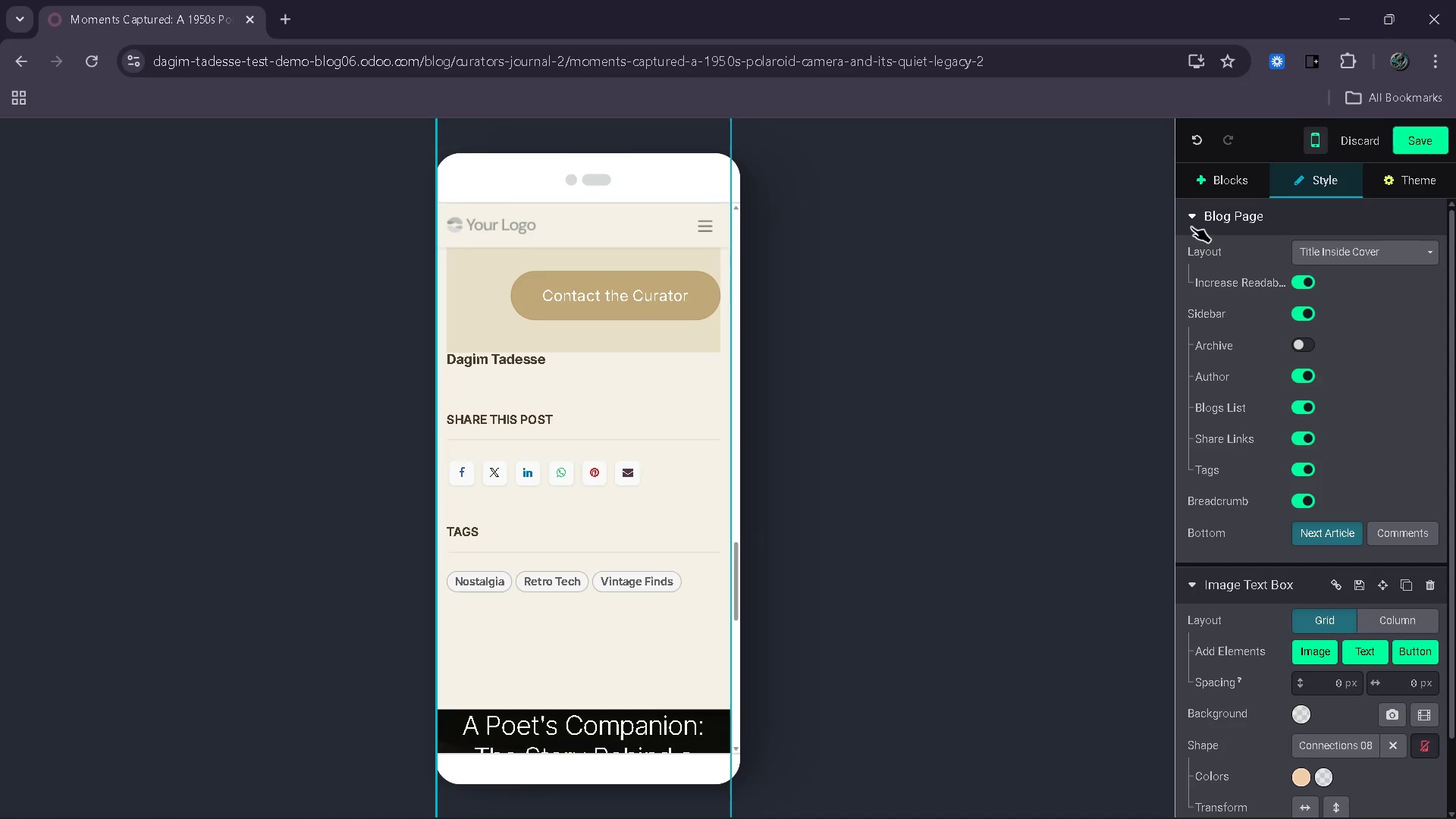 
left_click([1191, 227])
 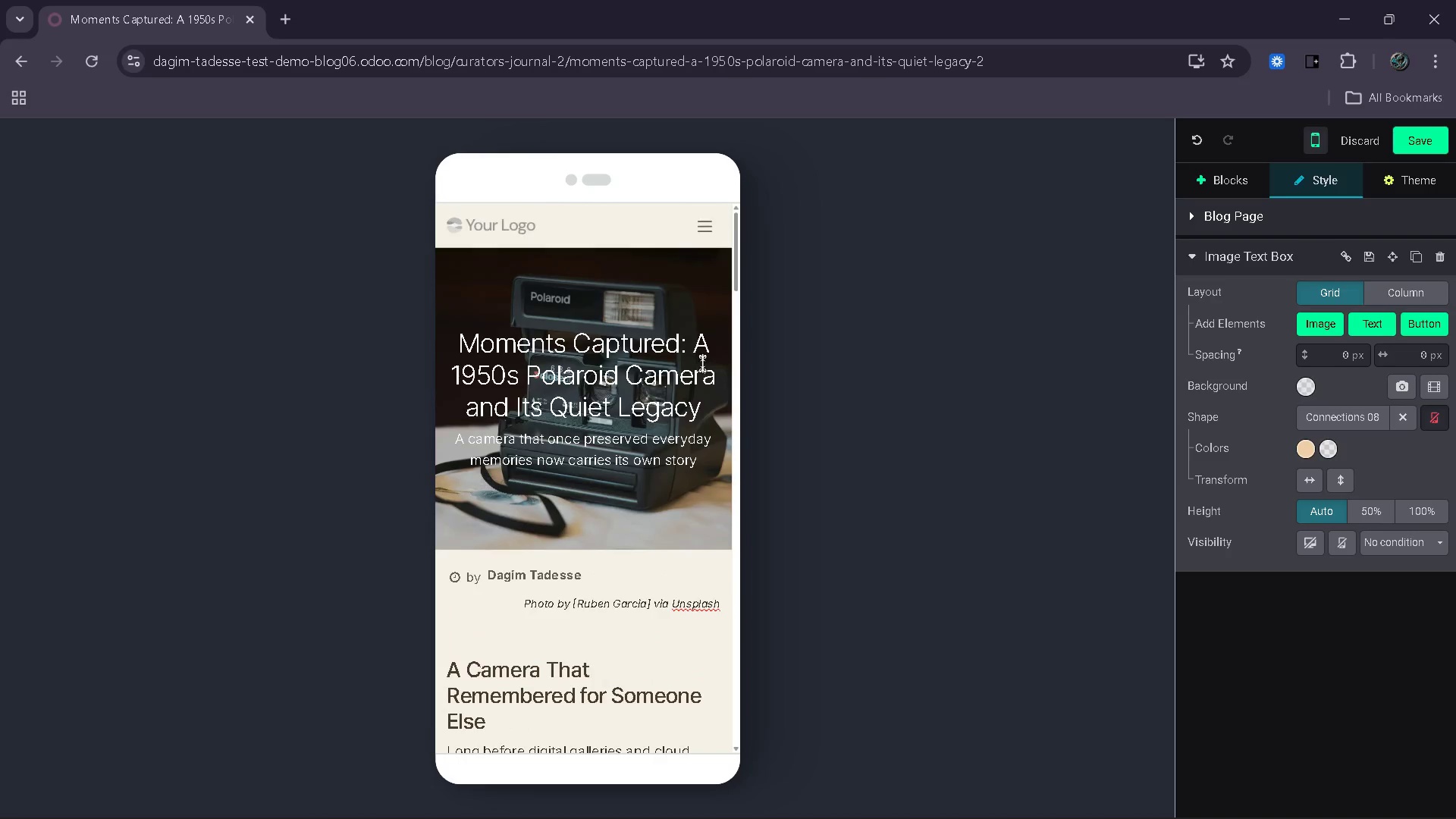 
left_click([717, 517])
 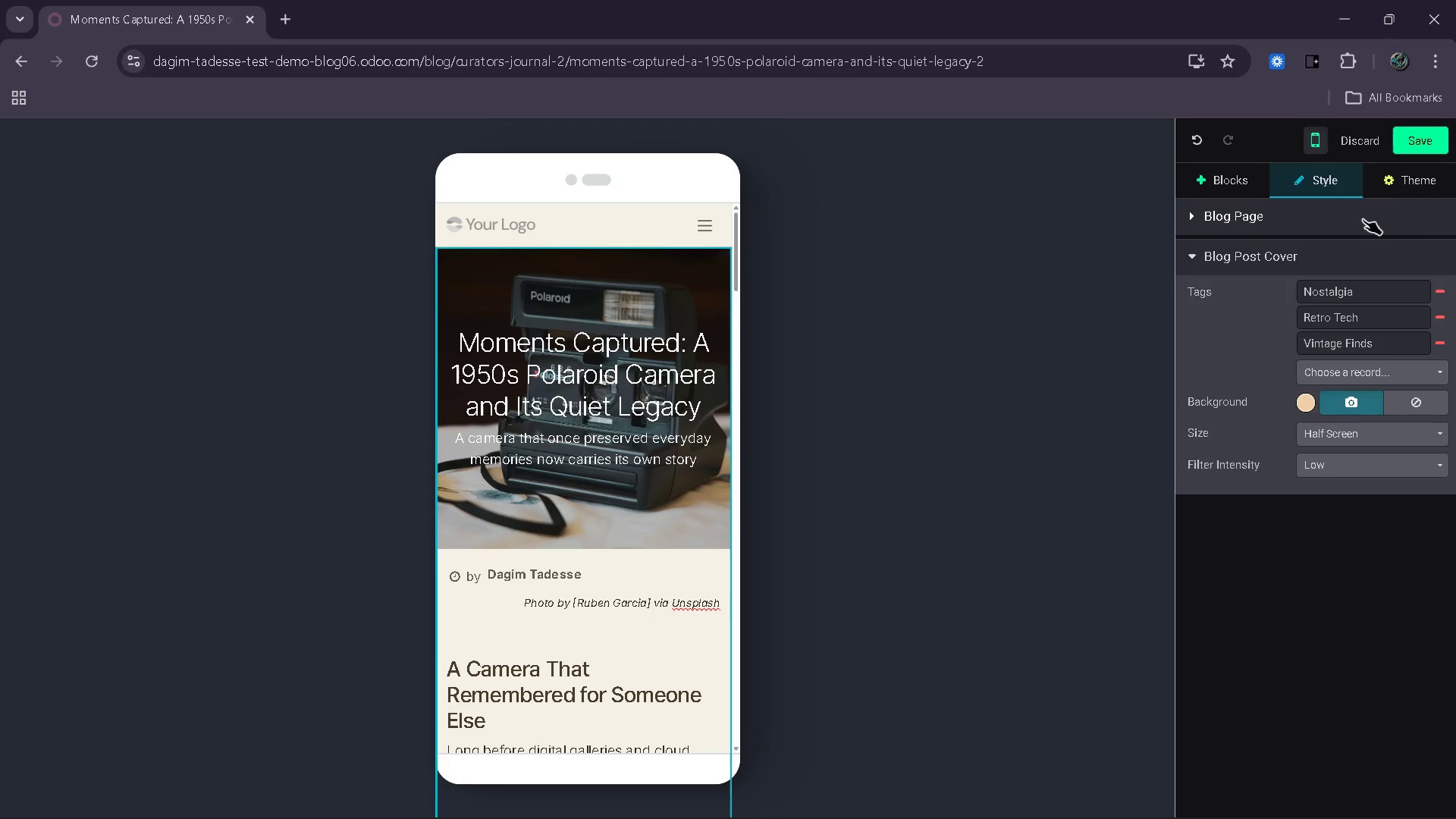 
left_click([1432, 138])
 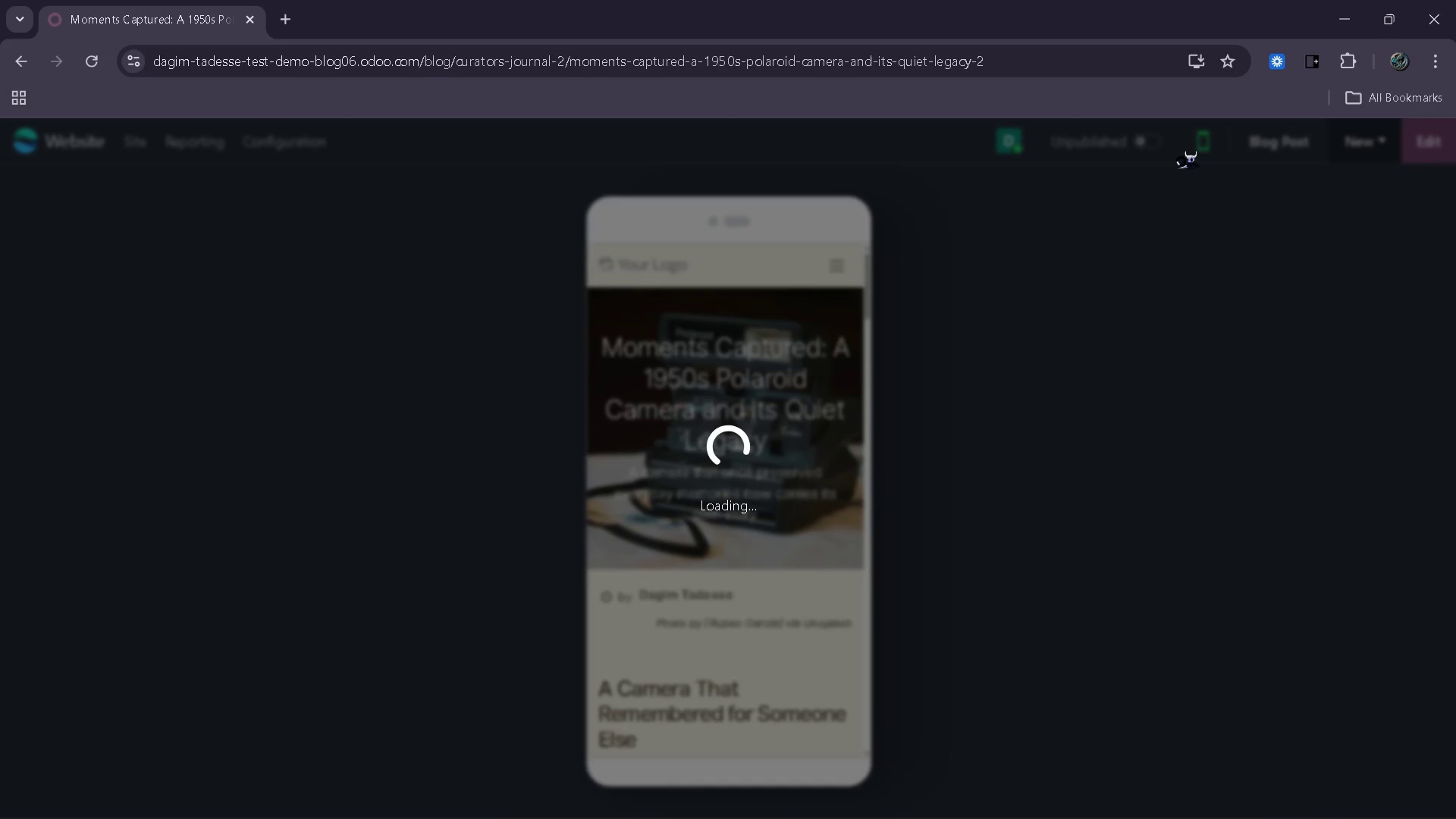 
left_click([1196, 157])
 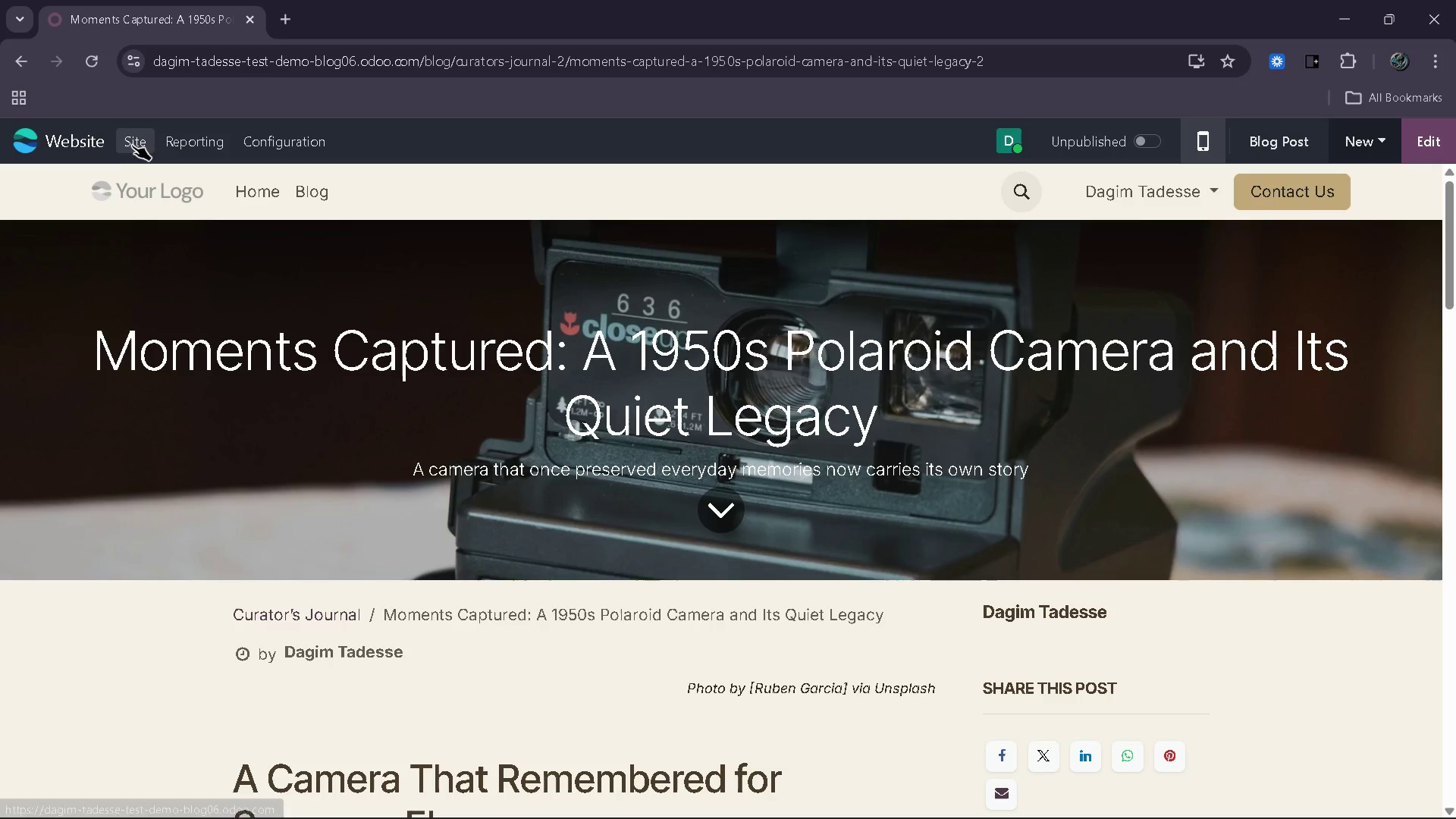 
left_click([124, 136])
 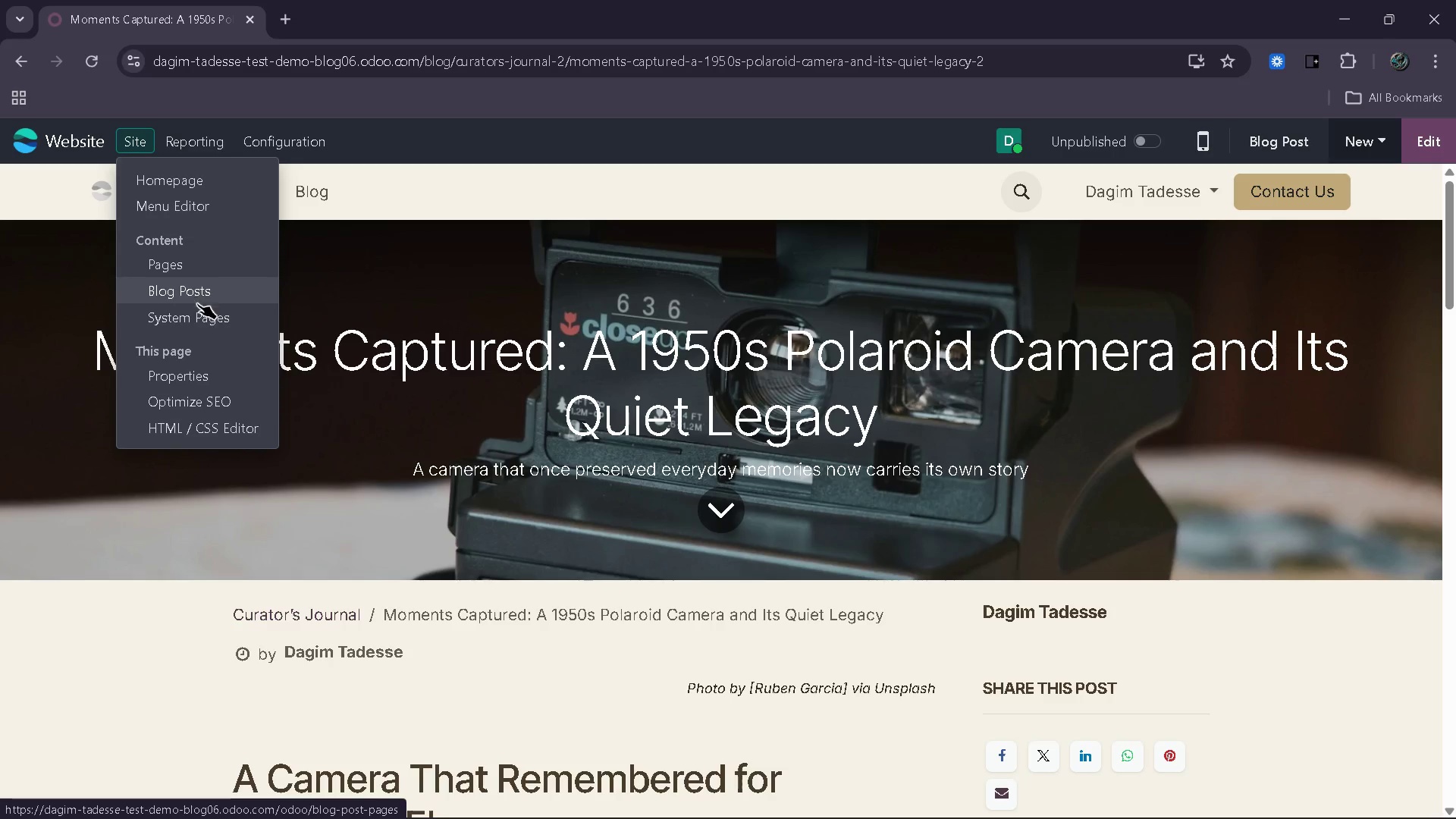 
left_click([174, 403])
 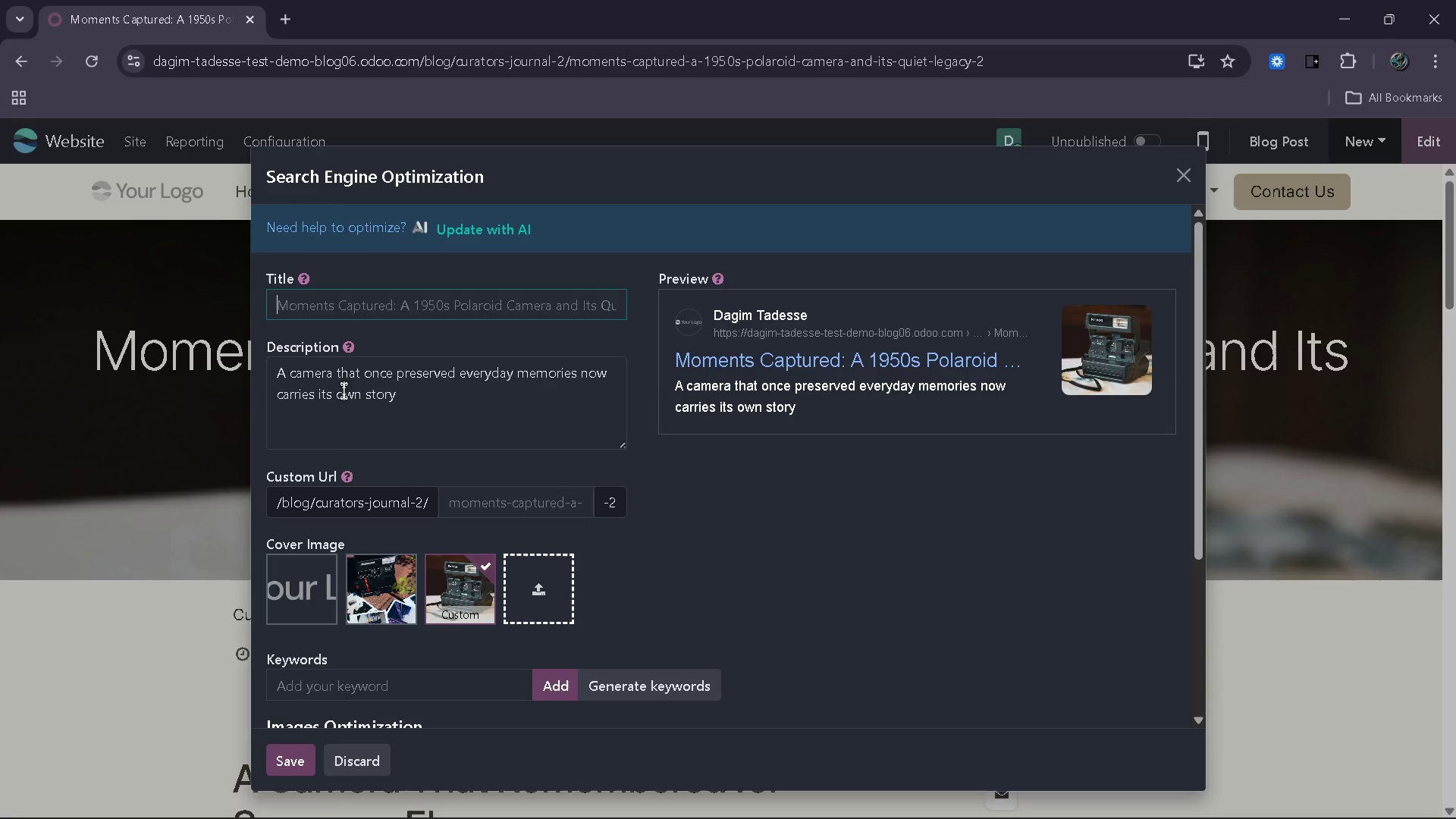 
left_click([494, 504])
 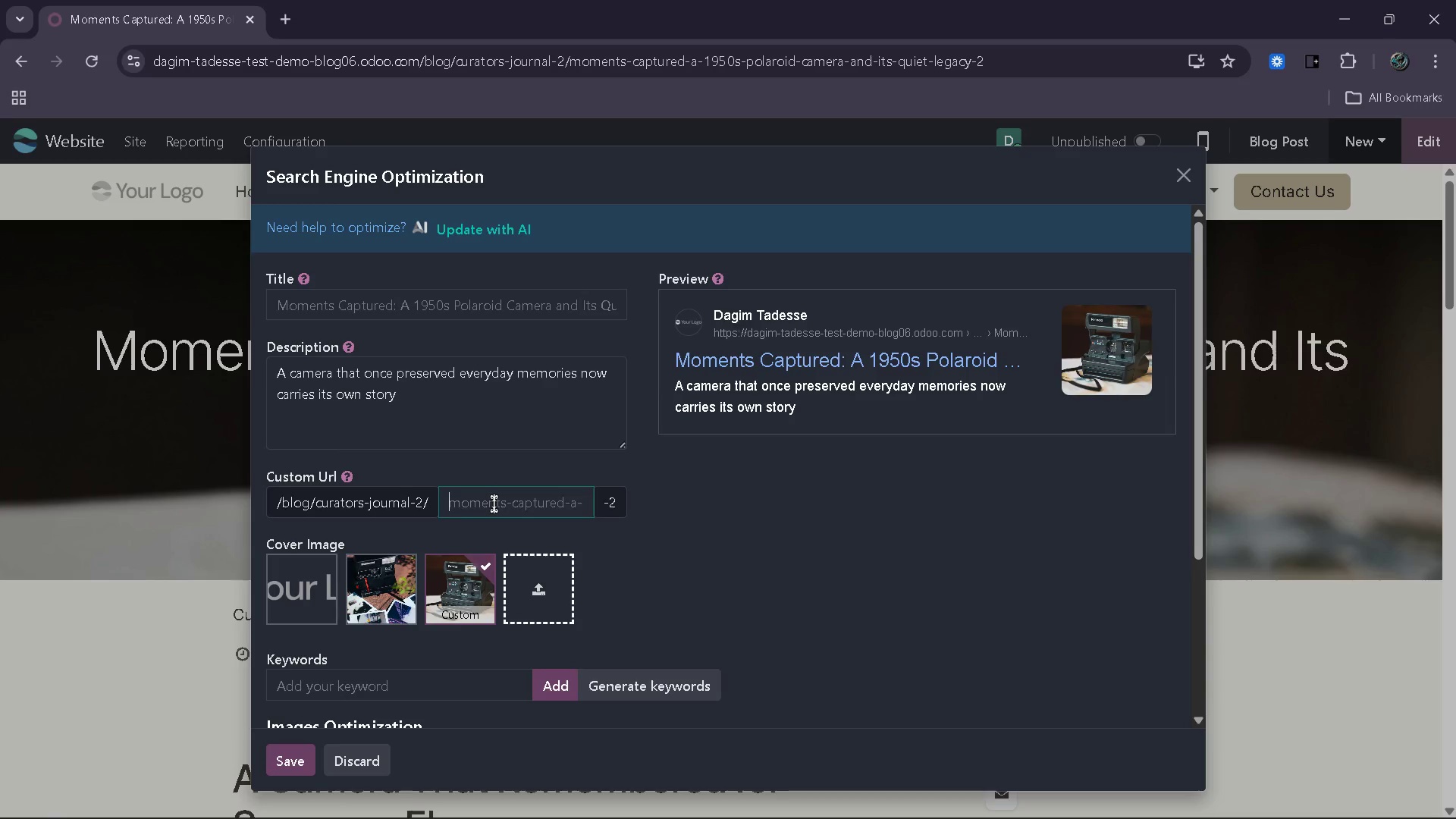 
type(1950s )
 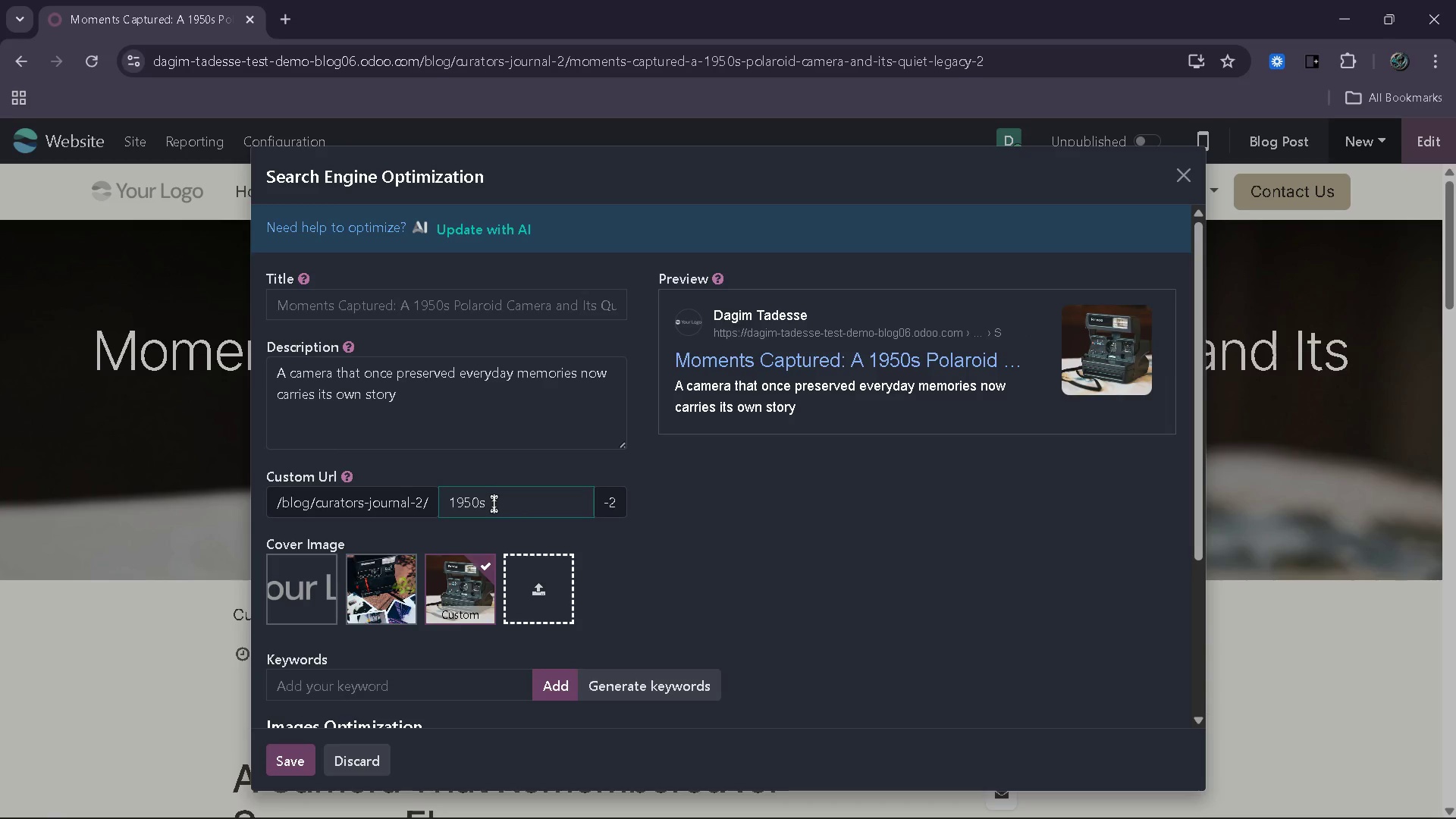 
type(poal)
key(Backspace)
key(Backspace)
type(lari)
key(Backspace)
type(u=)
key(Backspace)
key(Backspace)
type(iod)
 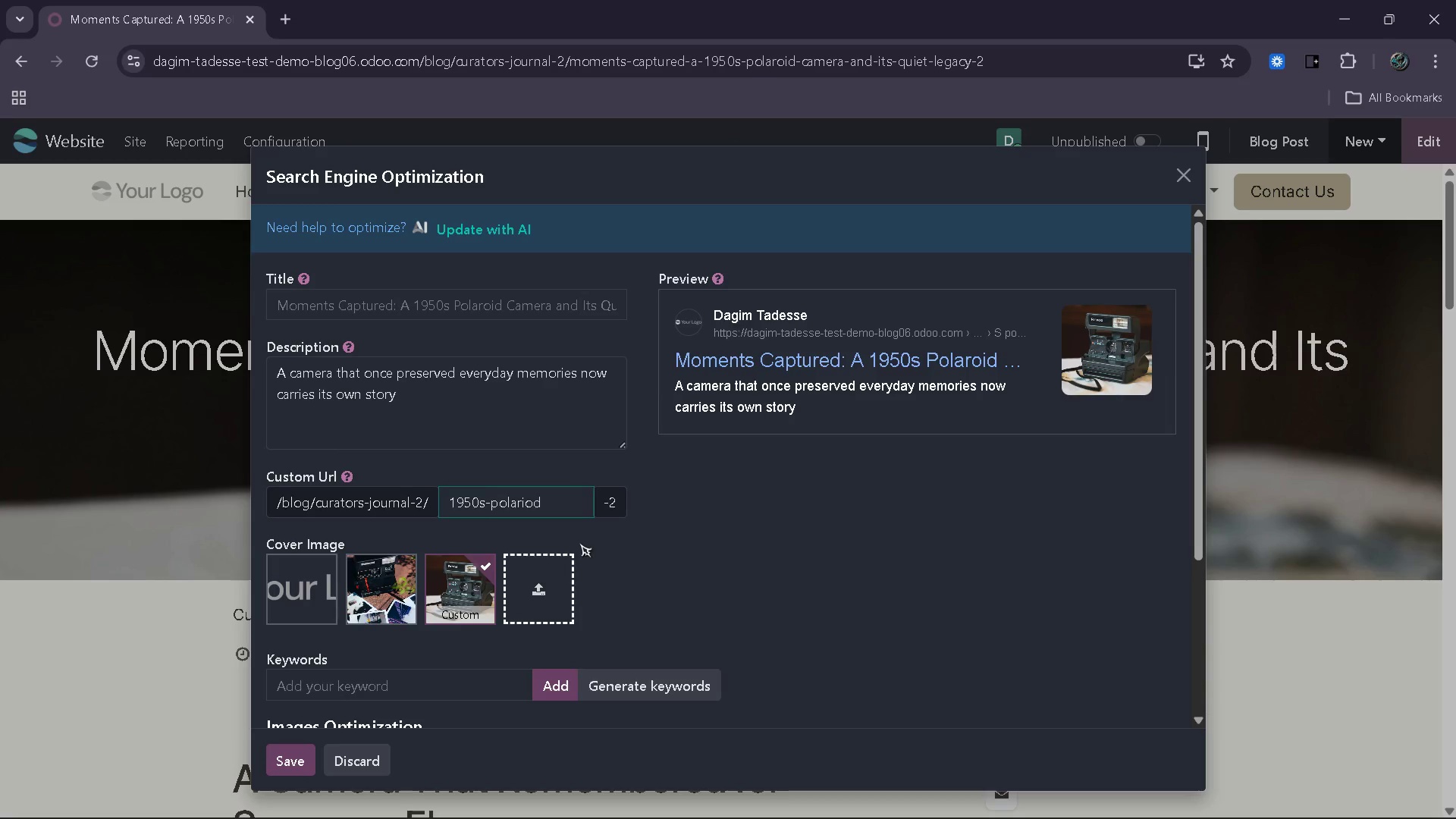 
key(Backspace)
key(Backspace)
key(Backspace)
type(oid camera story)
 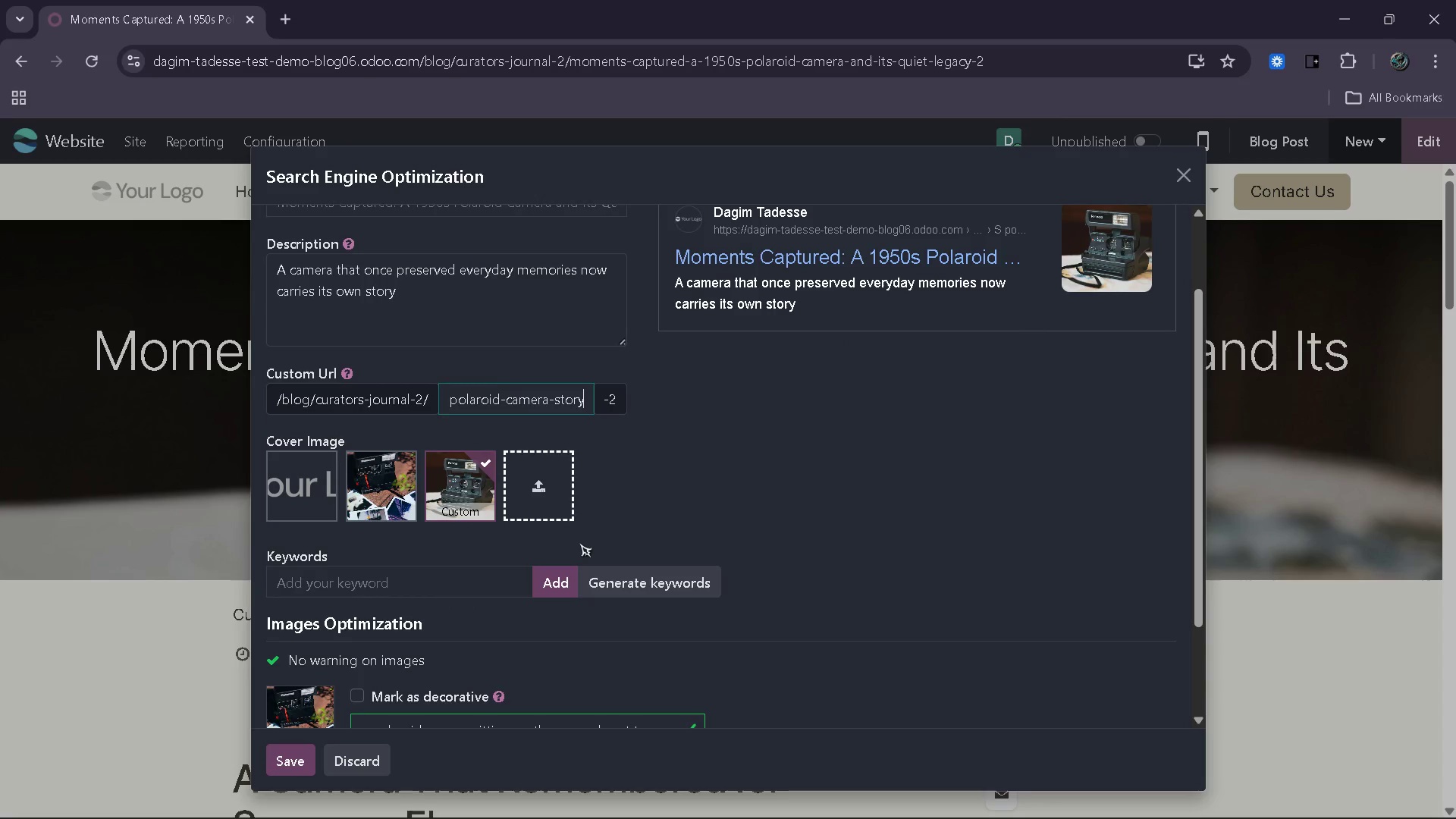 
left_click([430, 297])
 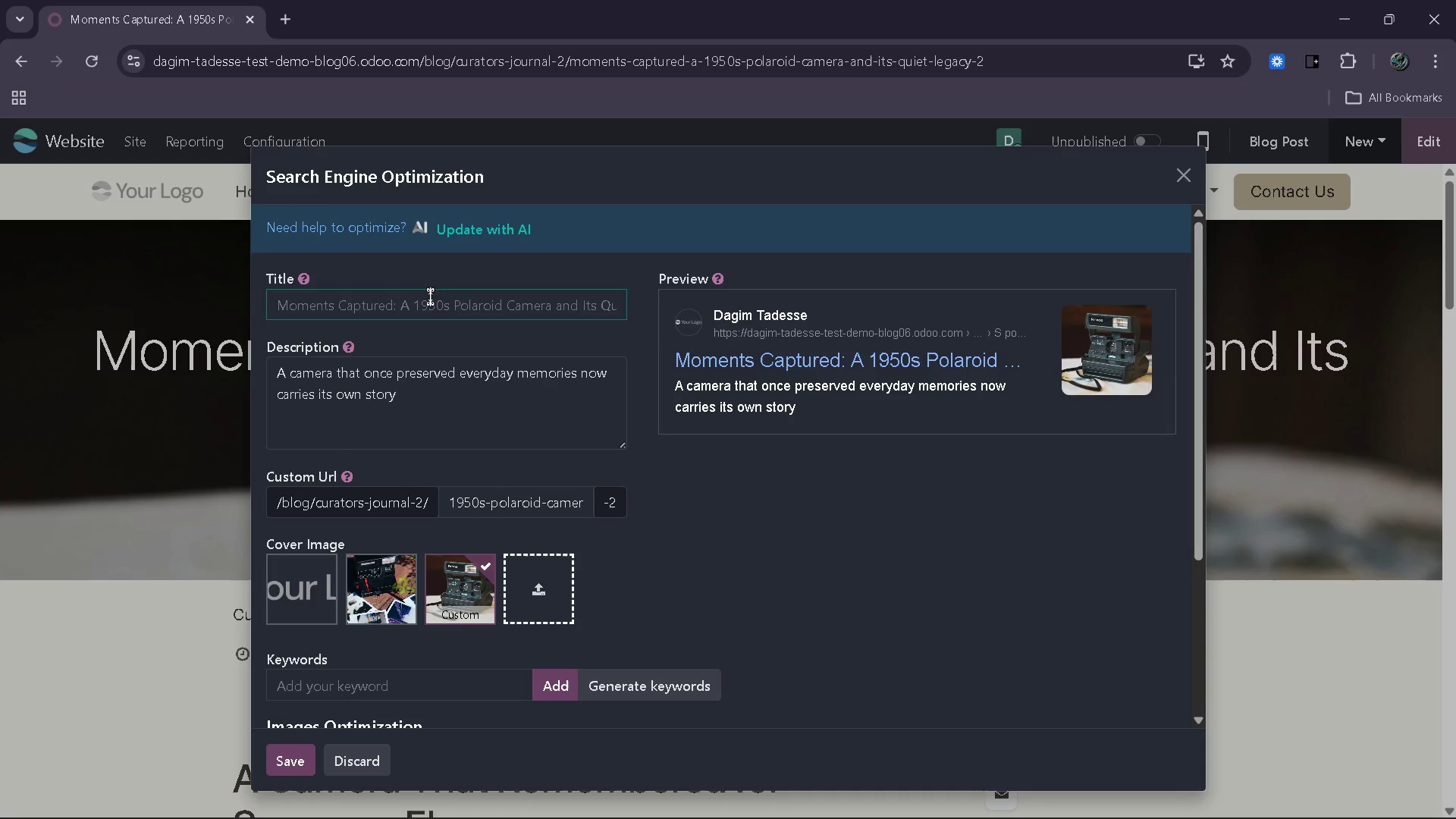 
type(1950s Polaroid CAmera - VIntage Instant Photography Classic)
 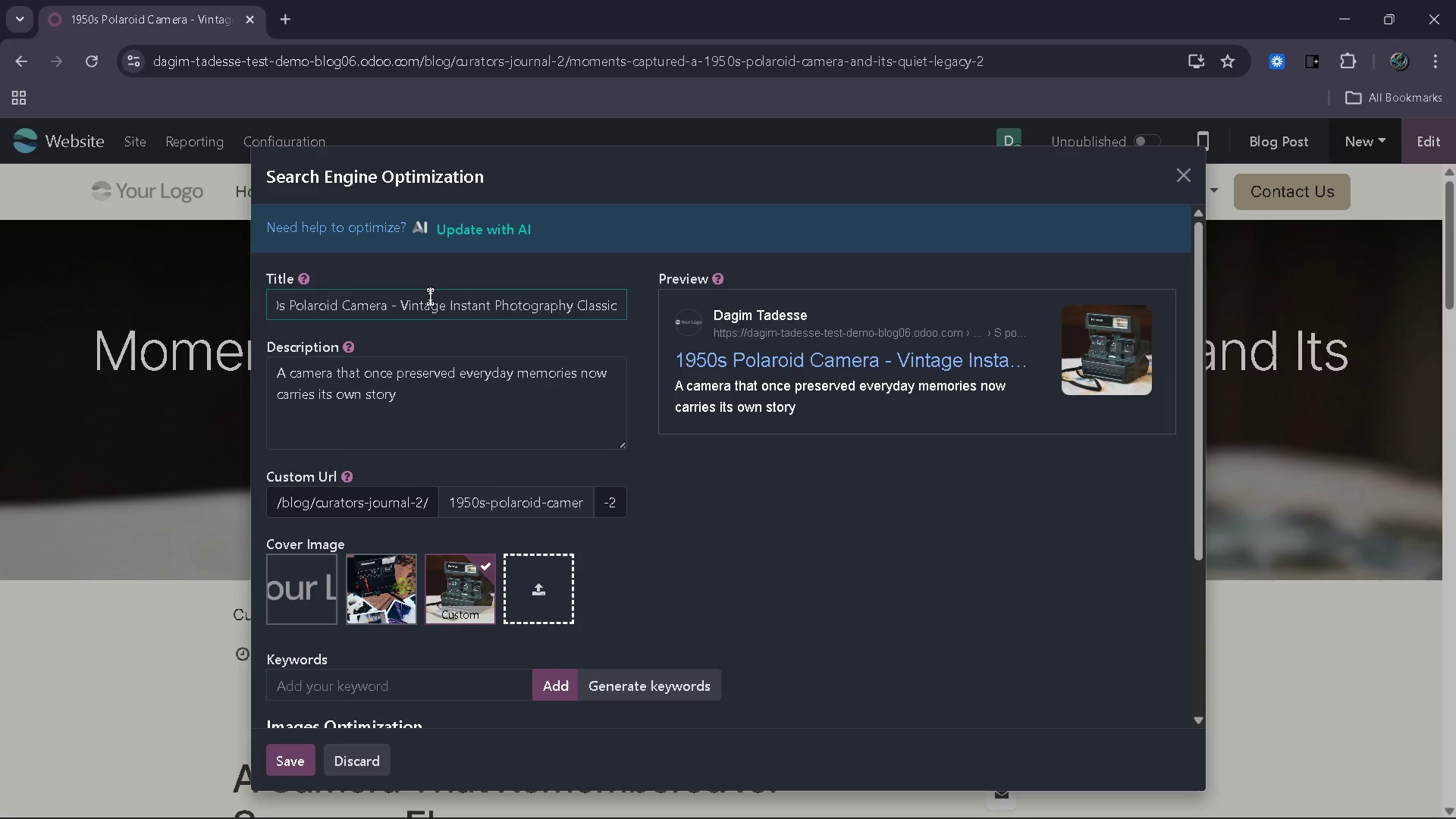 
left_click_drag(start_coordinate=[420, 355], to_coordinate=[235, 325])
 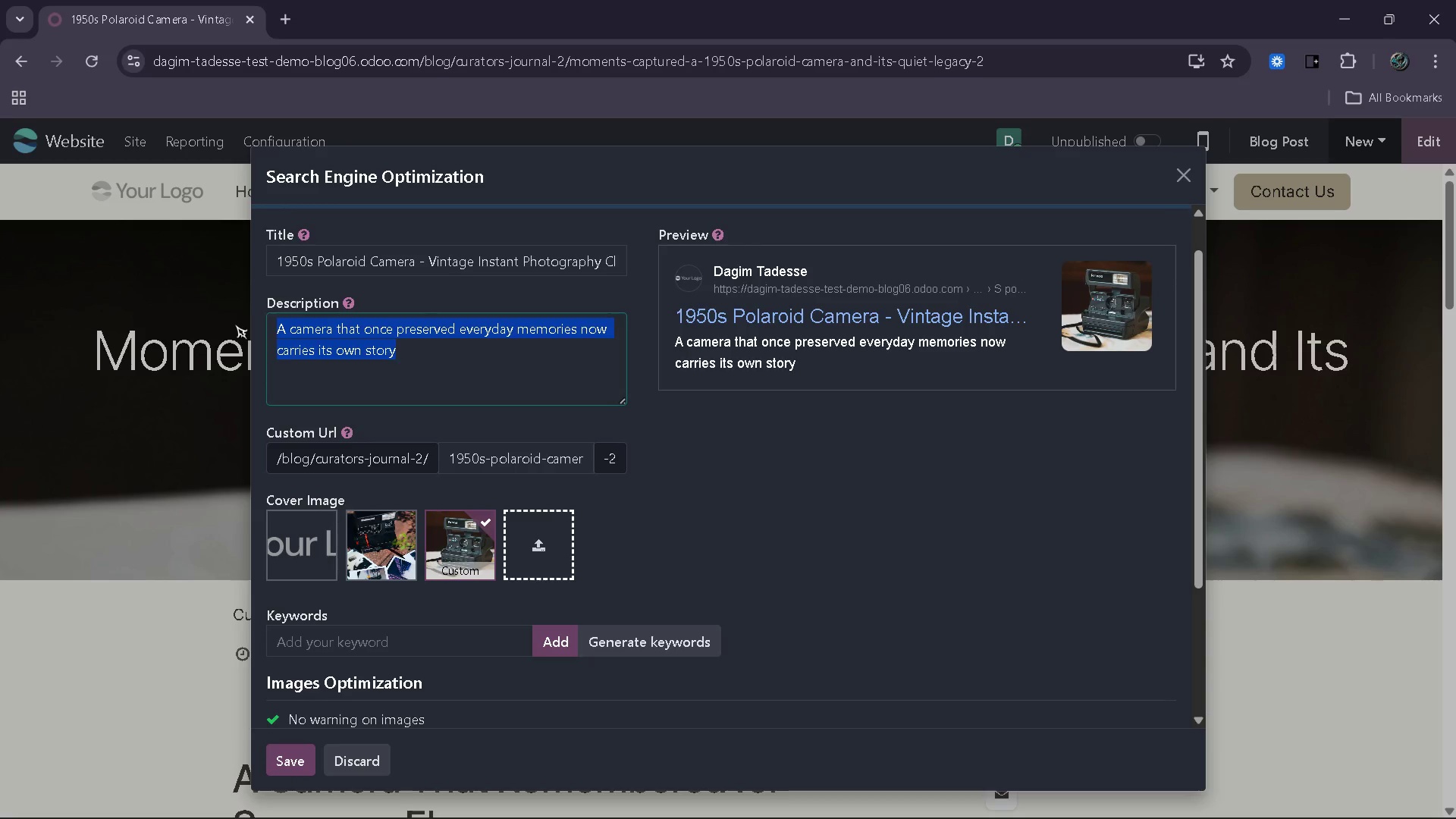 
type(Explore the story of a 1950s  Polaroid camera)
 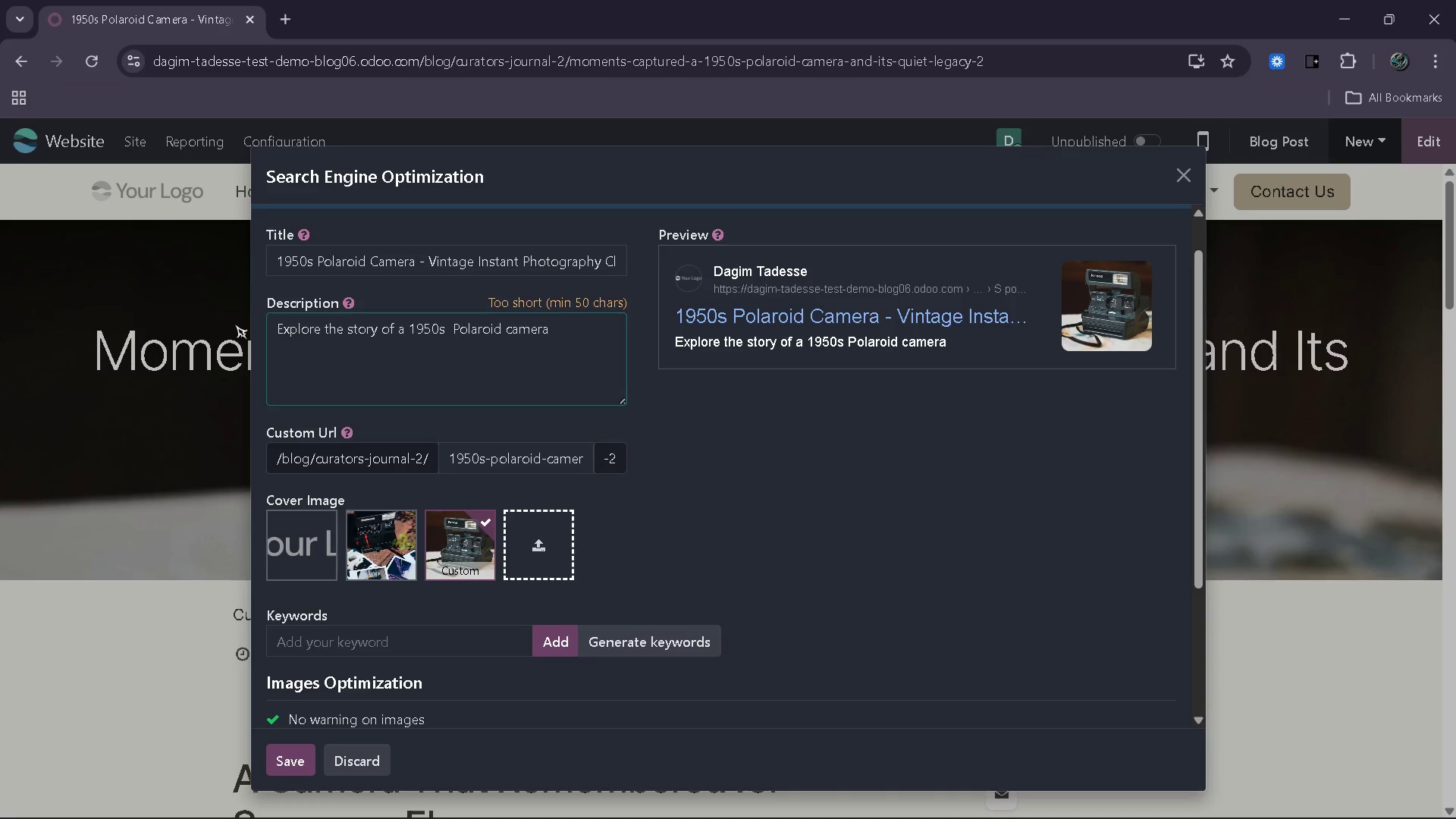 
hold_key(key=ArrowLeft, duration=0.88)
 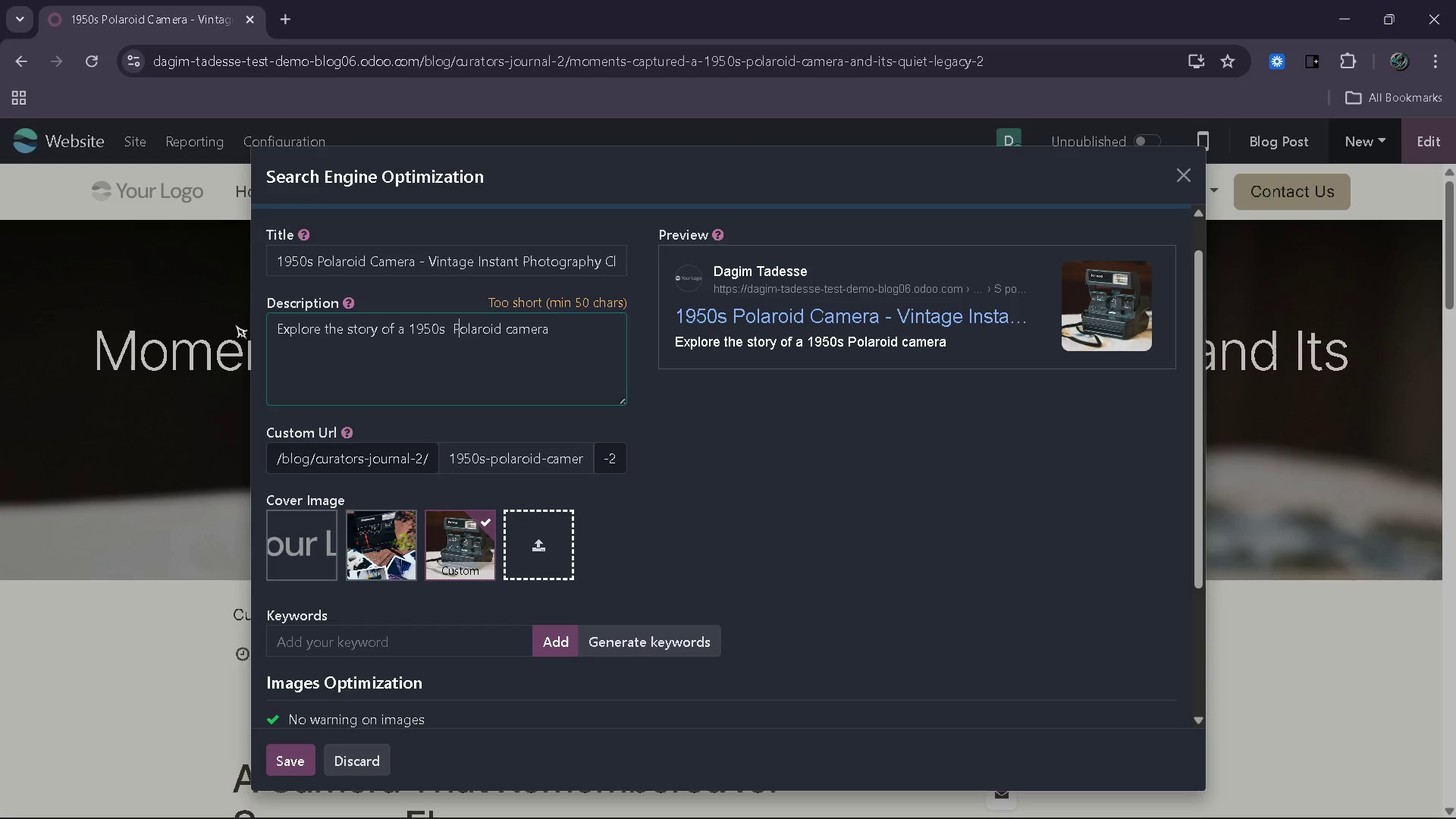 
key(ArrowLeft)
 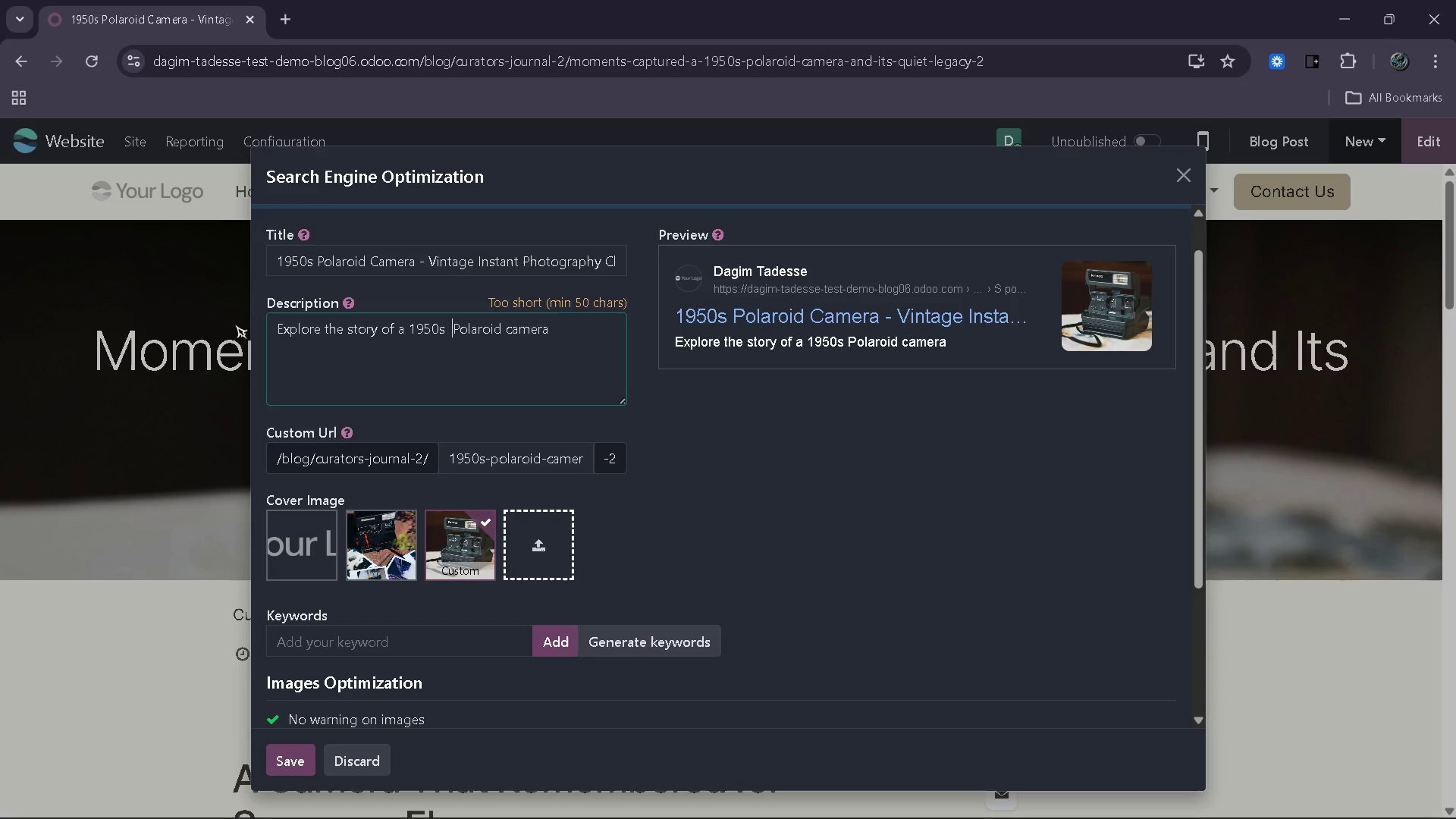 
key(ArrowLeft)
 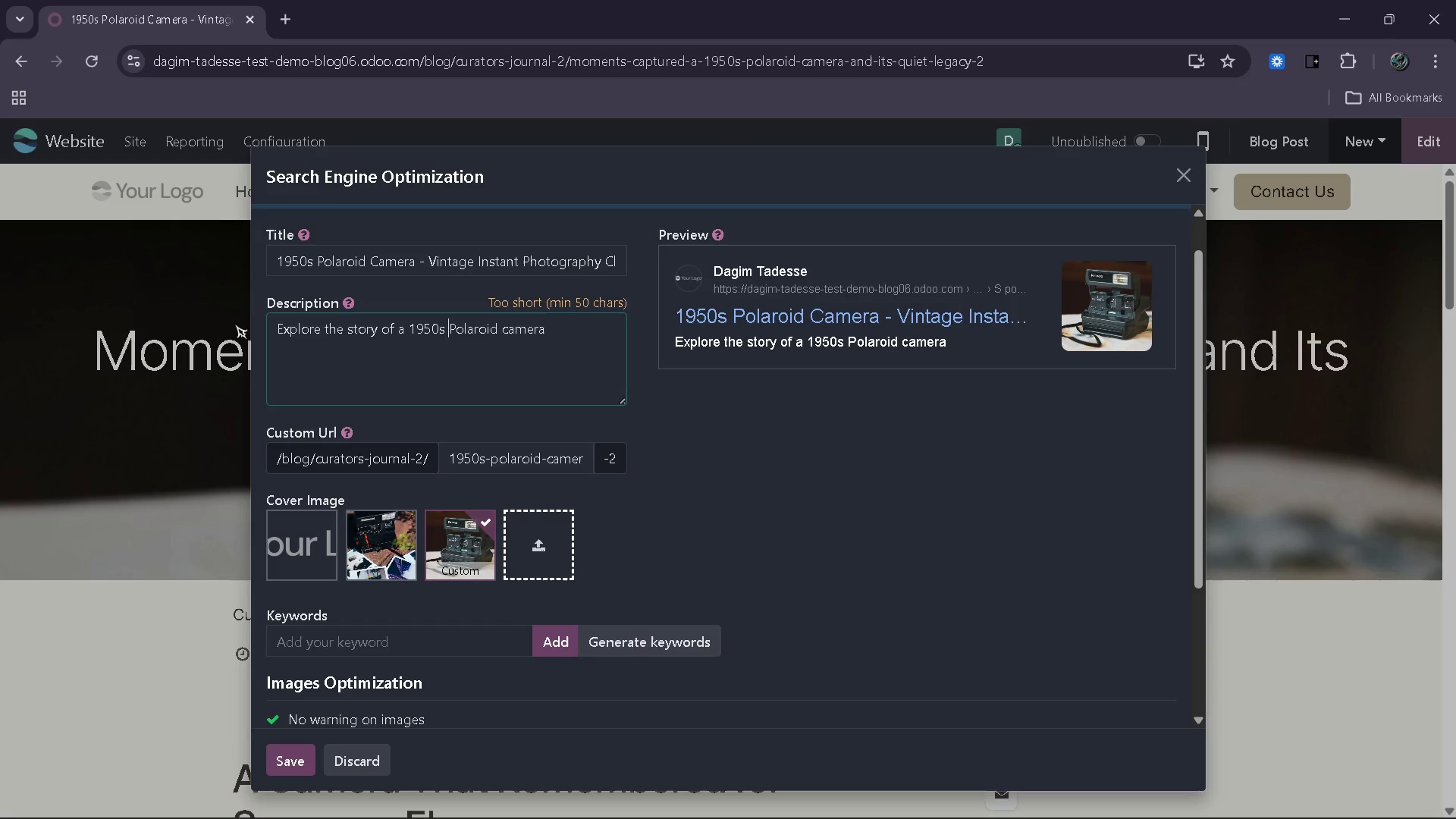 
key(Backspace)
type( used to capture everyday memories )
key(Backspace)
type(. A nostalgic vintage piee)
key(Backspace)
type(ce ith)
key(Backspace)
key(Backspace)
key(Backspace)
type(with lastig)
key(Backspace)
type(ng harm.)
 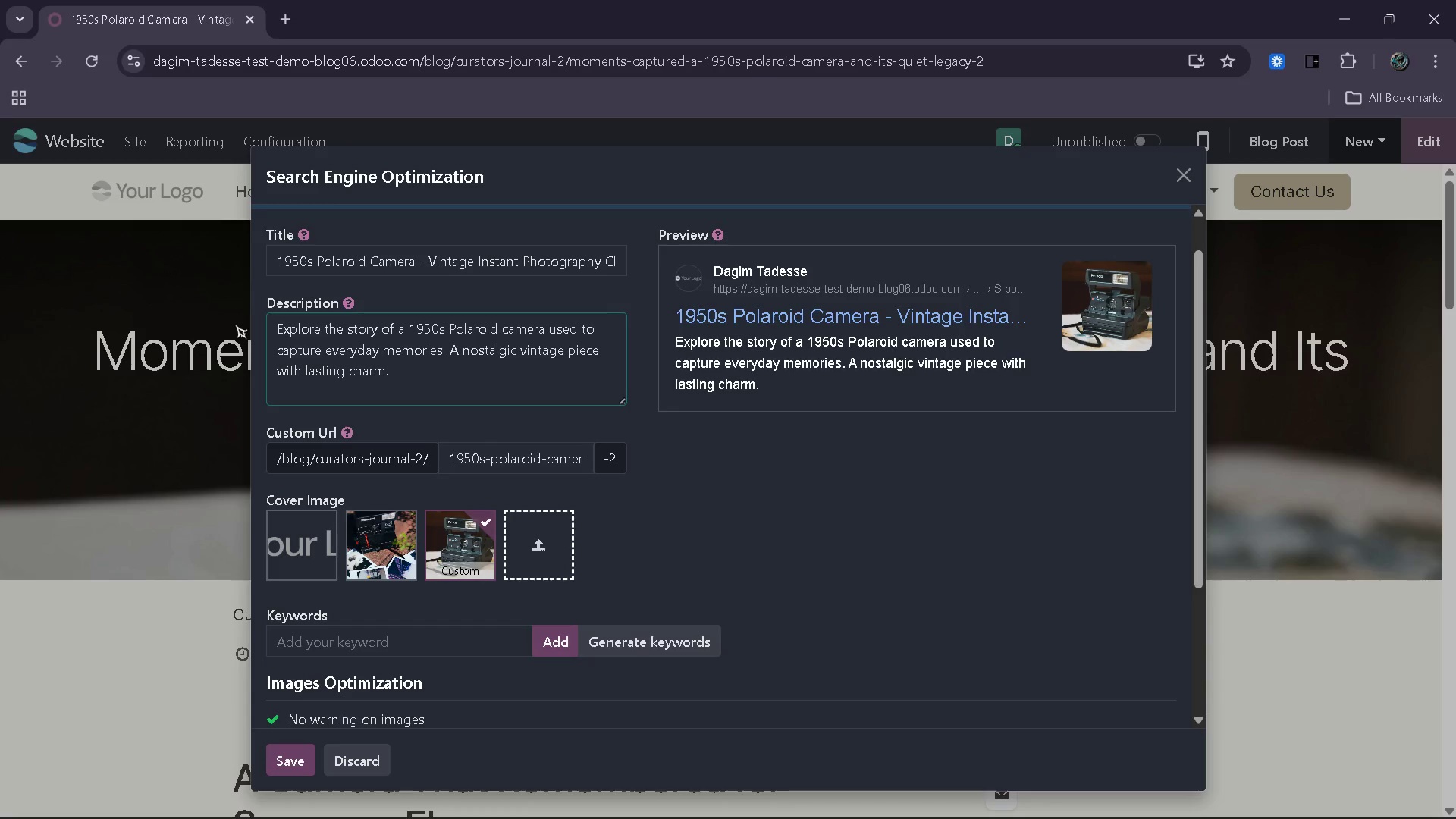 
hold_key(key=ArrowRight, duration=1.08)
 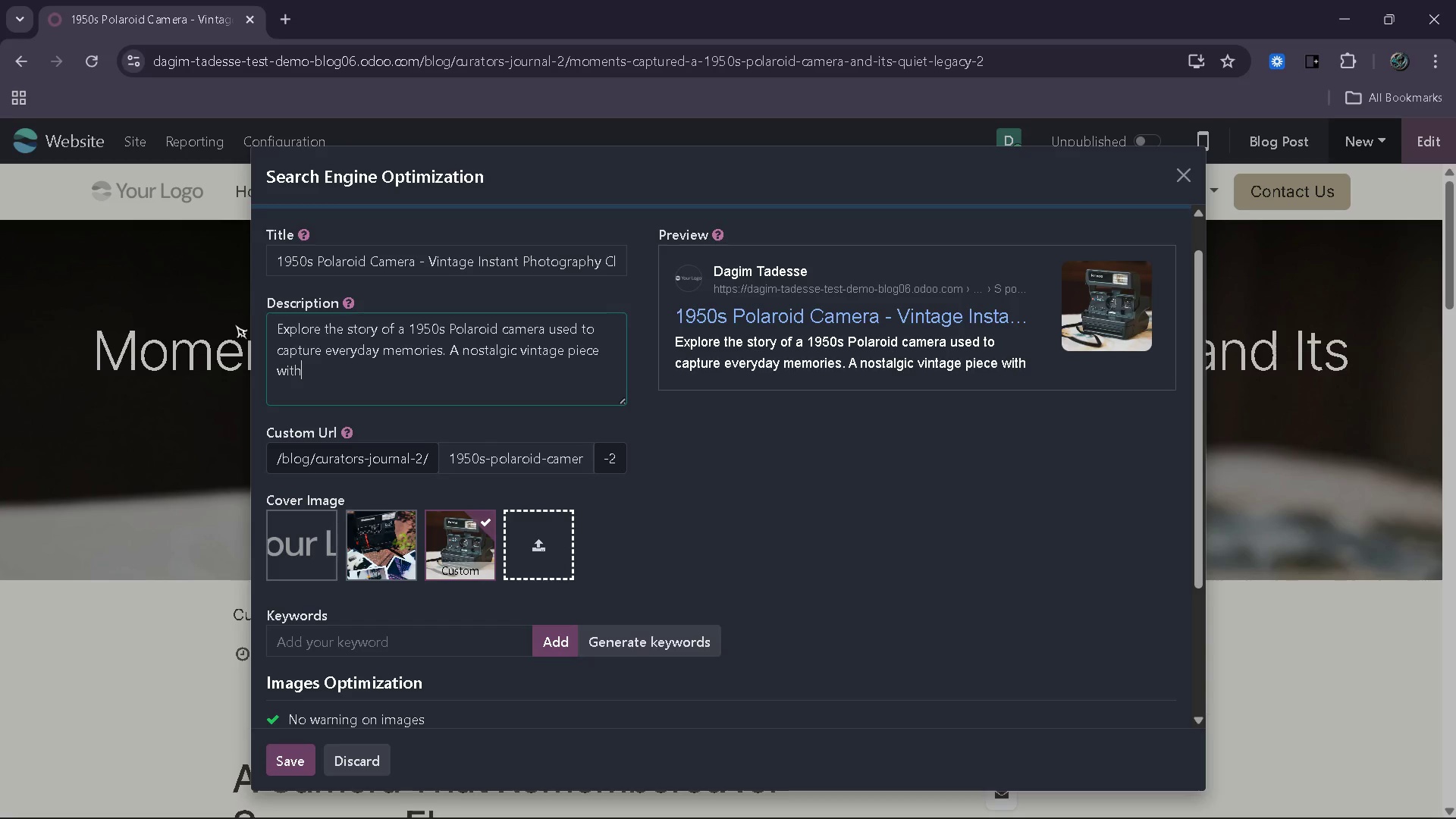 
left_click([645, 655])
 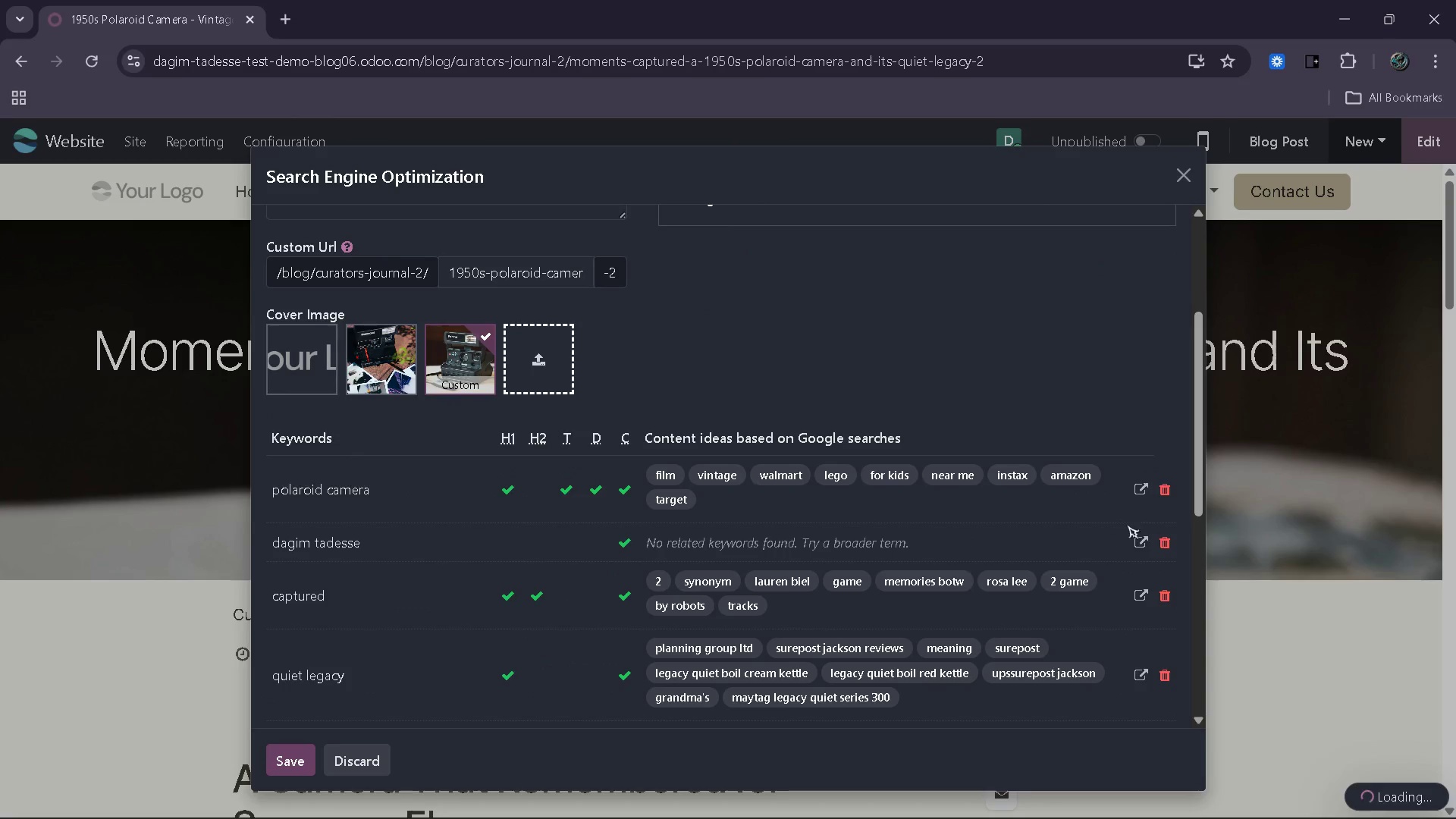 
left_click([1169, 543])
 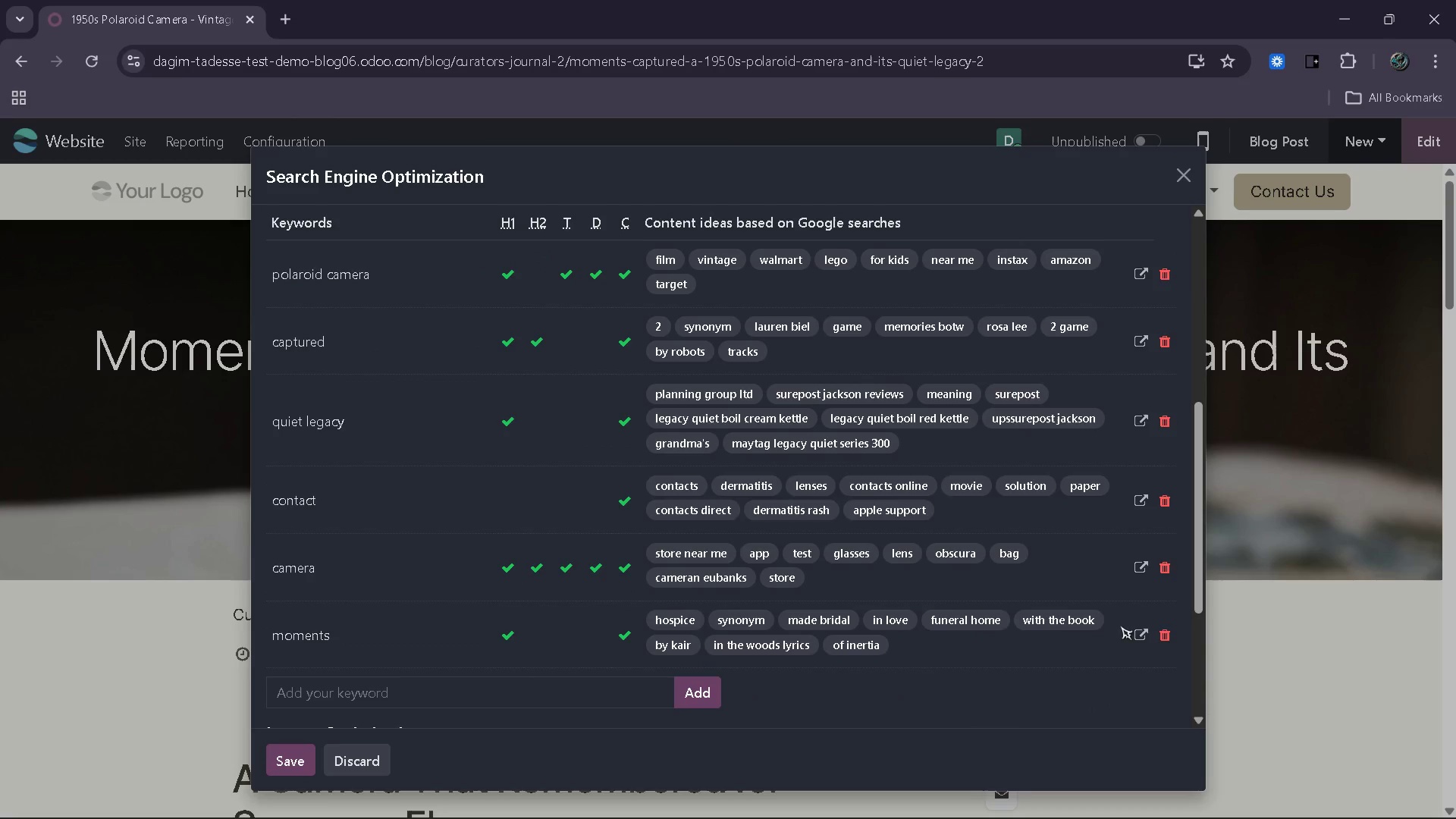 
left_click([1172, 500])
 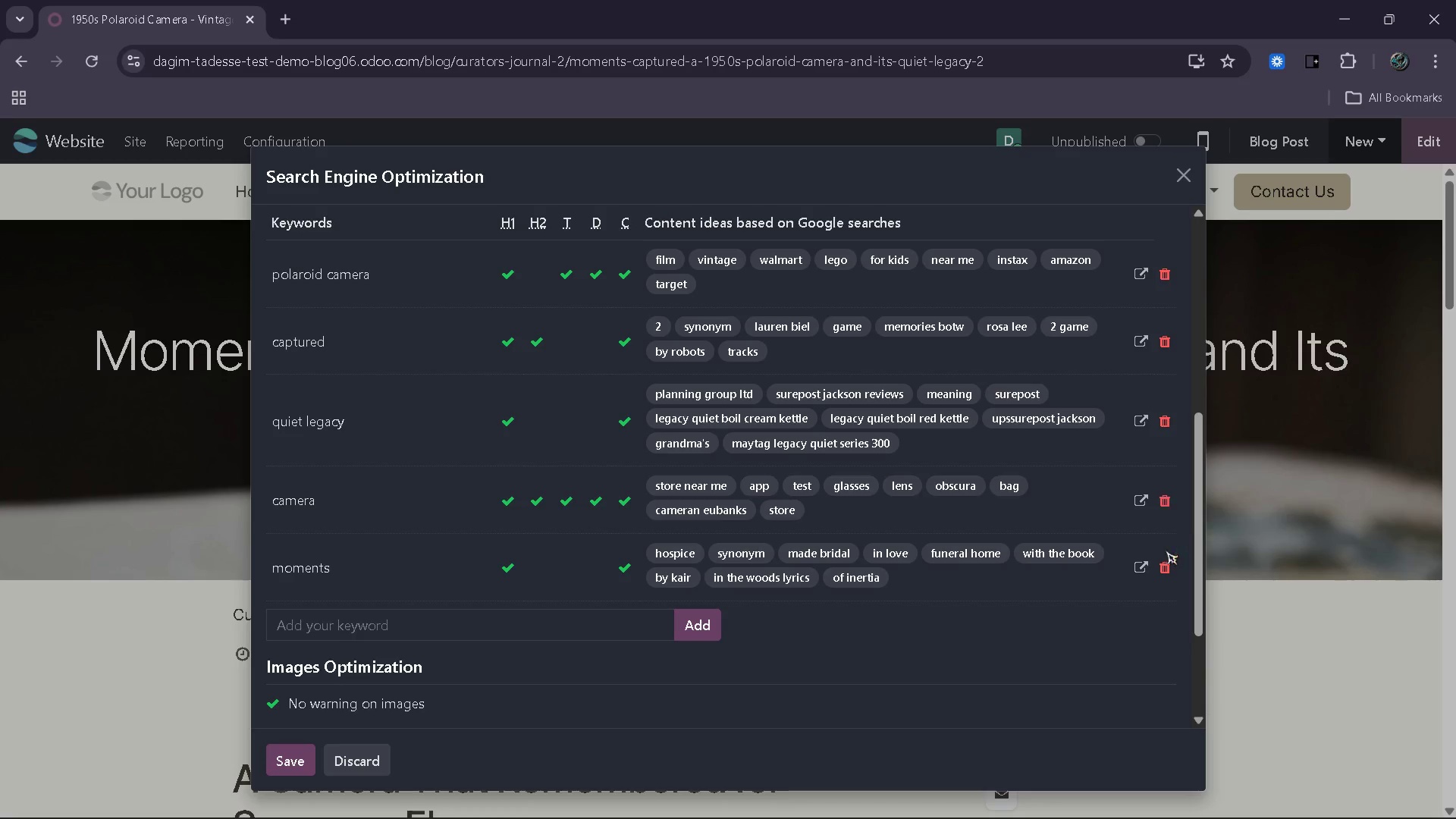 
left_click([1165, 565])
 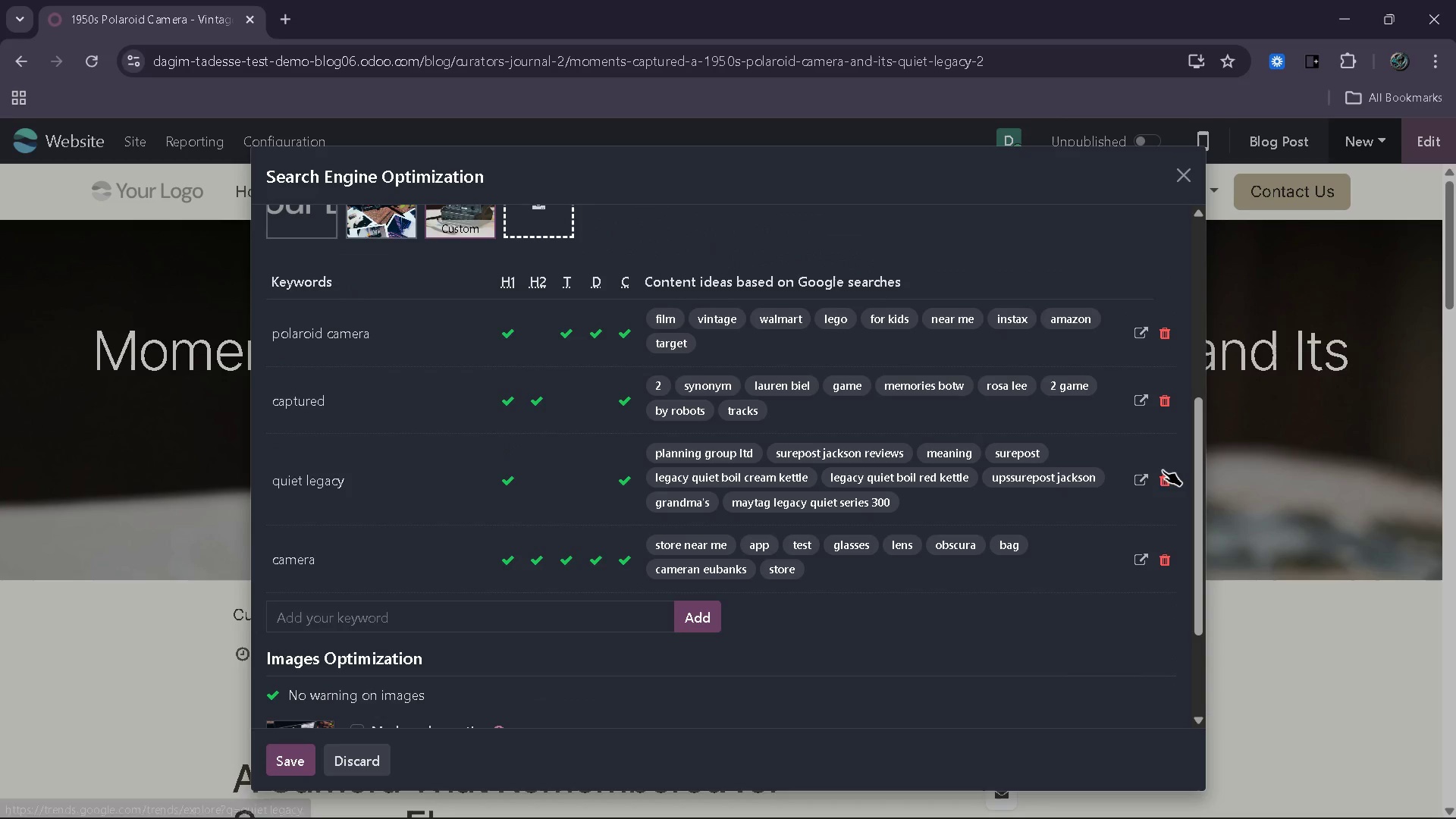 
left_click([1167, 472])
 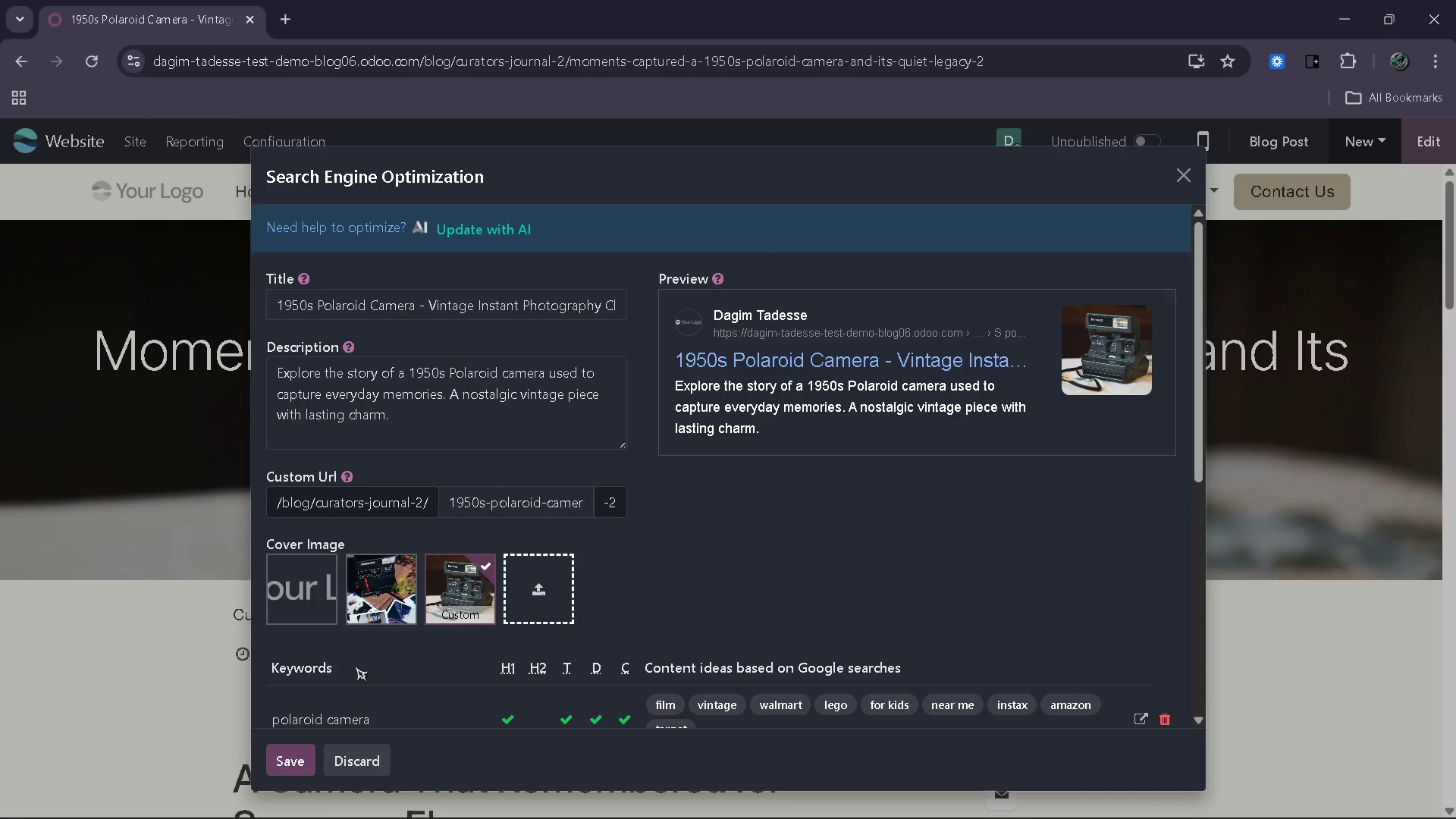 
wait(6.14)
 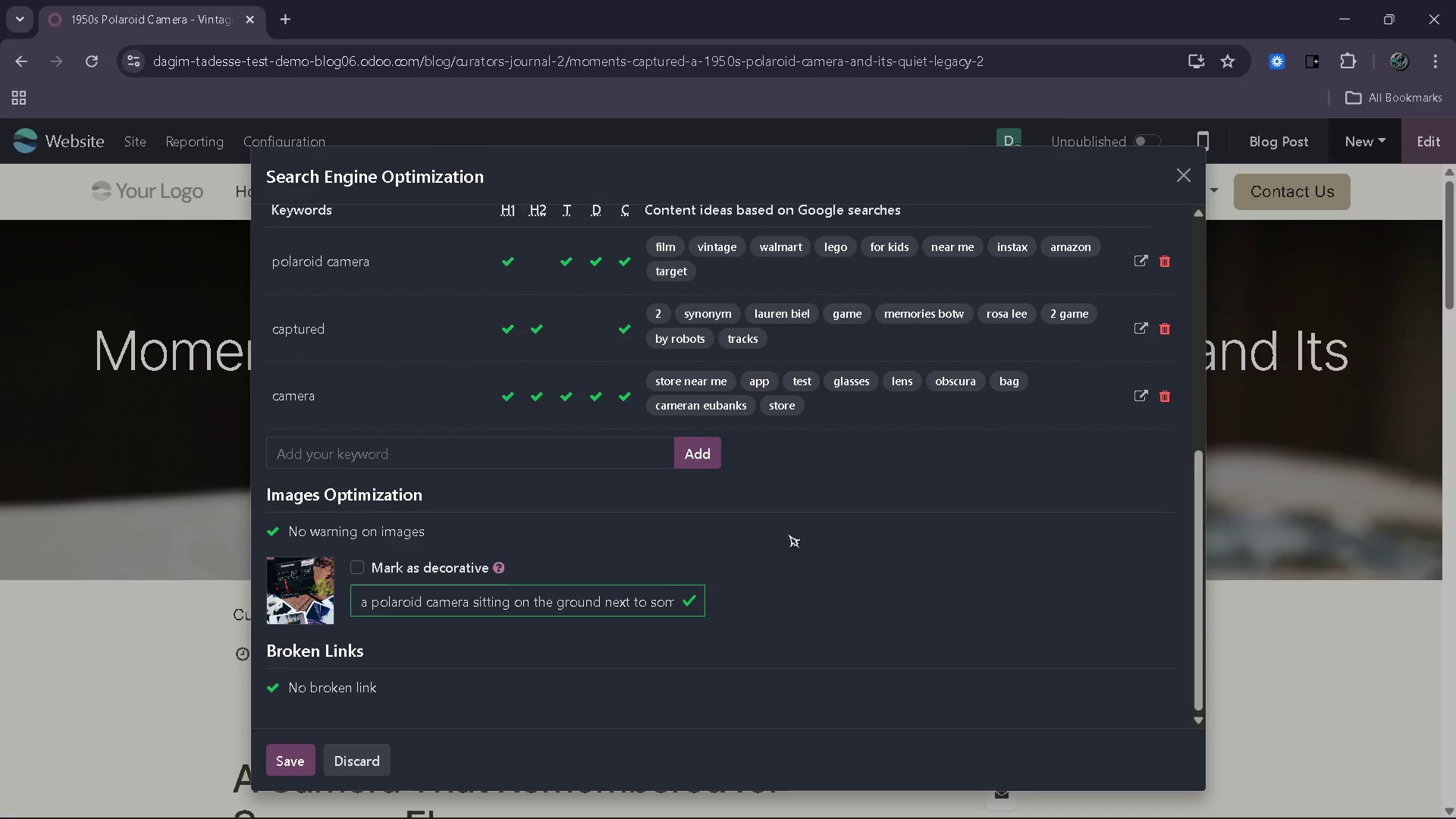 
left_click([375, 600])
 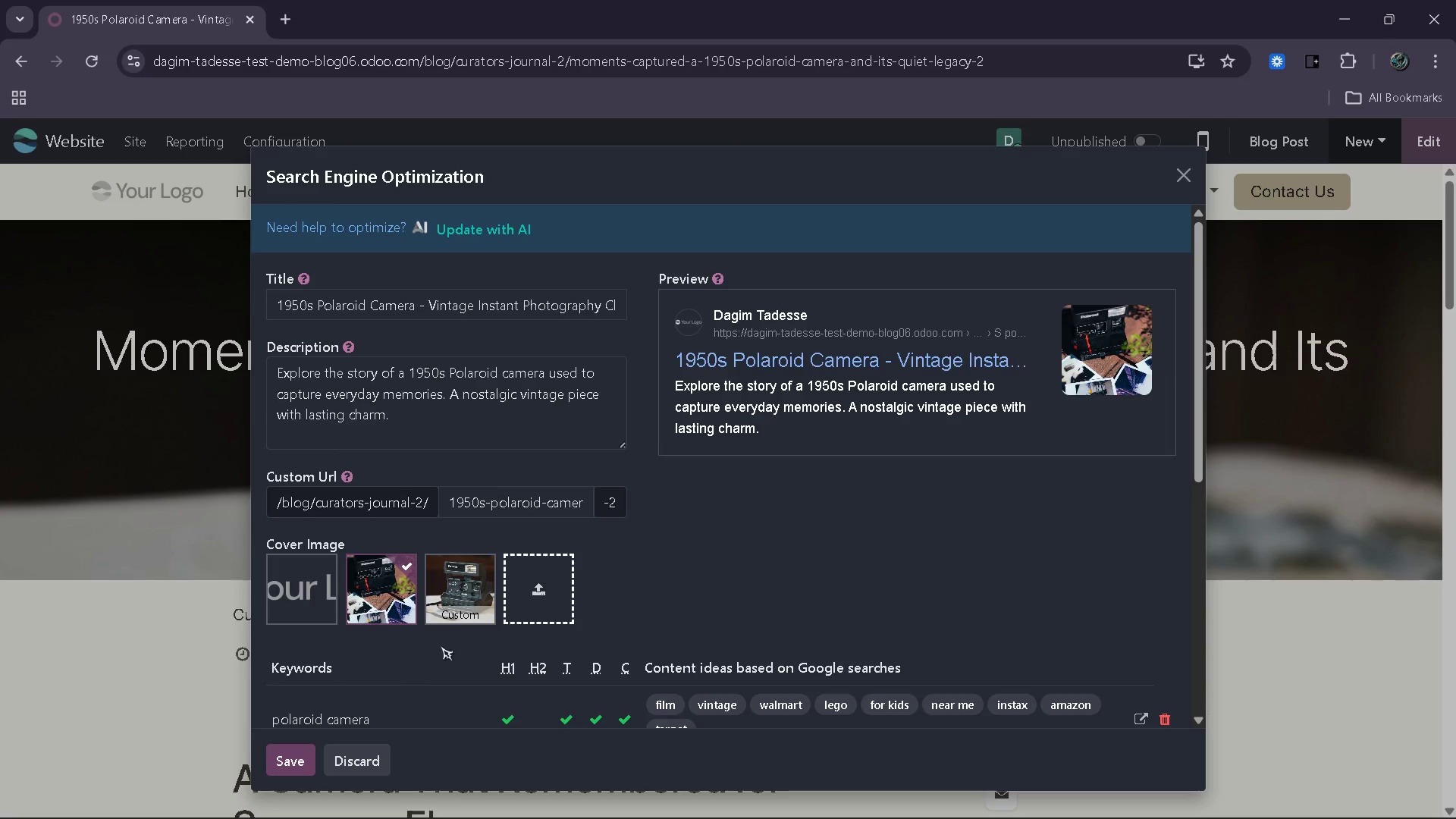 
left_click([453, 612])
 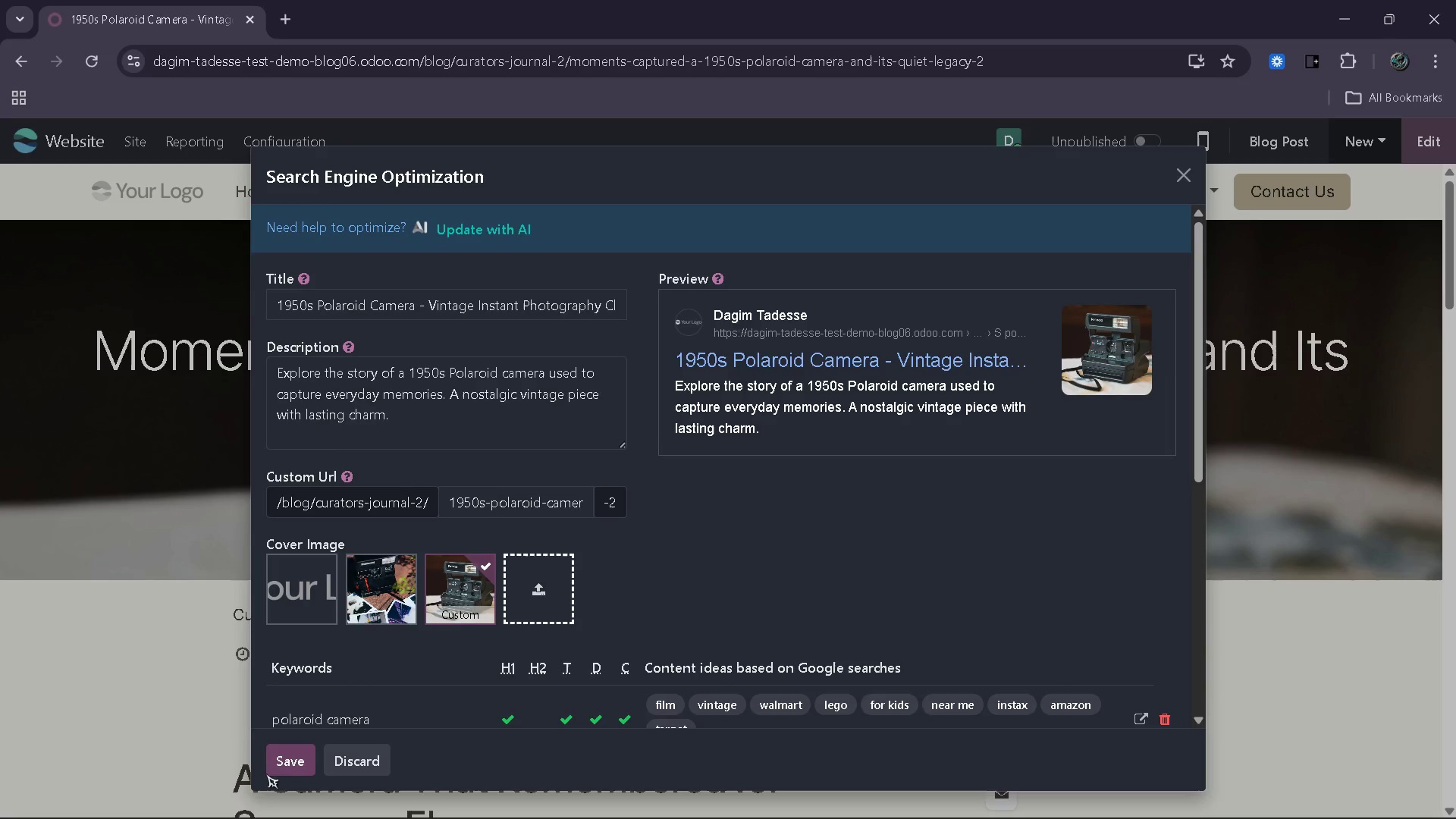 
left_click([300, 742])
 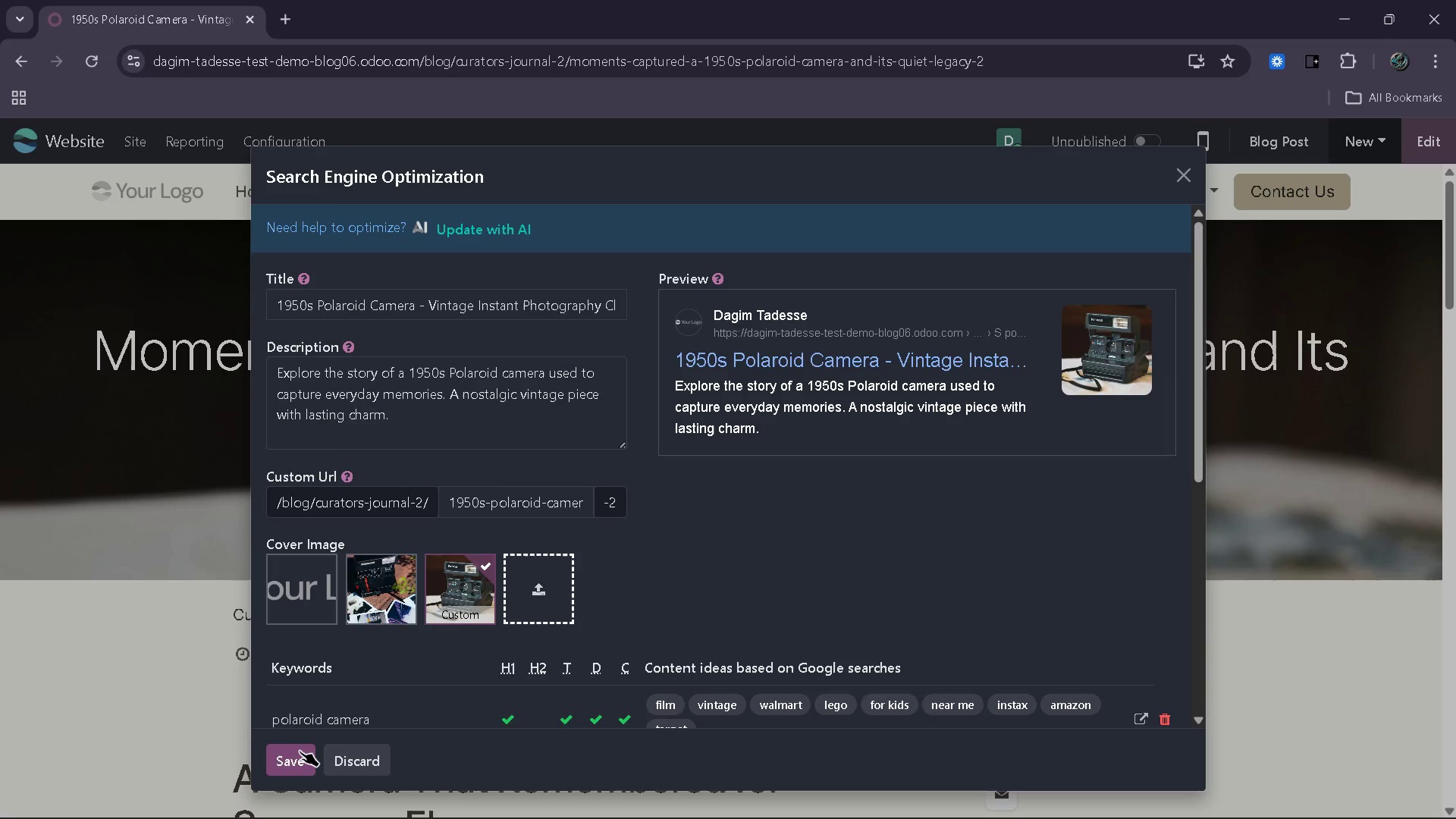 
left_click([300, 751])
 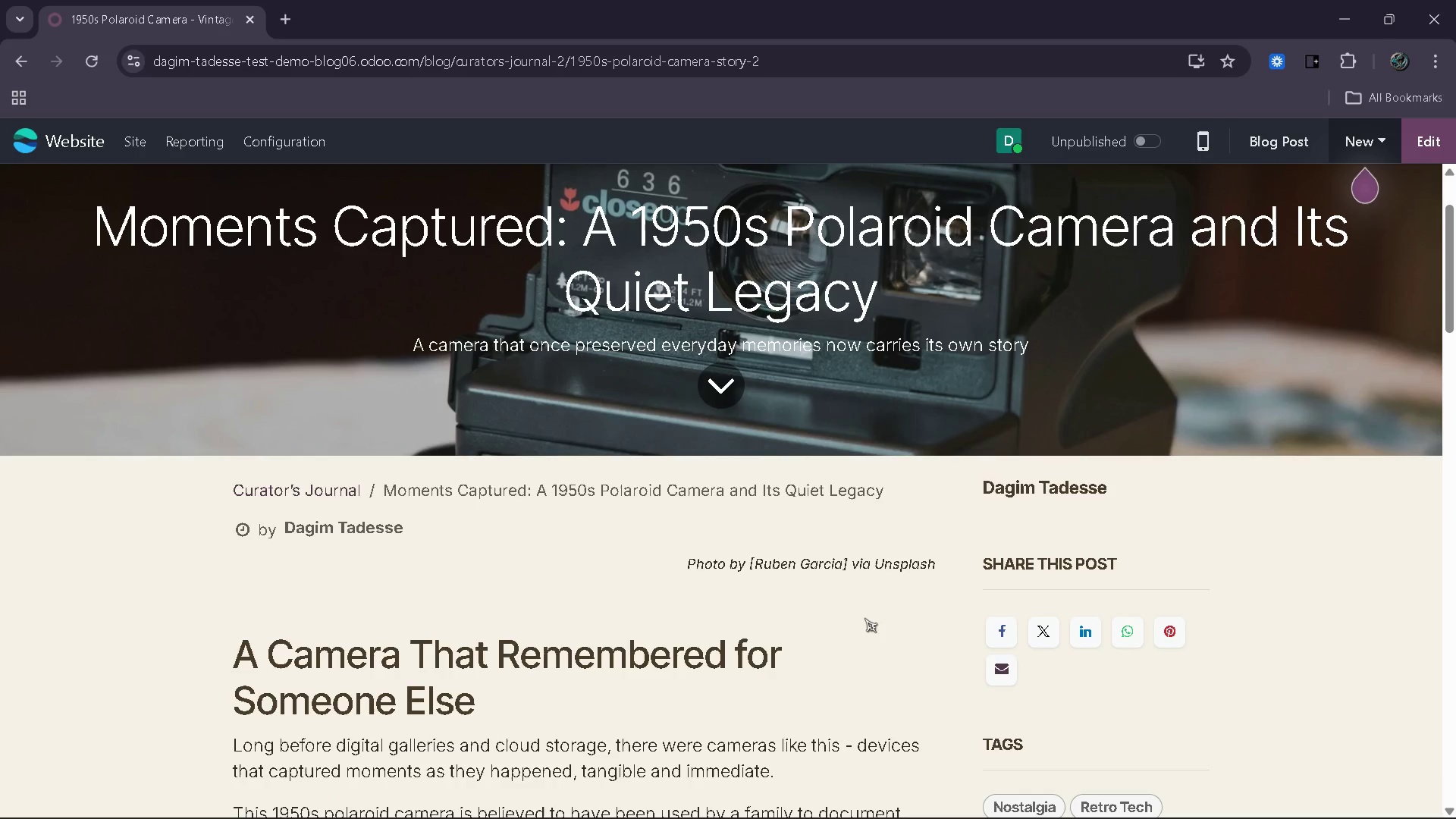 
wait(6.97)
 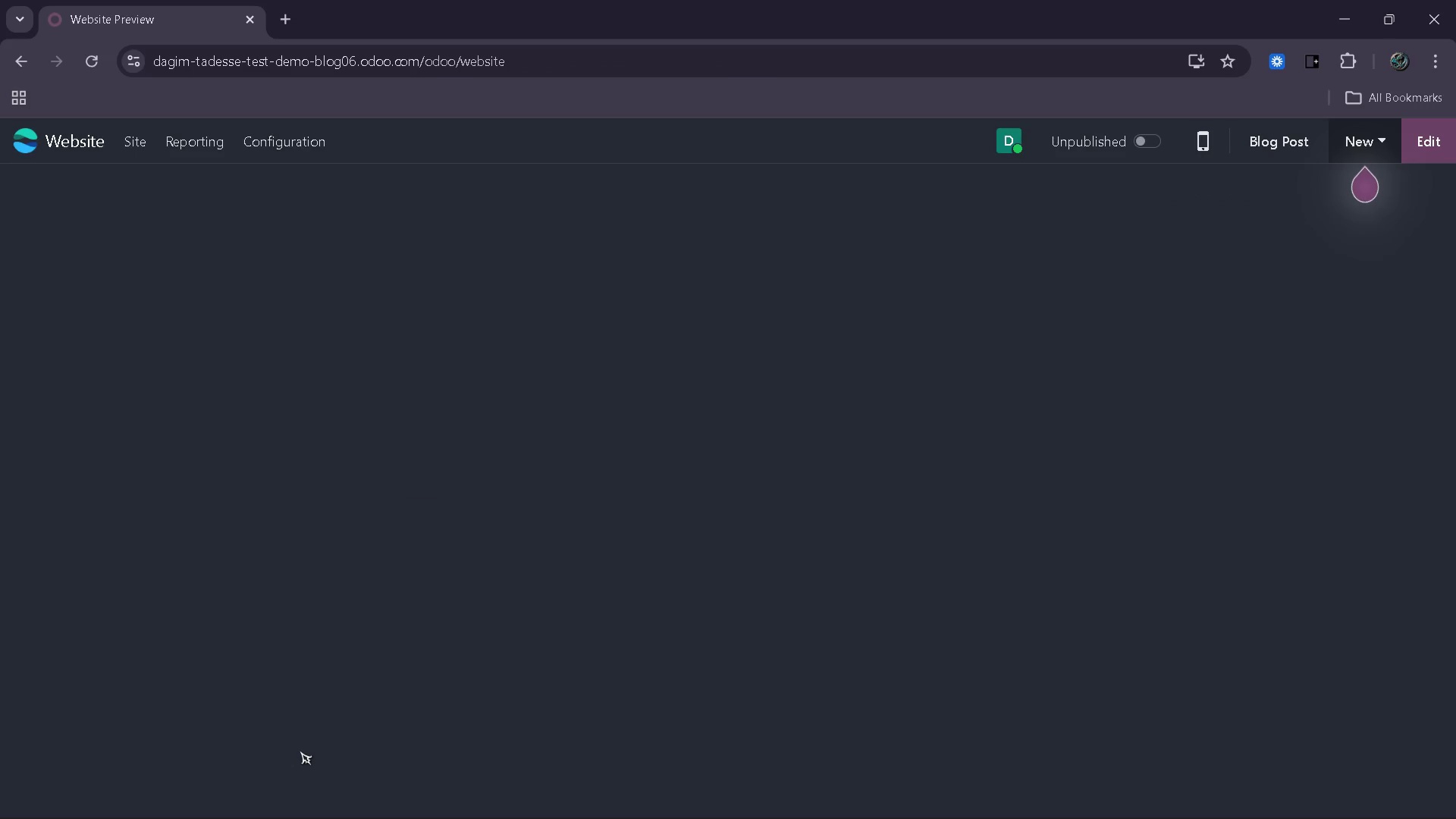 
left_click([1129, 125])
 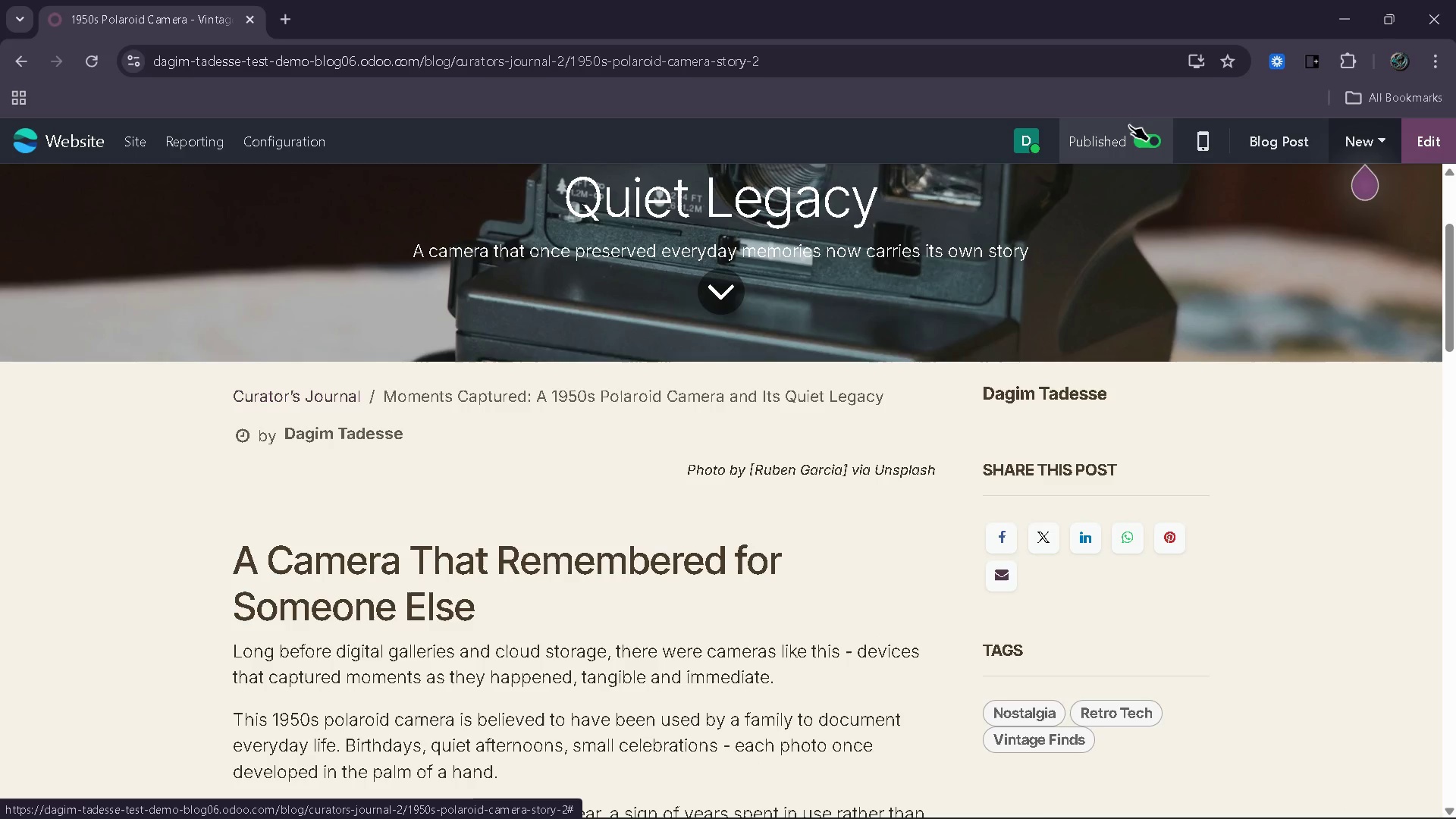 
wait(6.47)
 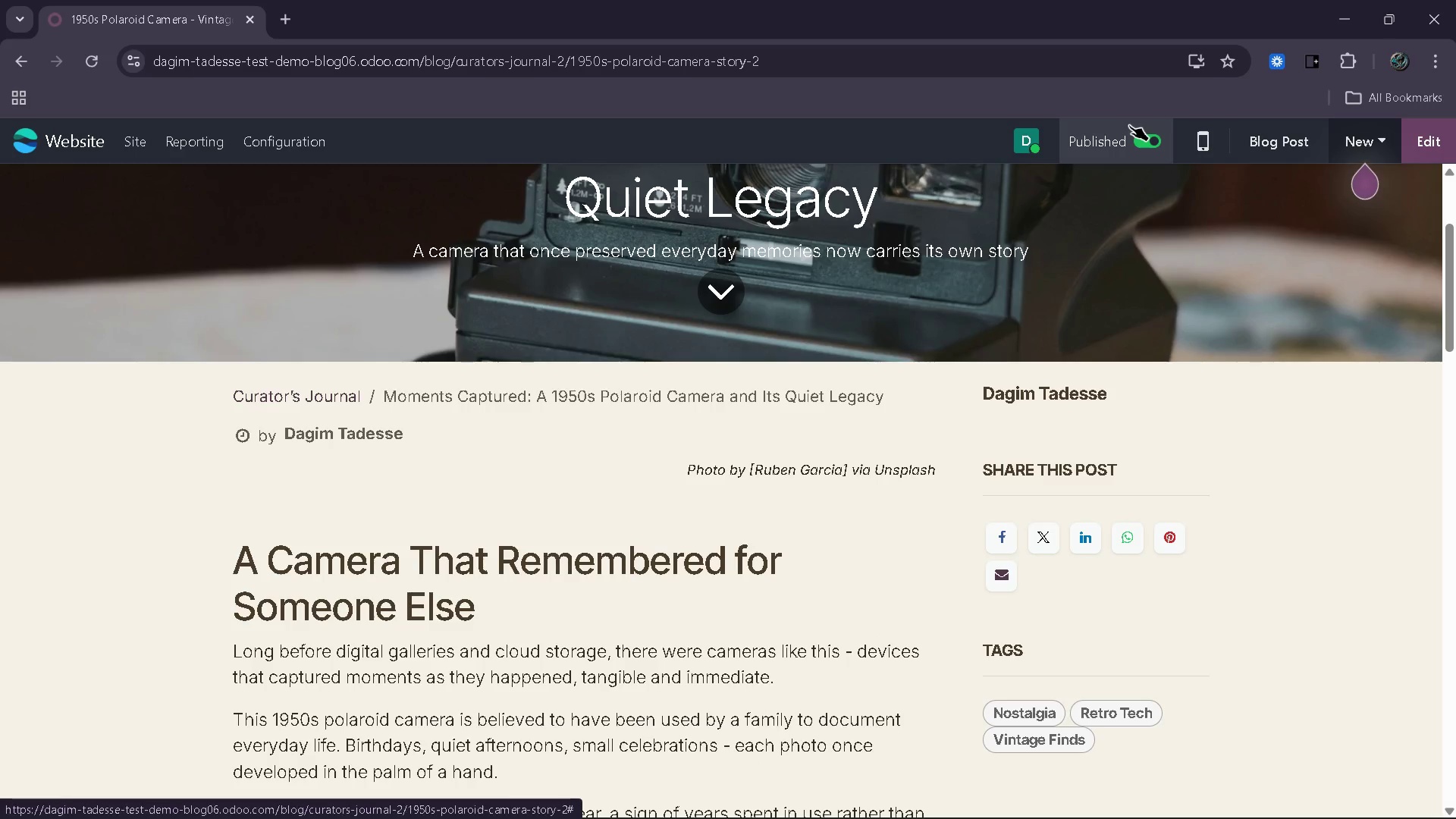 
scroll: coordinate [674, 394], scroll_direction: down, amount: 15.0
 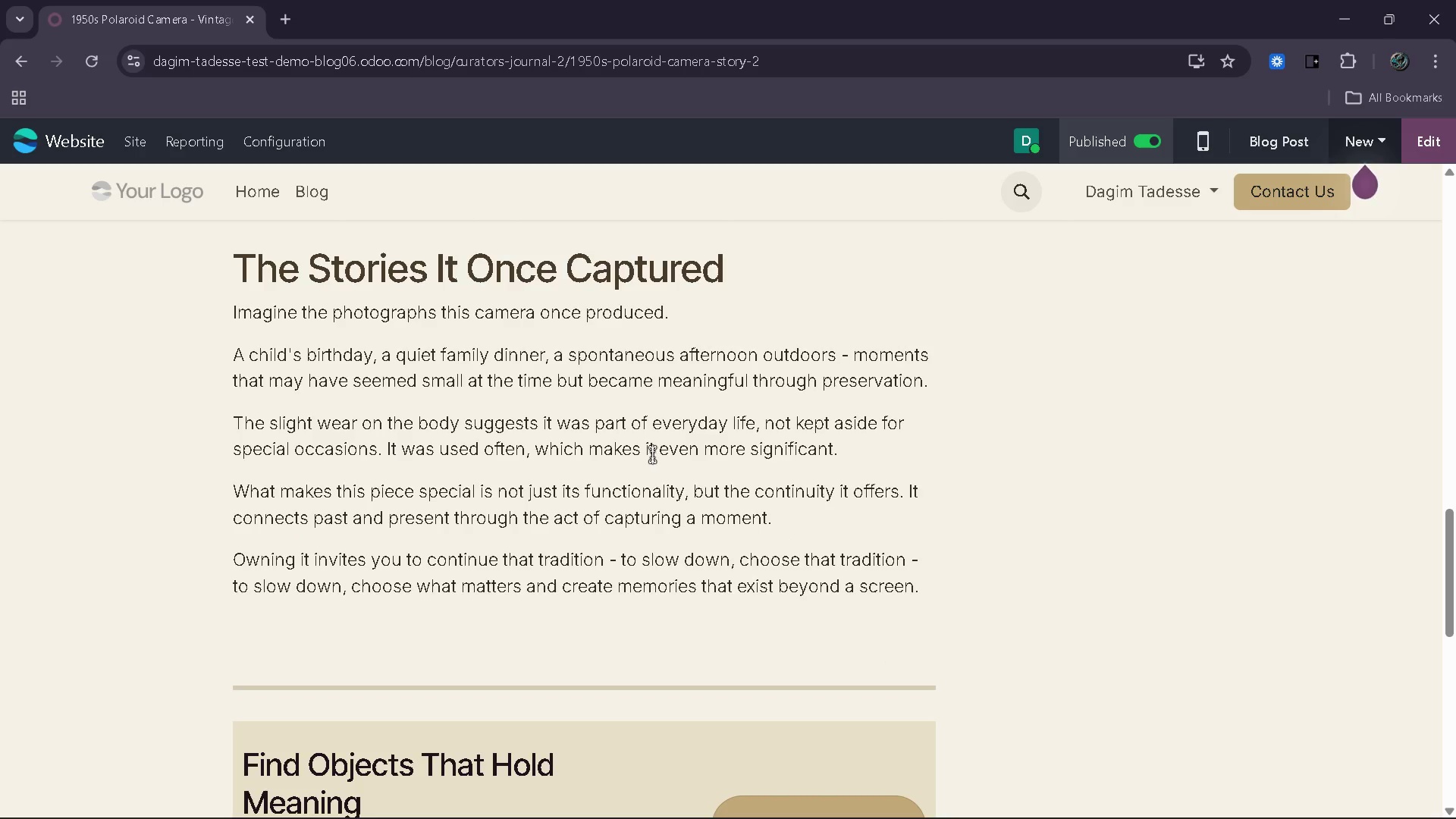 
scroll: coordinate [652, 444], scroll_direction: up, amount: 2.0
 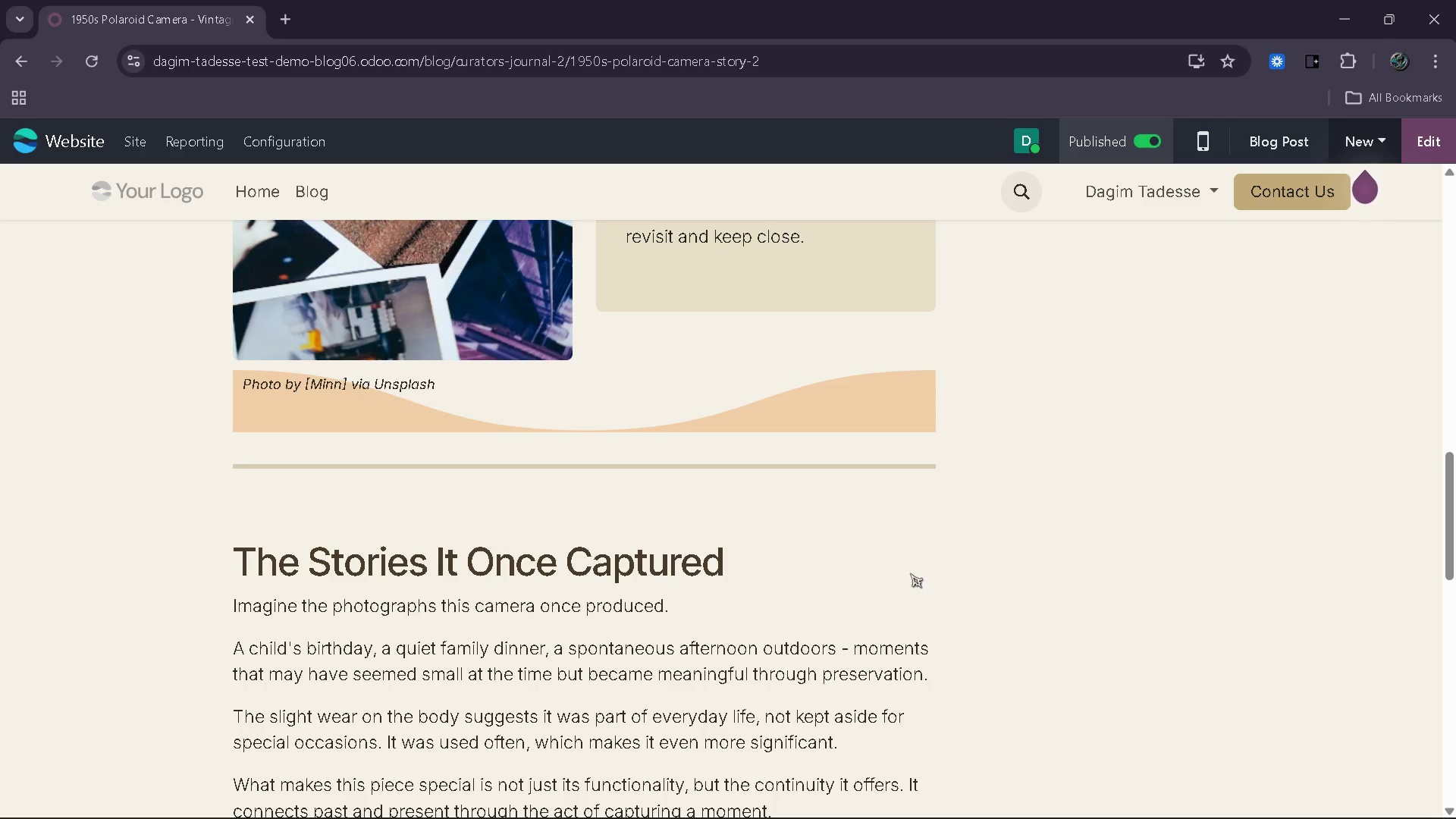 
wait(5.18)
 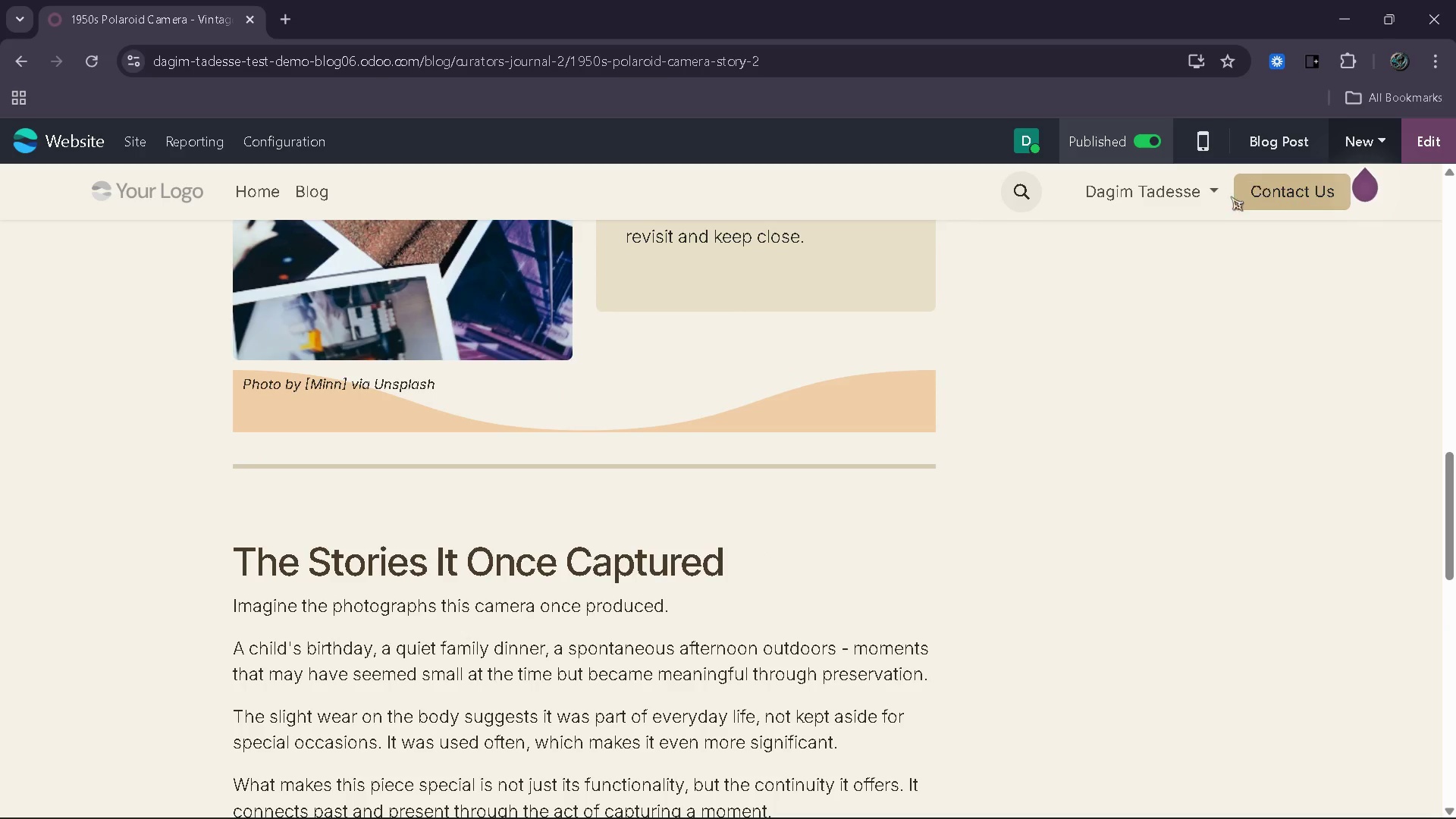 
scroll: coordinate [1018, 420], scroll_direction: down, amount: 6.0
 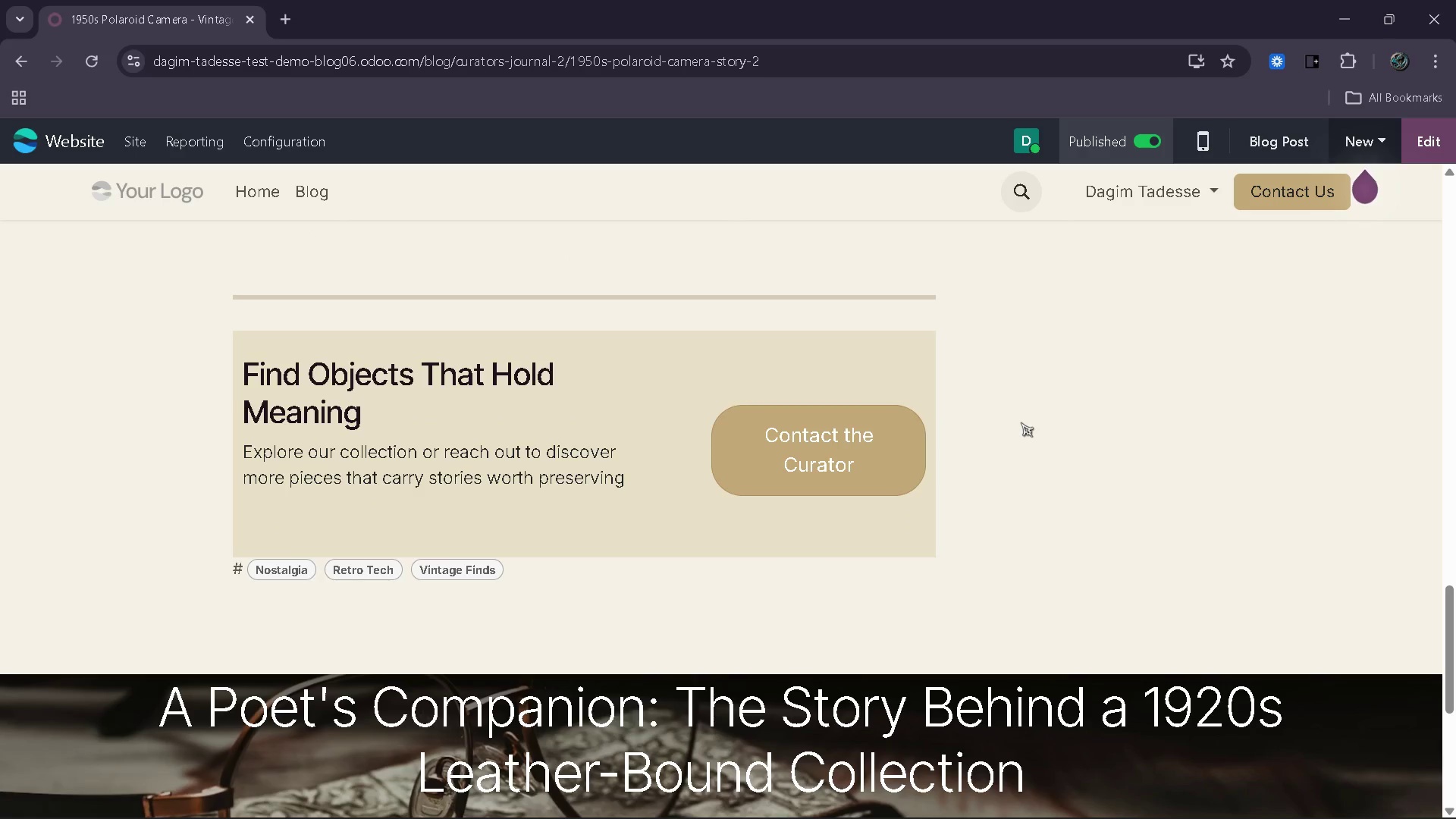 
scroll: coordinate [1059, 704], scroll_direction: up, amount: 24.0
 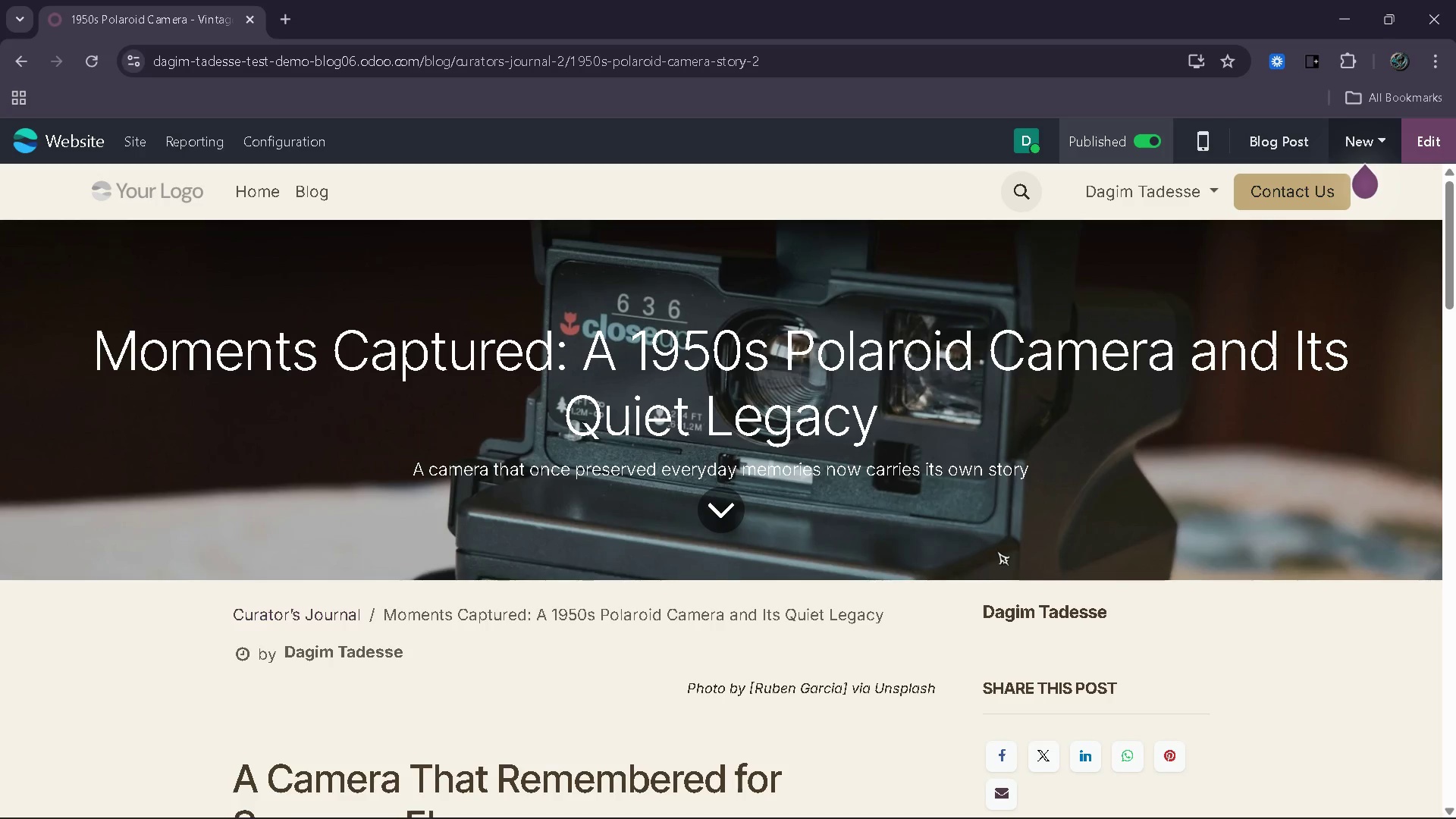 
left_click([1432, 141])
 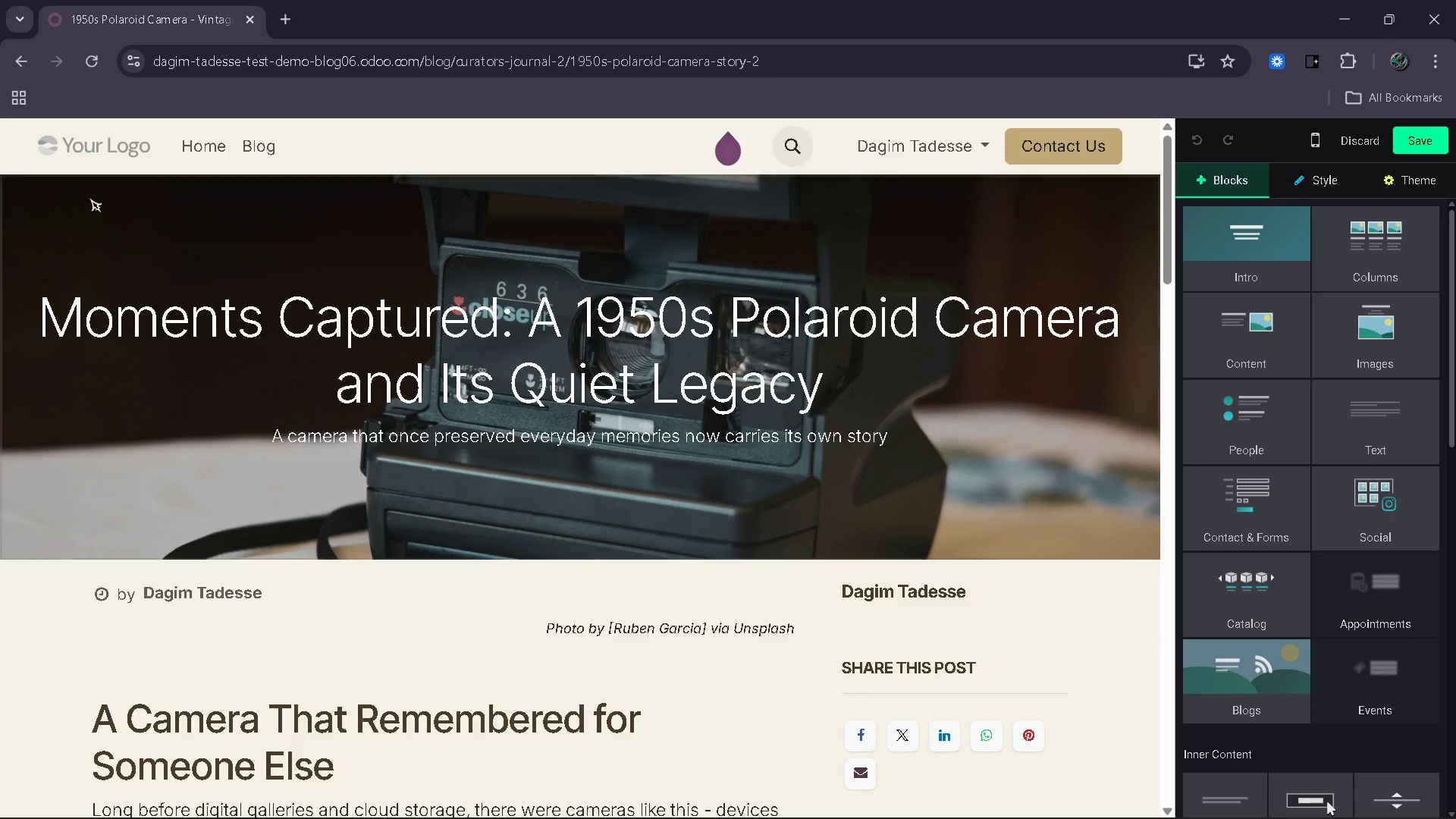 
left_click([121, 140])
 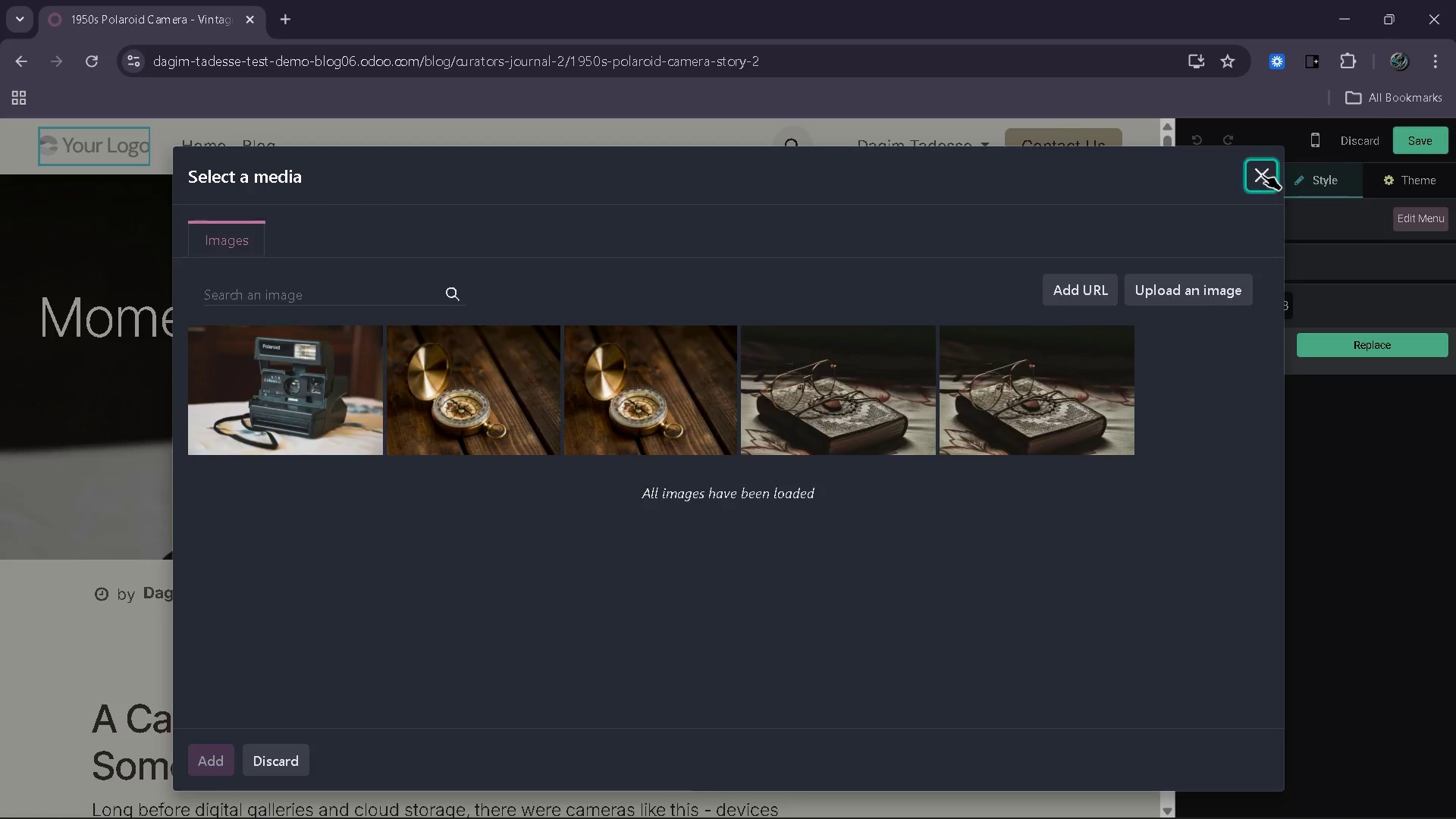 
left_click_drag(start_coordinate=[1216, 215], to_coordinate=[1214, 218])
 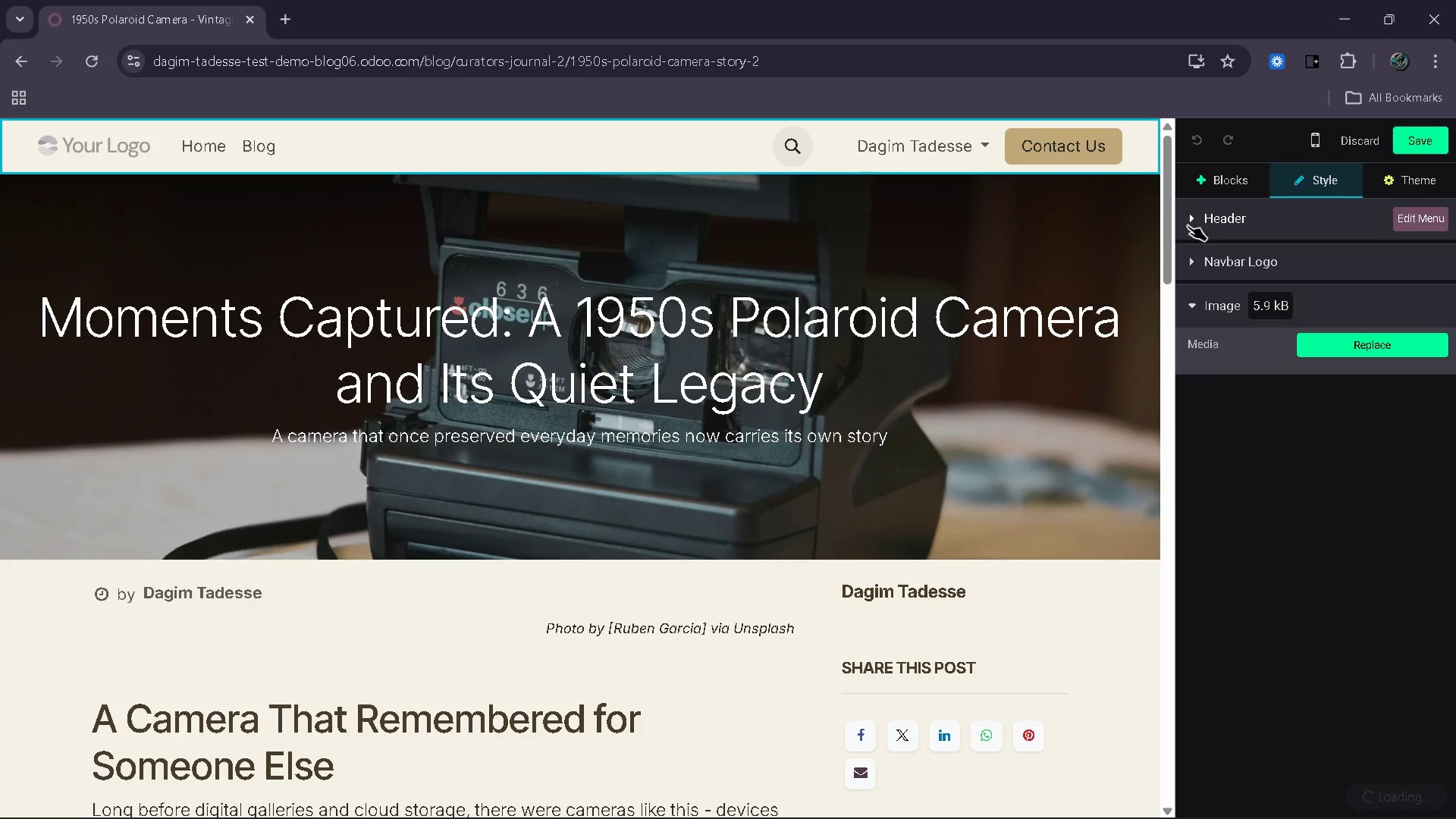 
left_click([1188, 225])
 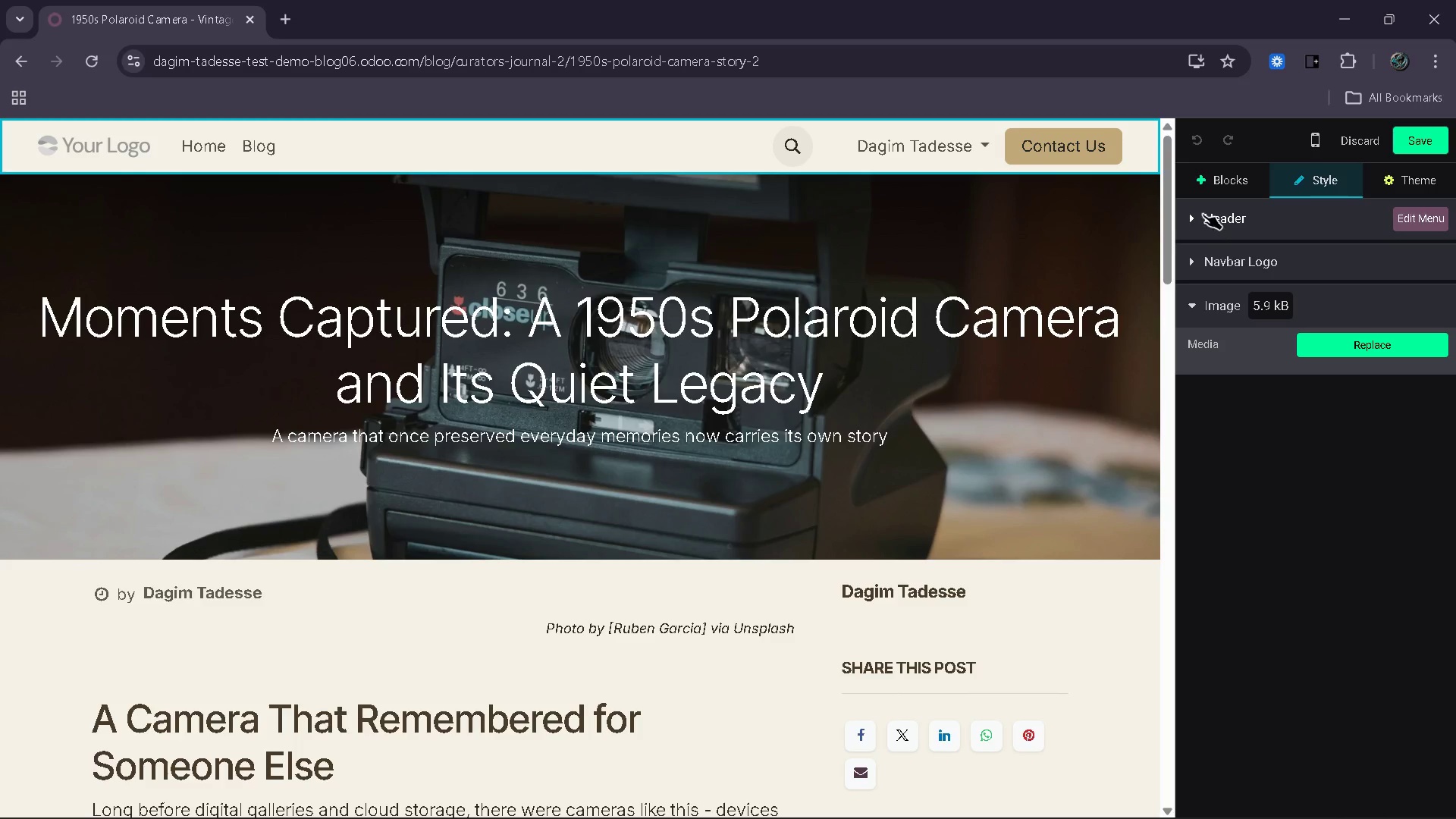 
left_click([1196, 218])
 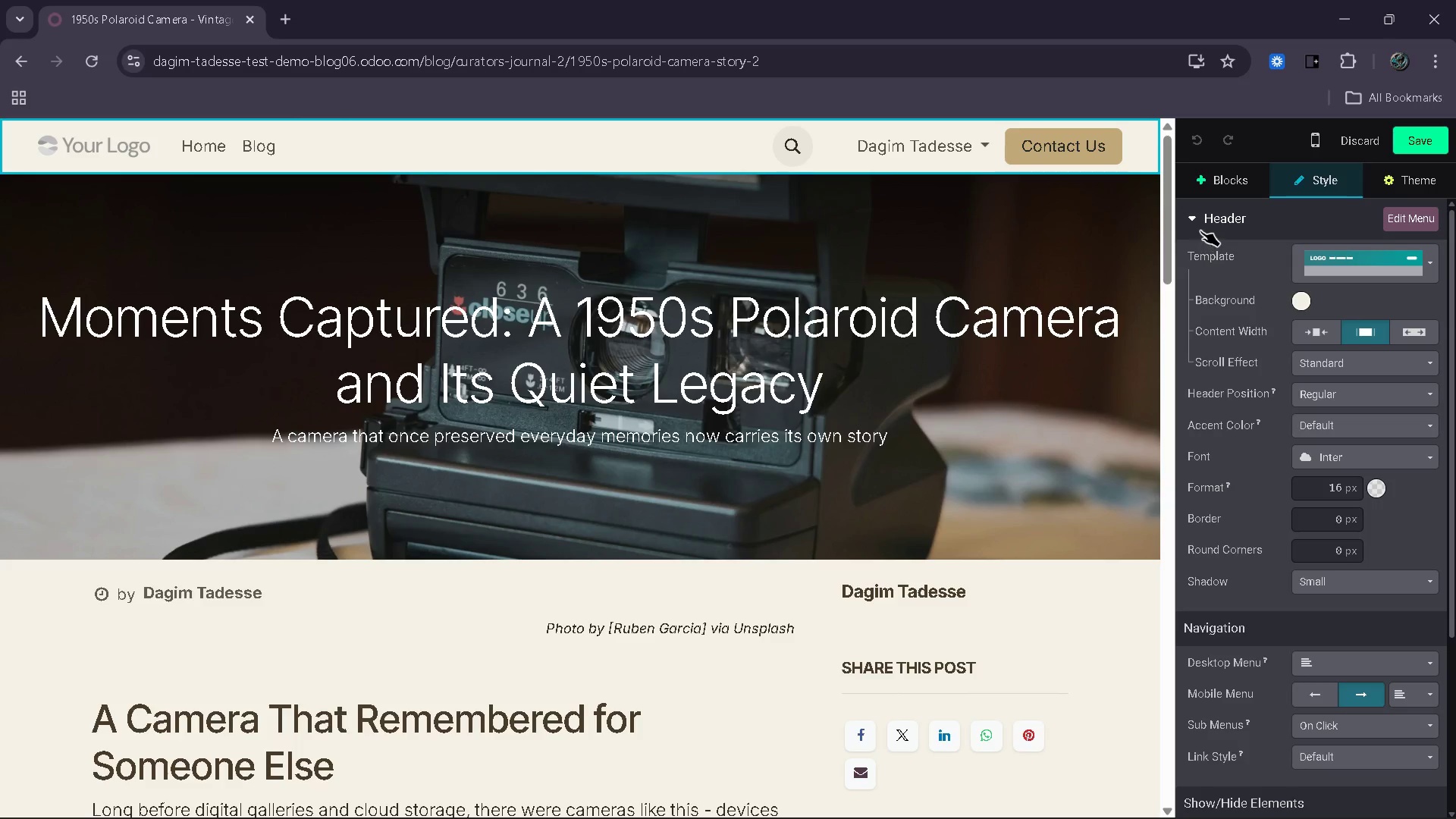 
left_click([1188, 223])
 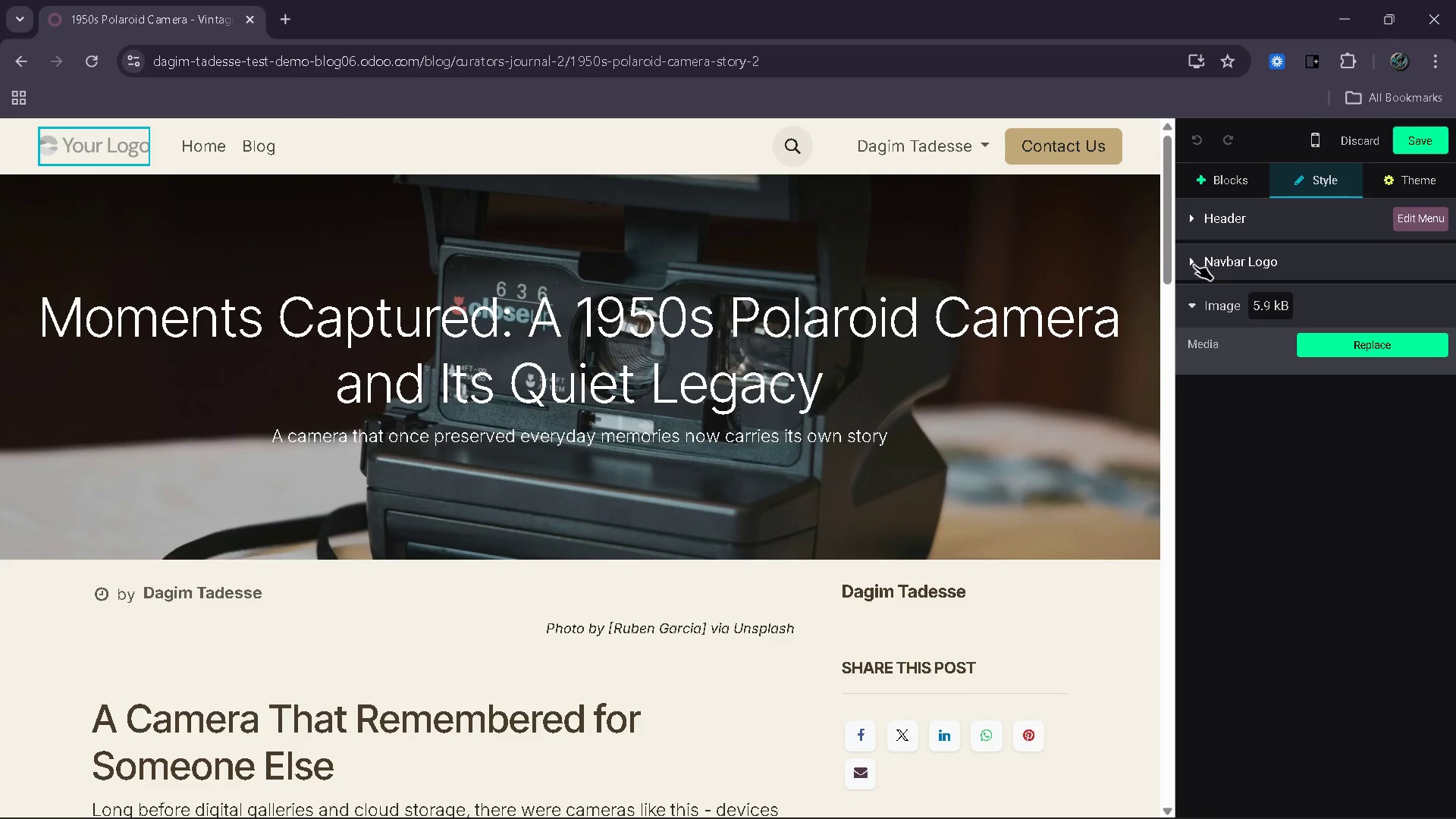 
left_click([1194, 265])
 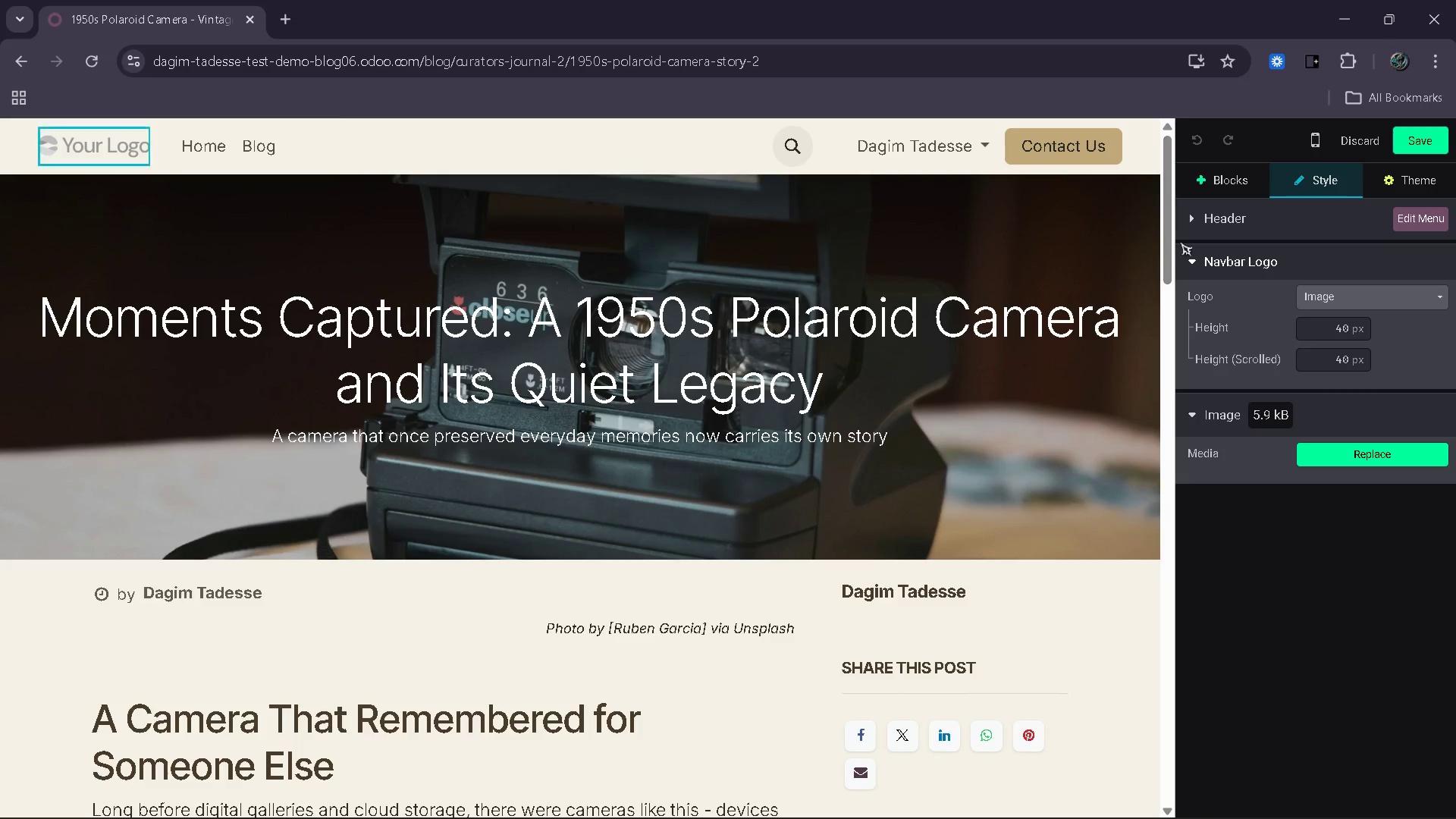 
left_click([1191, 221])
 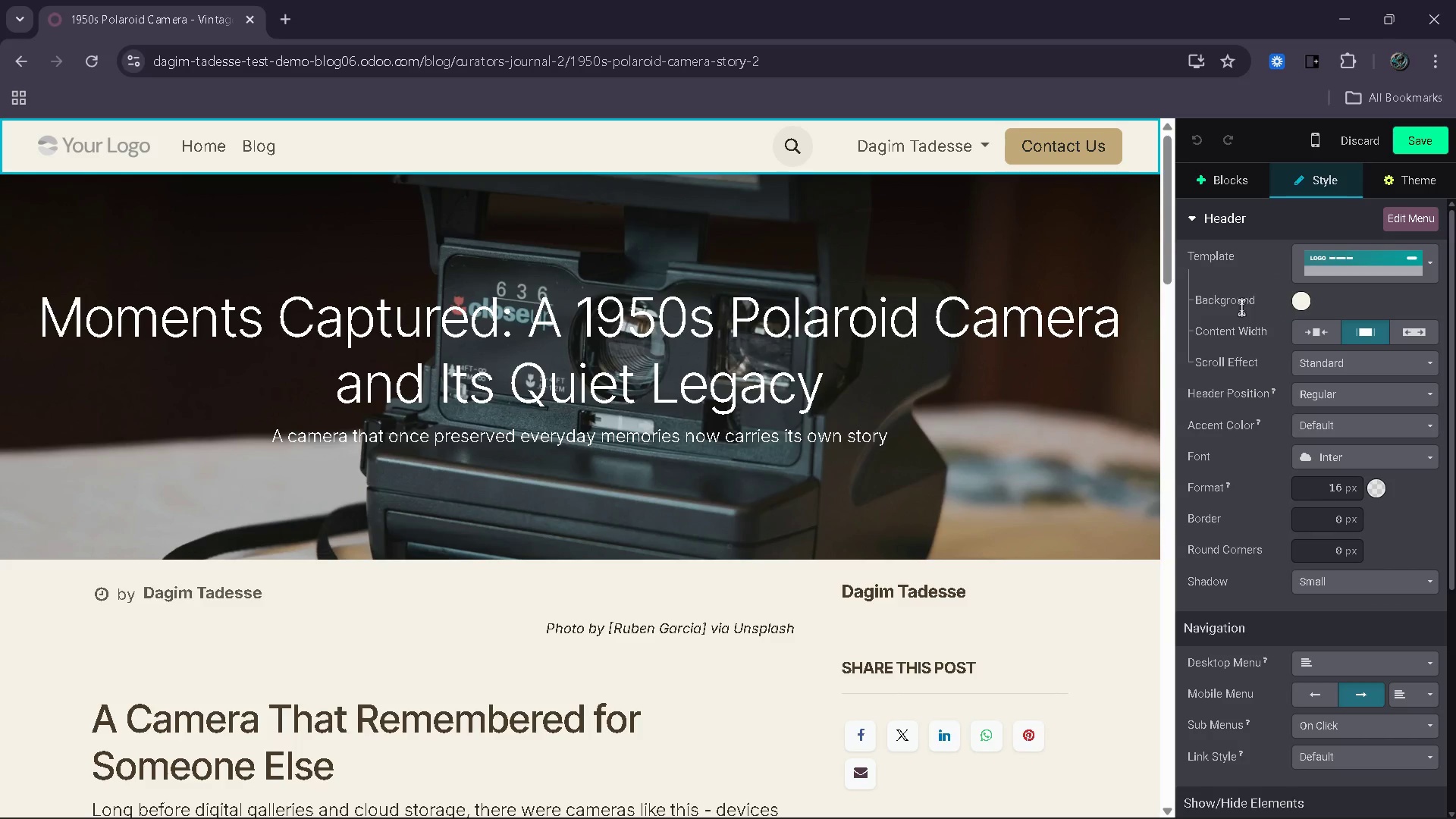 
scroll: coordinate [1247, 356], scroll_direction: up, amount: 2.0
 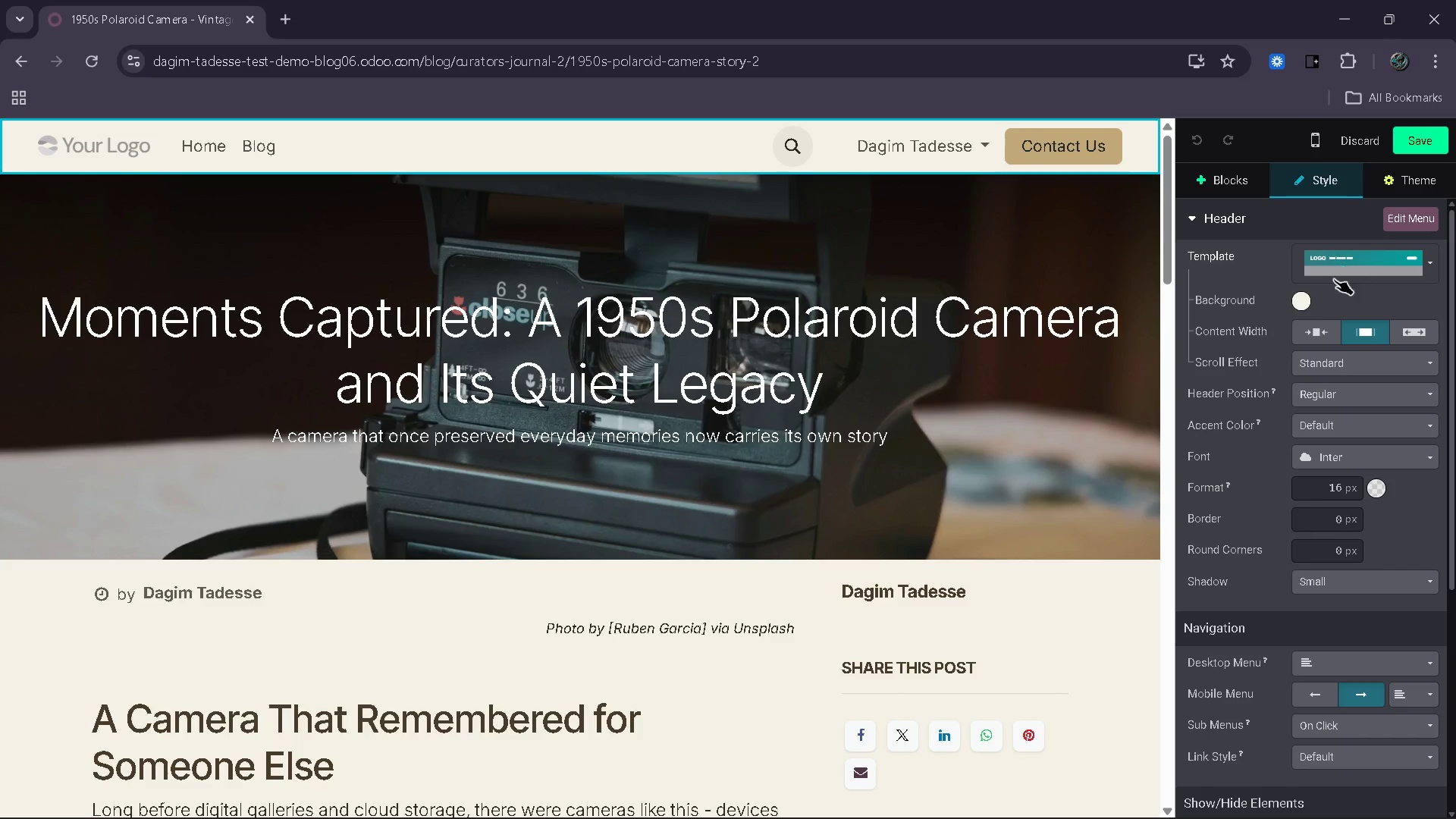 
scroll: coordinate [1250, 334], scroll_direction: down, amount: 6.0
 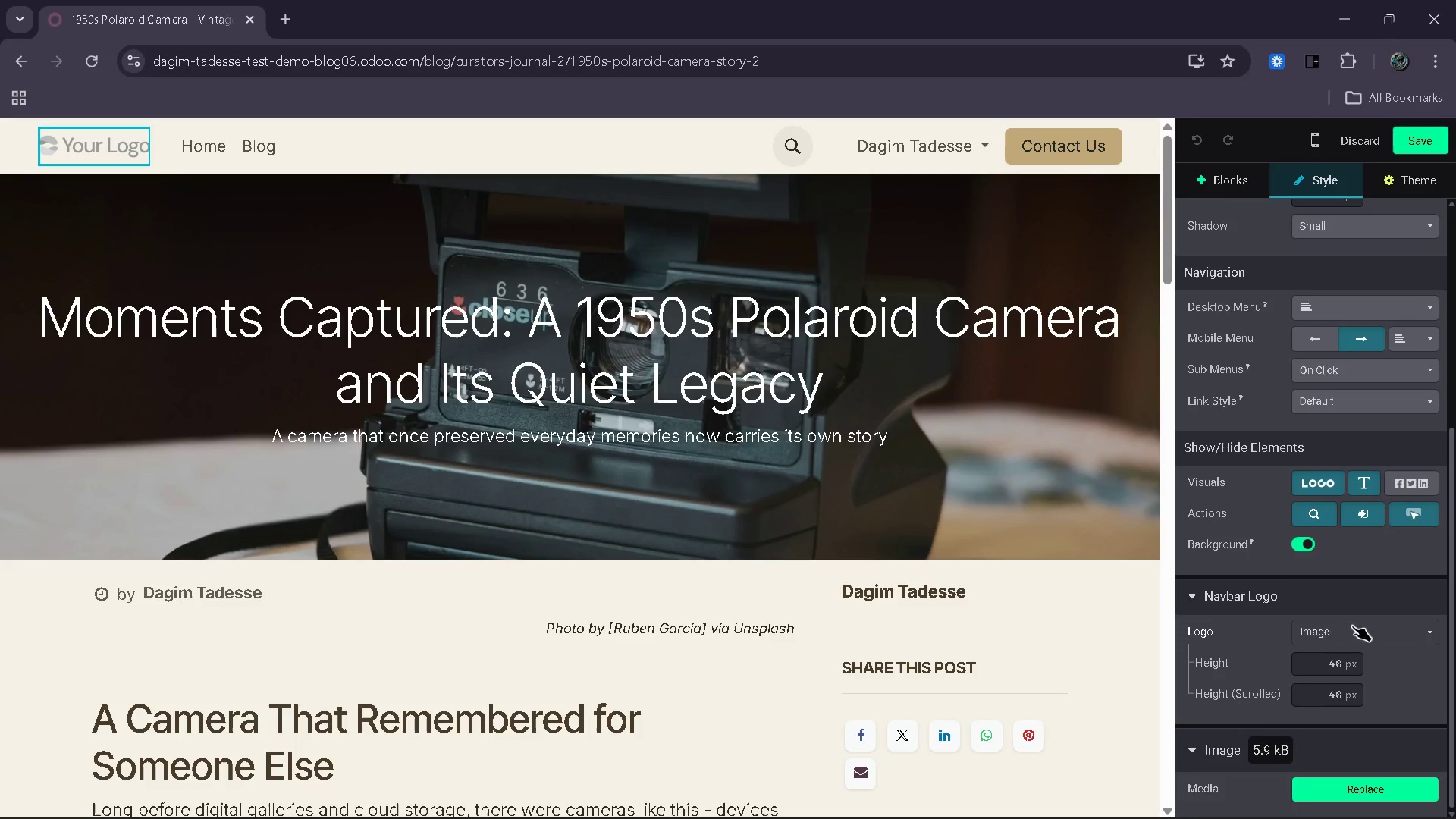 
scroll: coordinate [1260, 608], scroll_direction: up, amount: 6.0
 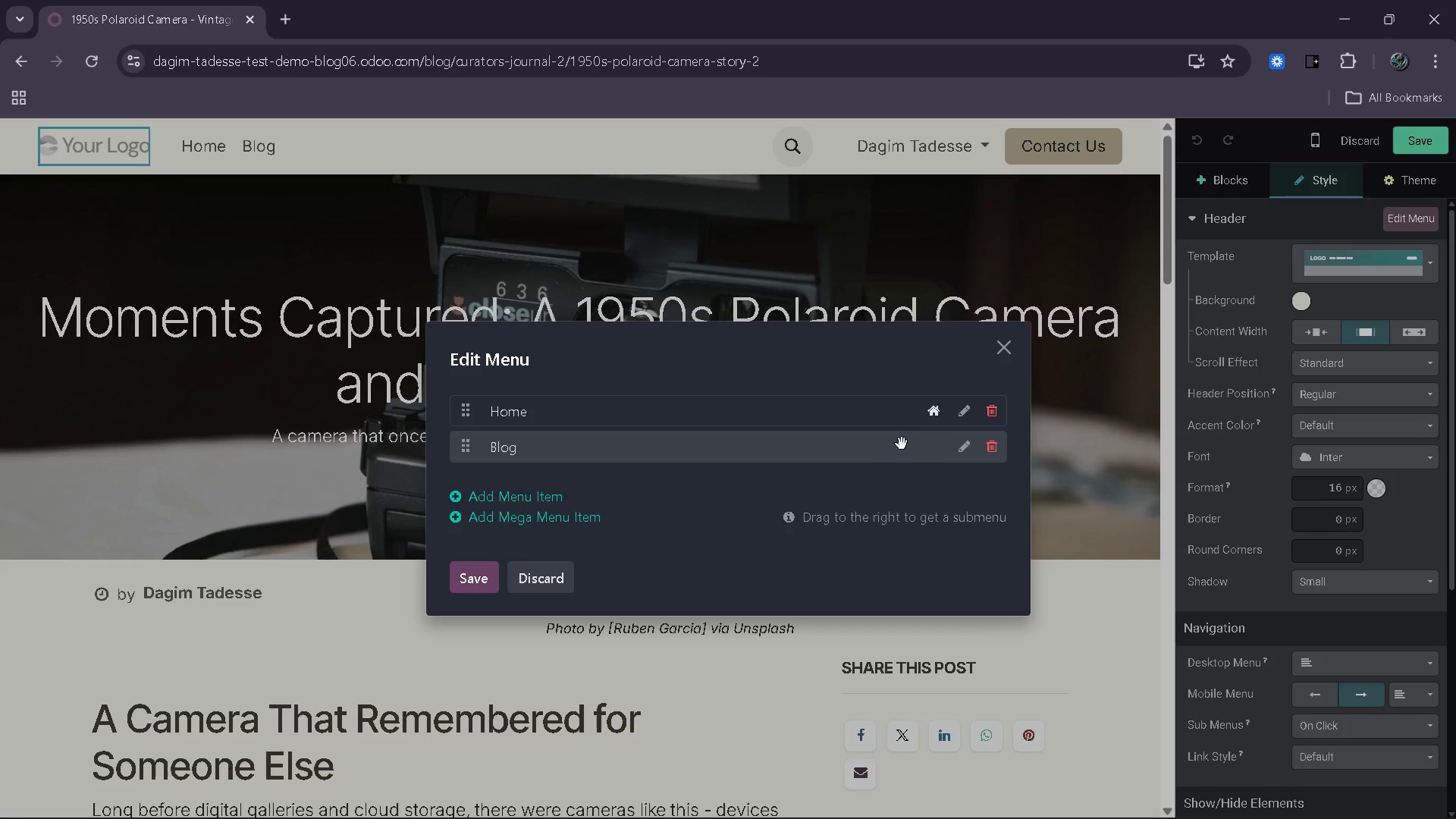 
mouse_move([984, 438])
 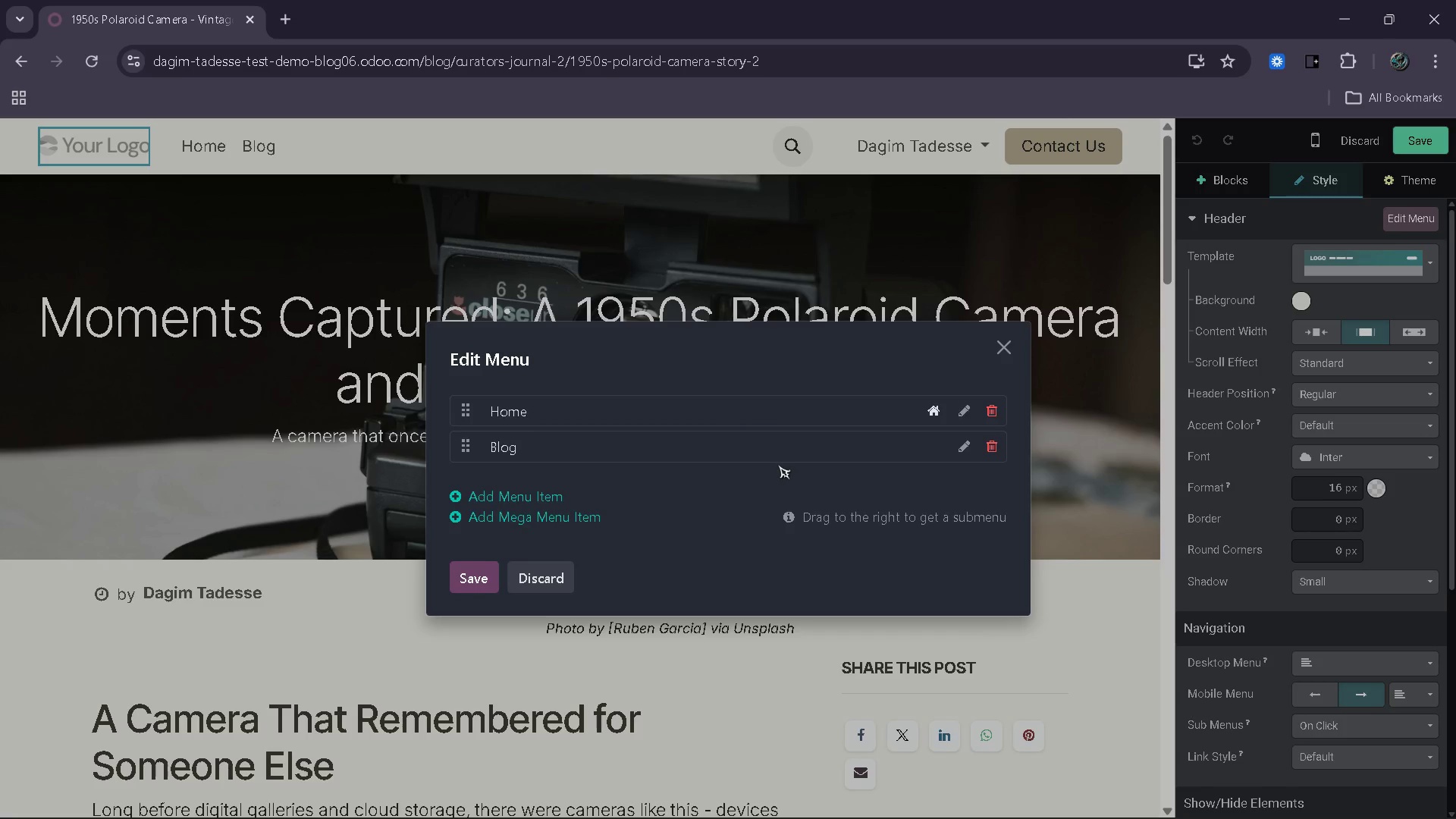 
scroll: coordinate [770, 478], scroll_direction: up, amount: 1.0
 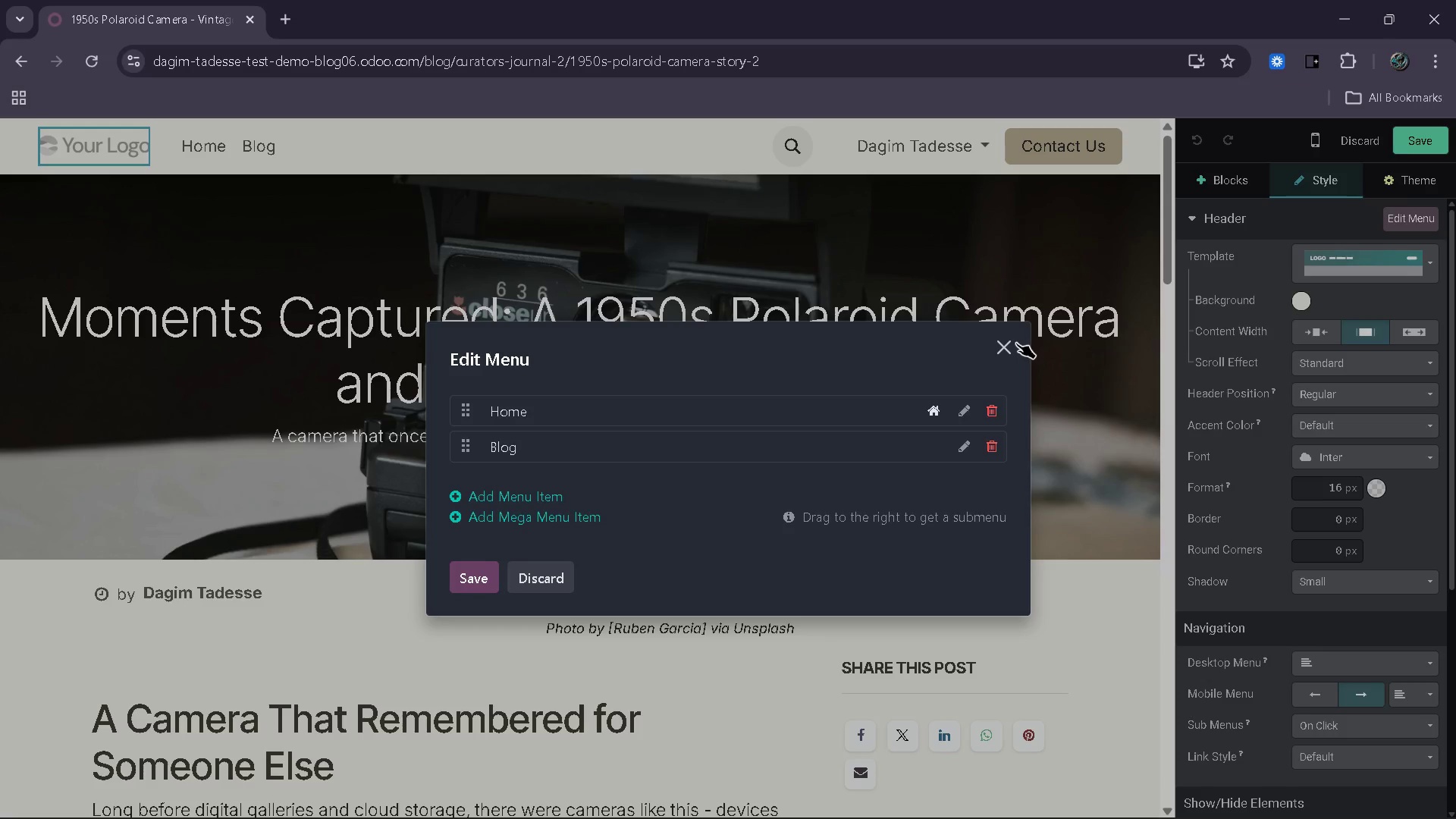 
left_click_drag(start_coordinate=[999, 342], to_coordinate=[999, 346])
 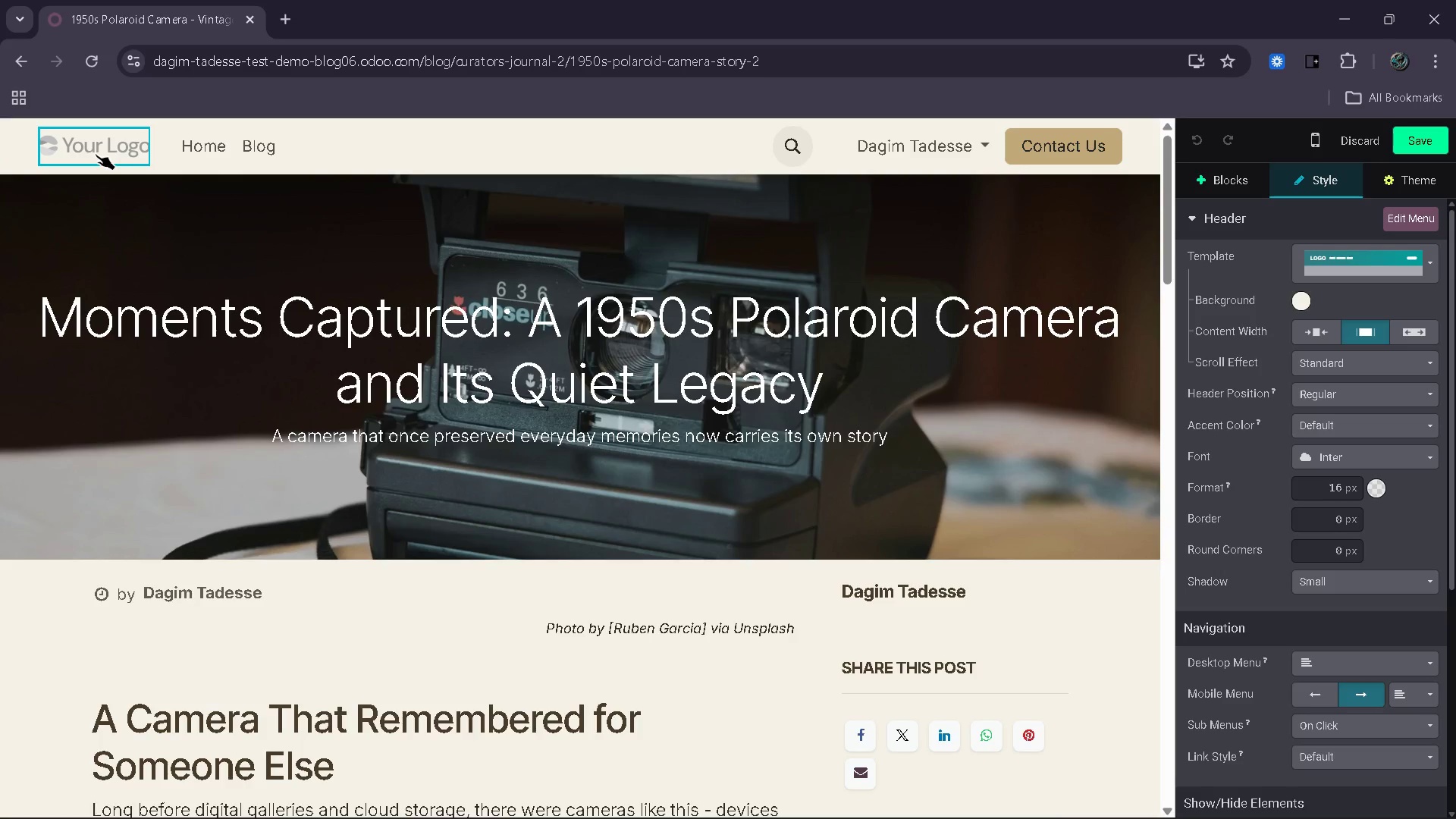 
left_click([96, 154])
 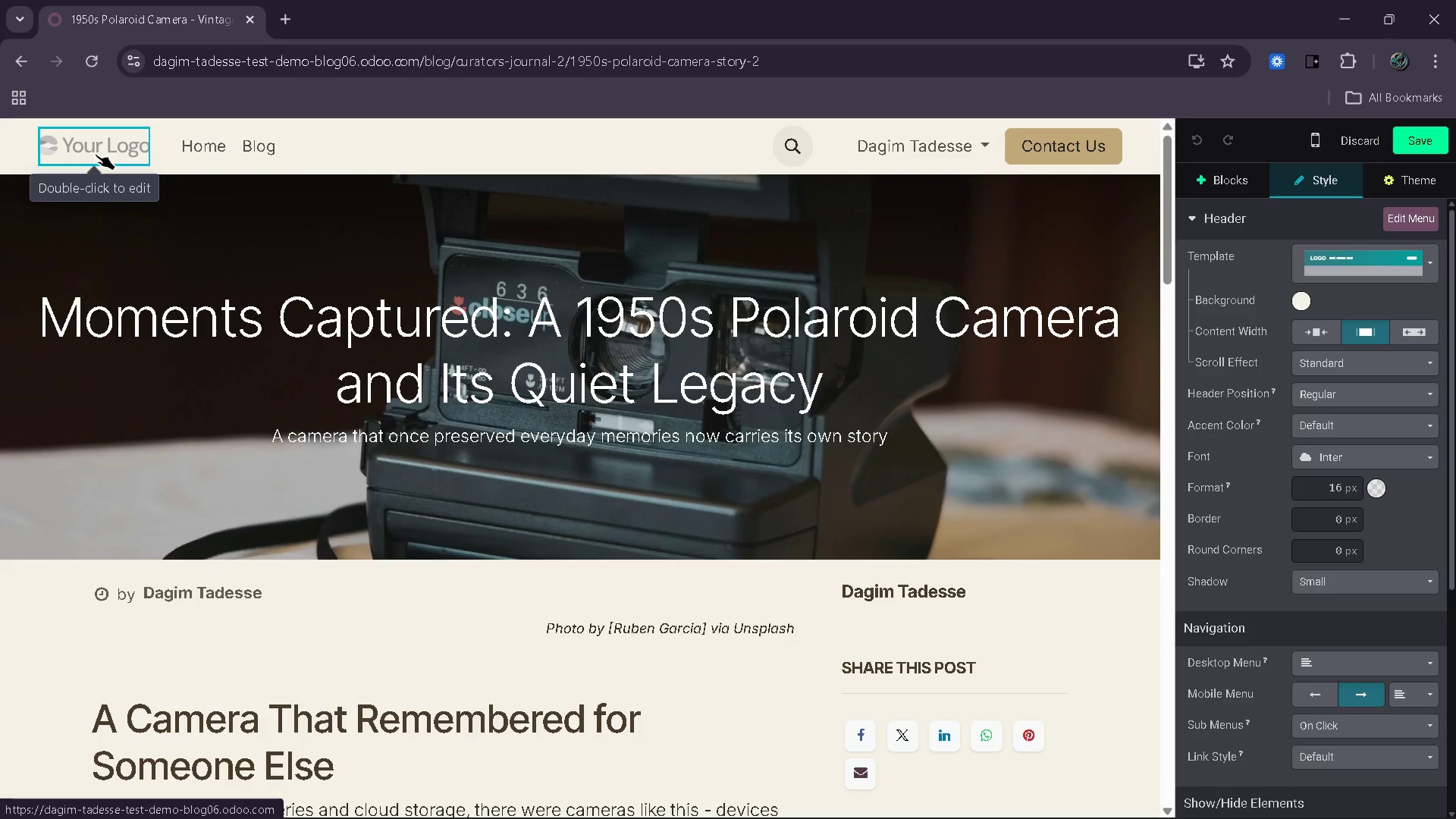 
key(Backspace)
 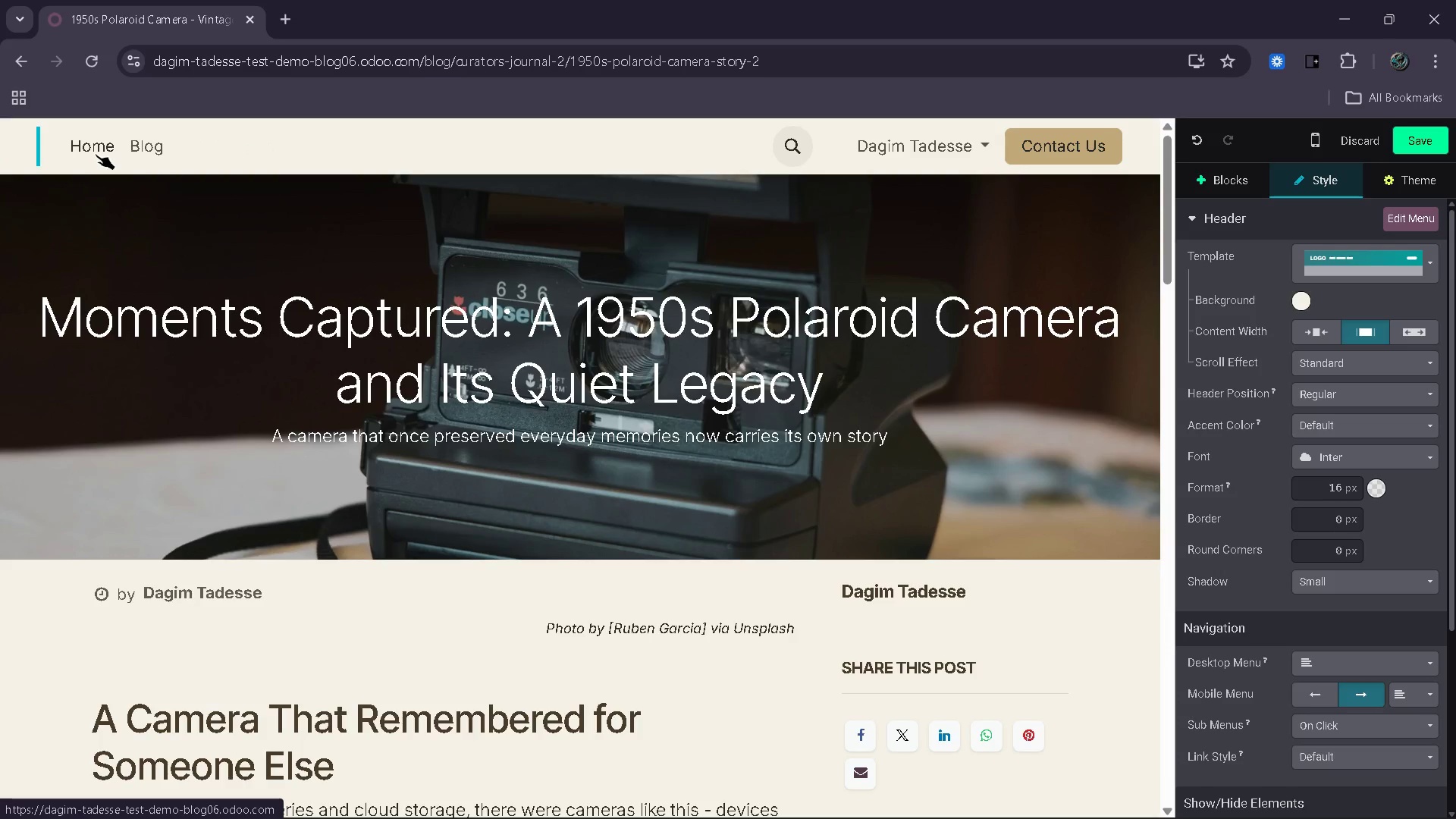 
key(Backspace)
 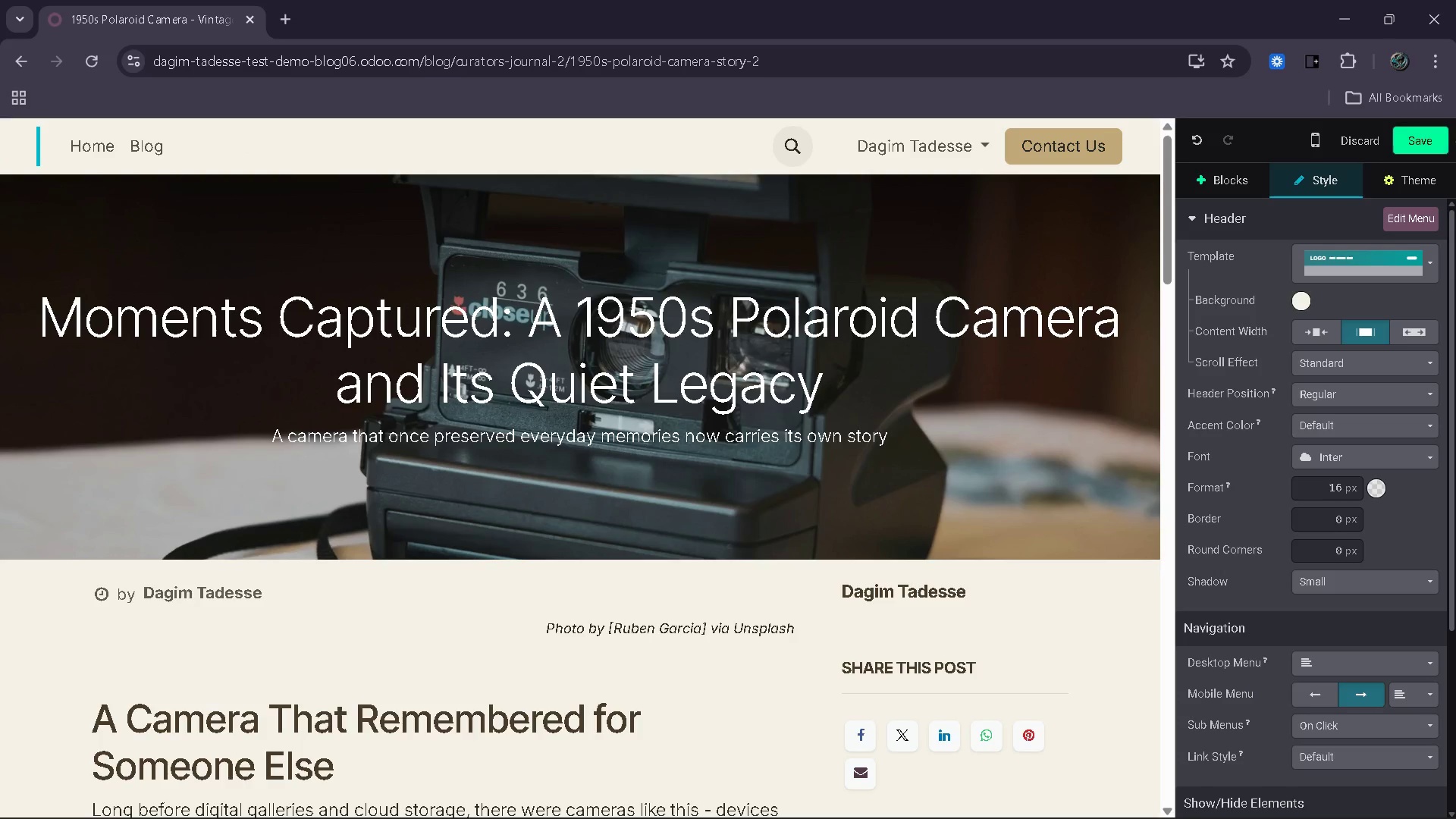 
scroll: coordinate [626, 536], scroll_direction: down, amount: 27.0
 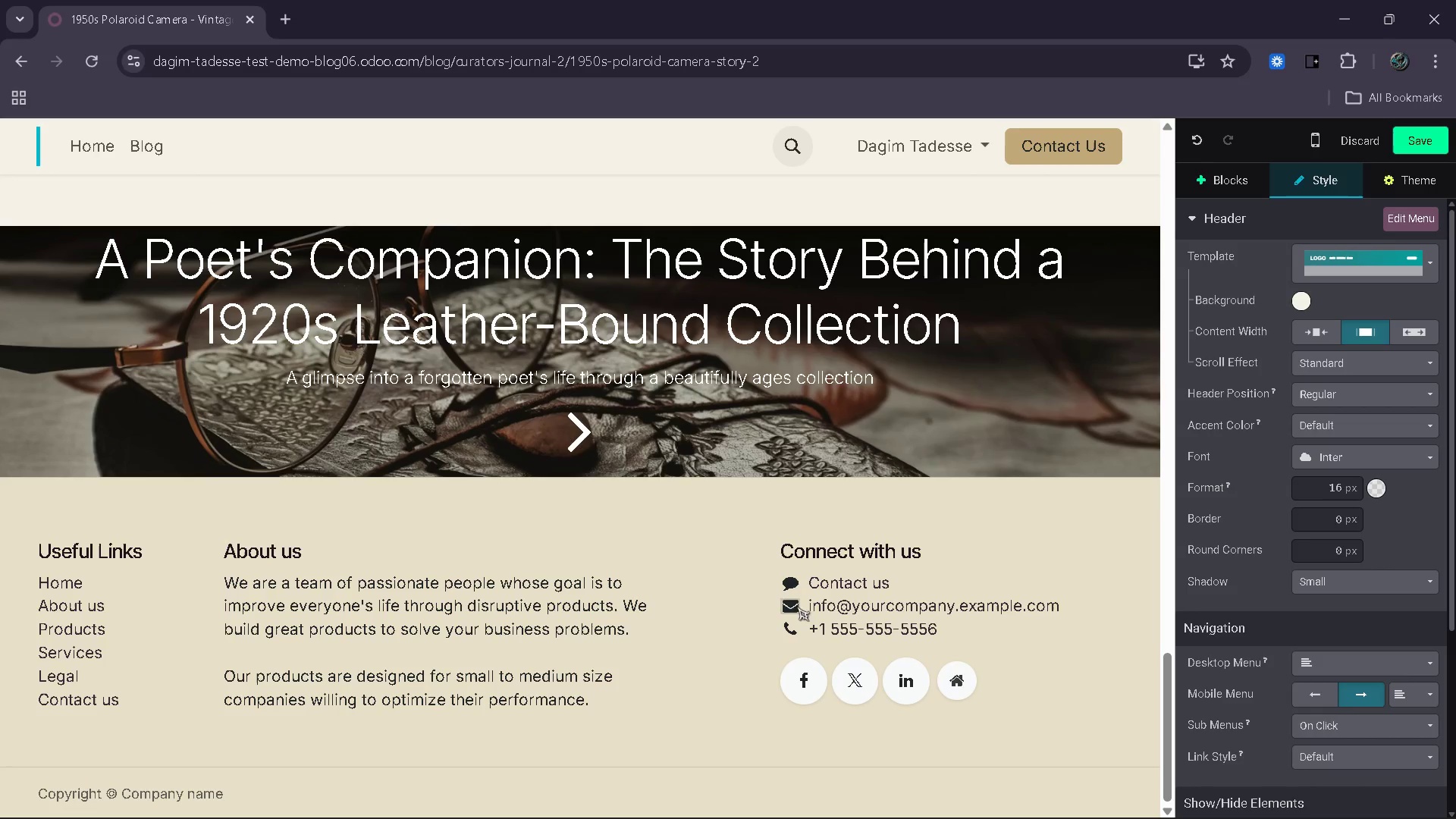 
left_click_drag(start_coordinate=[780, 600], to_coordinate=[887, 622])
 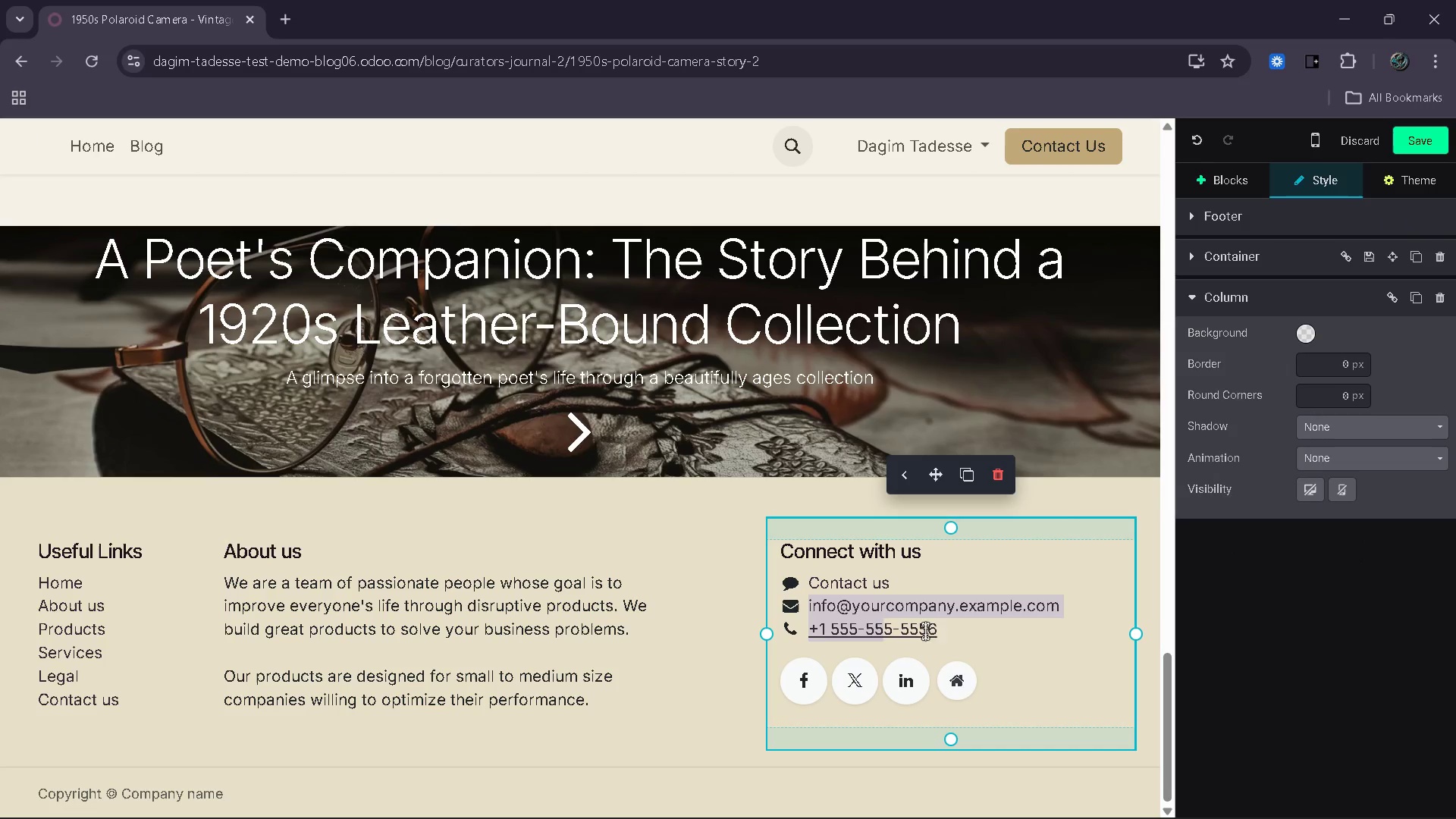 
left_click_drag(start_coordinate=[934, 633], to_coordinate=[939, 633])
 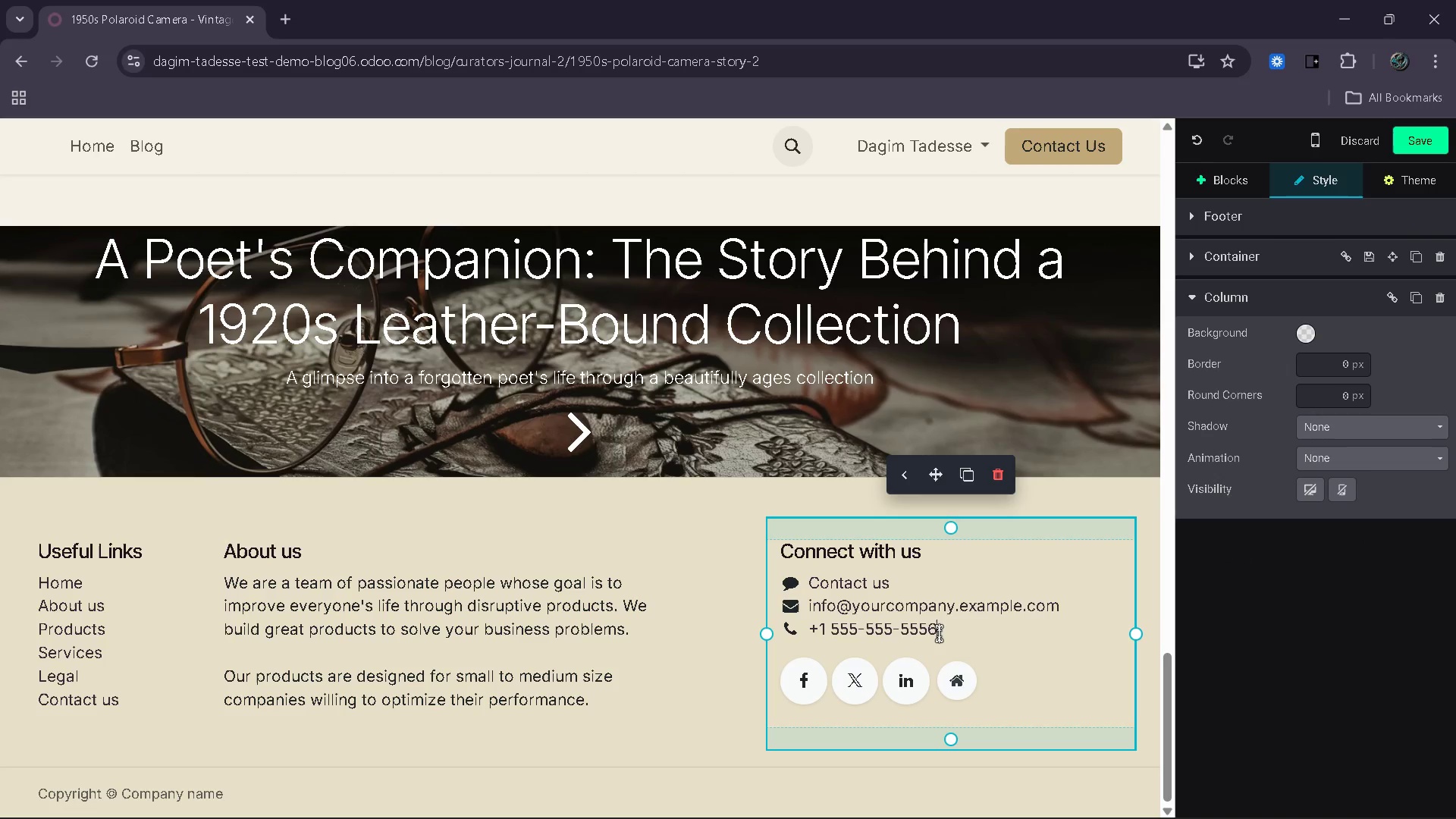 
left_click_drag(start_coordinate=[939, 633], to_coordinate=[815, 605])
 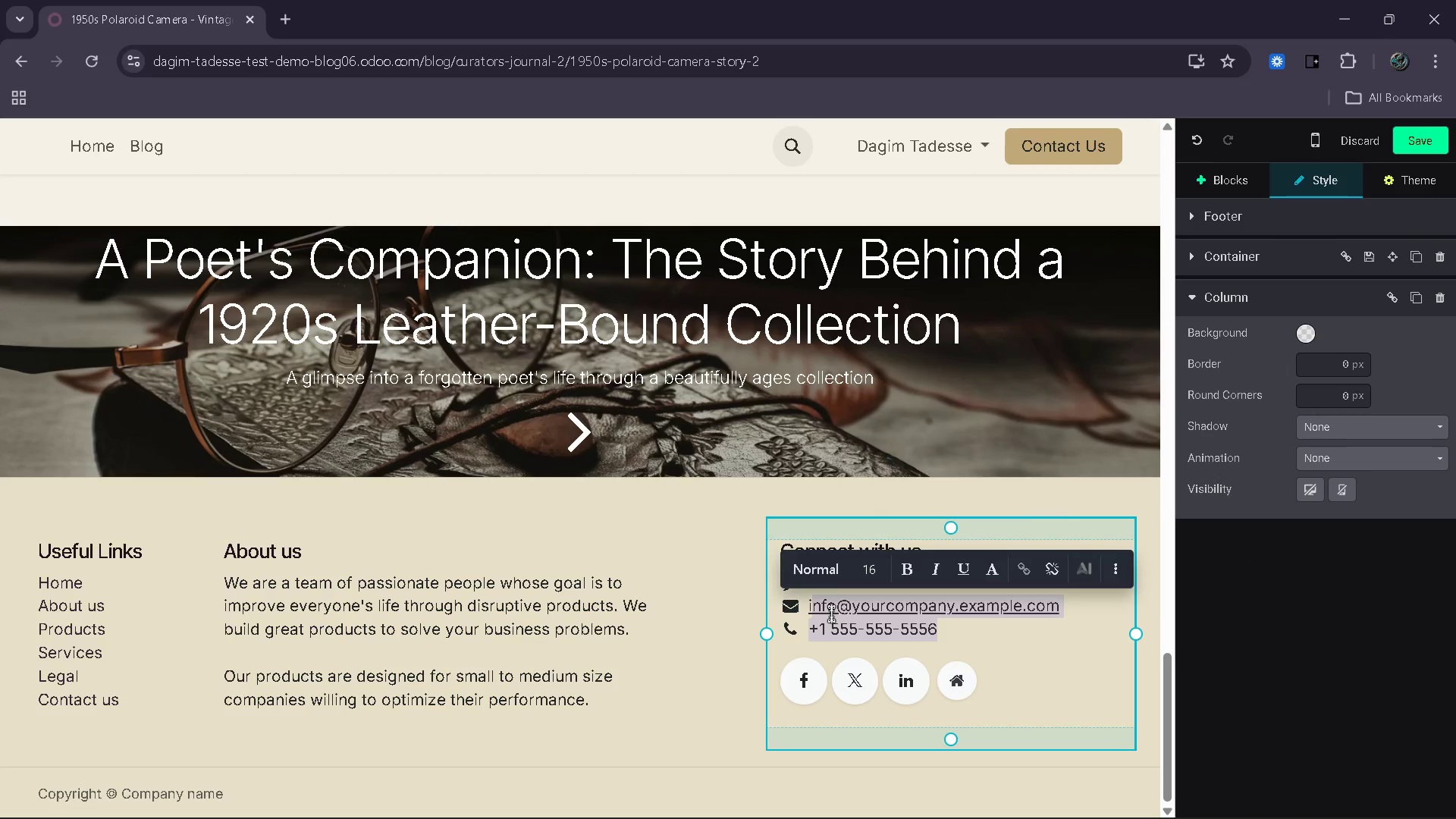 
key(Backspace)
 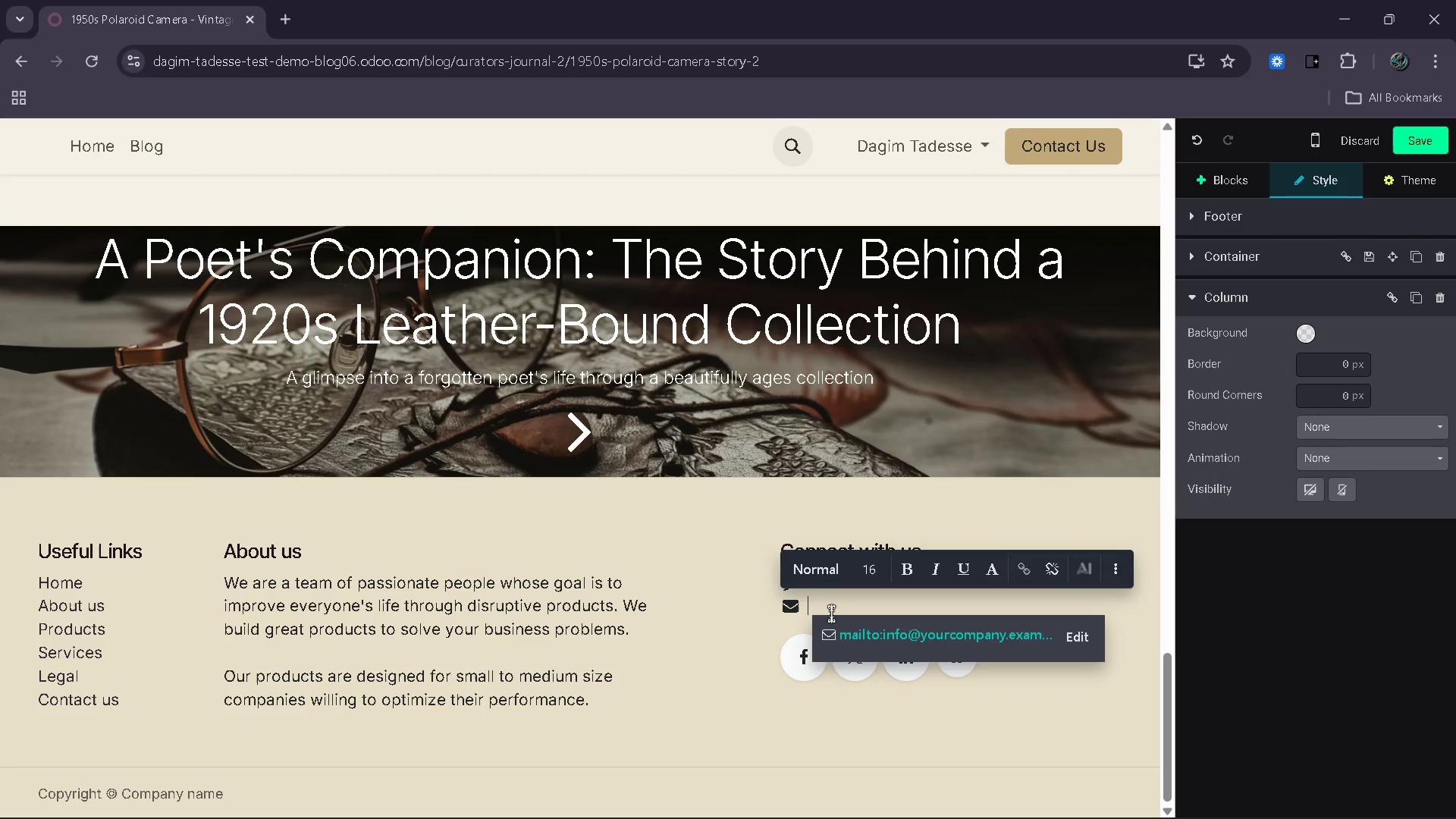 
key(Backspace)
 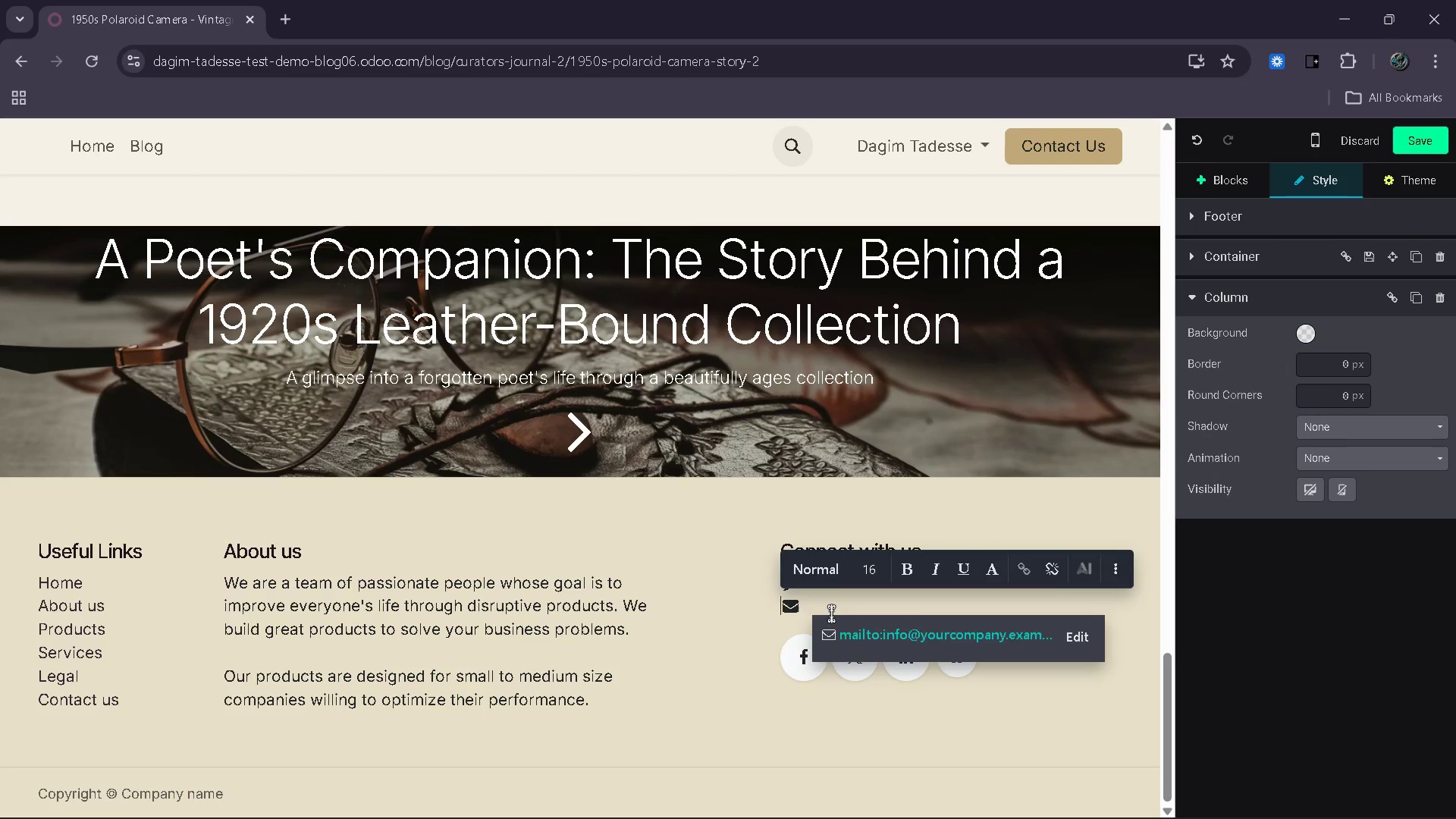 
key(Backspace)
 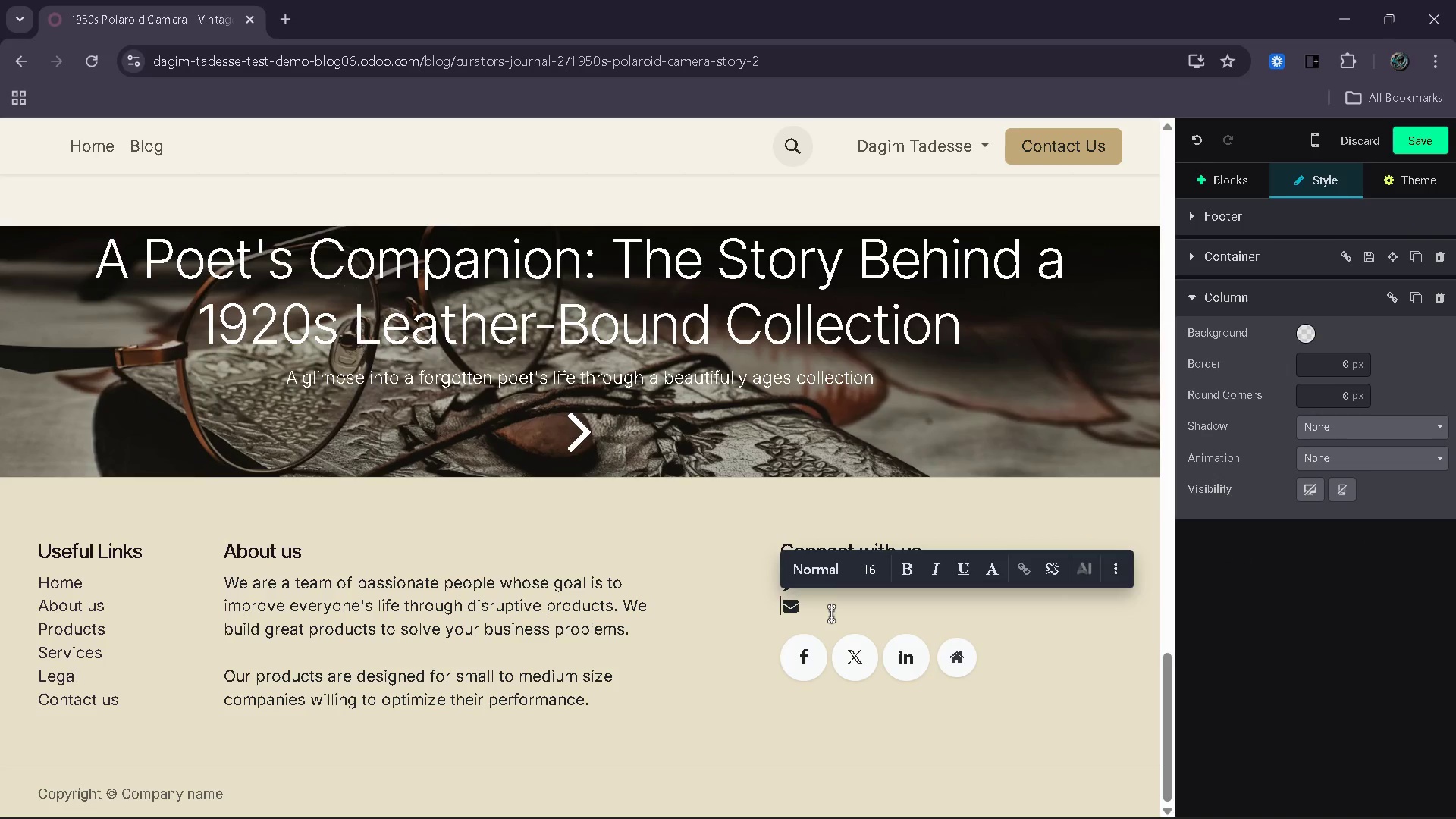 
key(Backspace)
 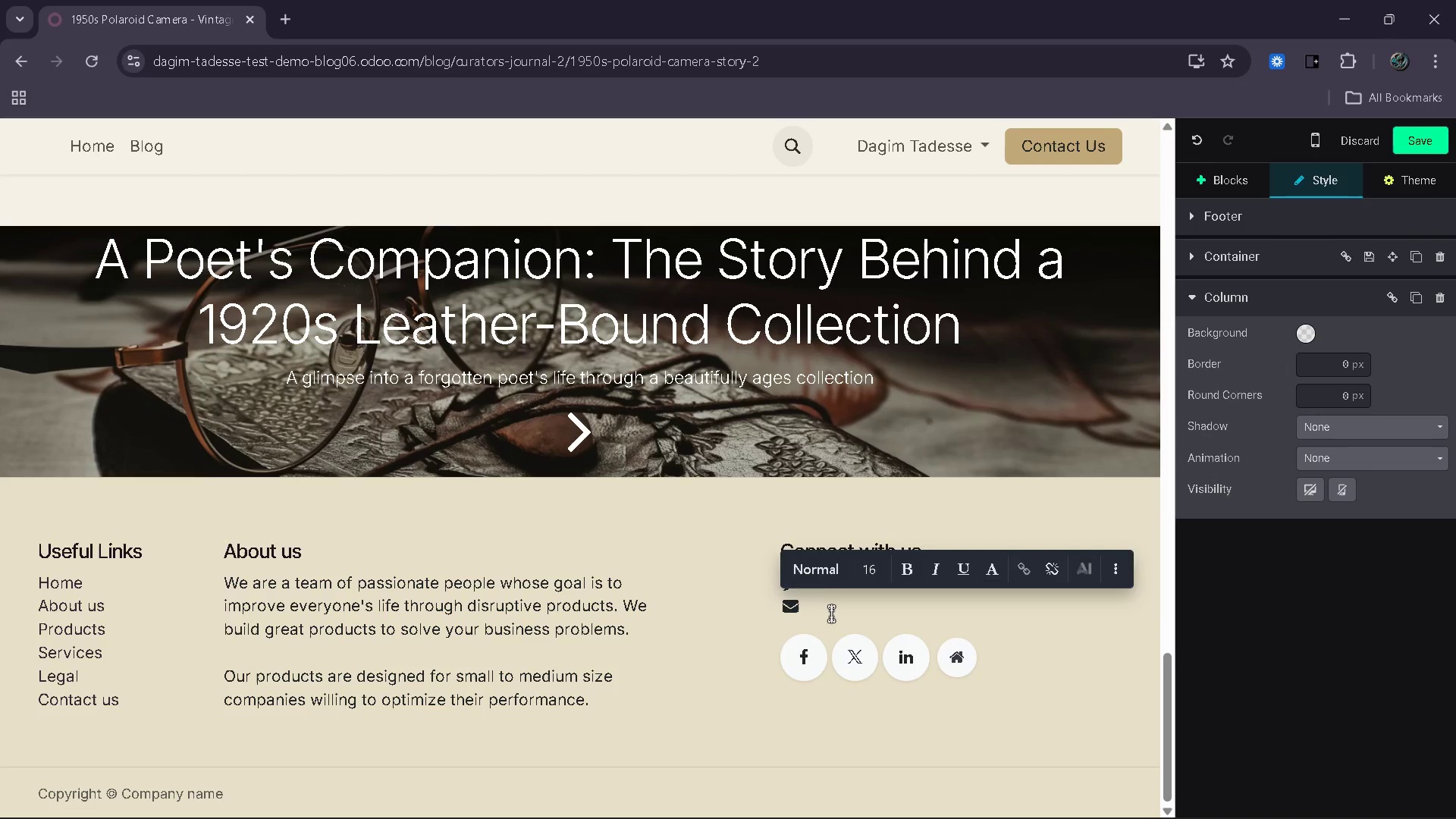 
key(Backspace)
 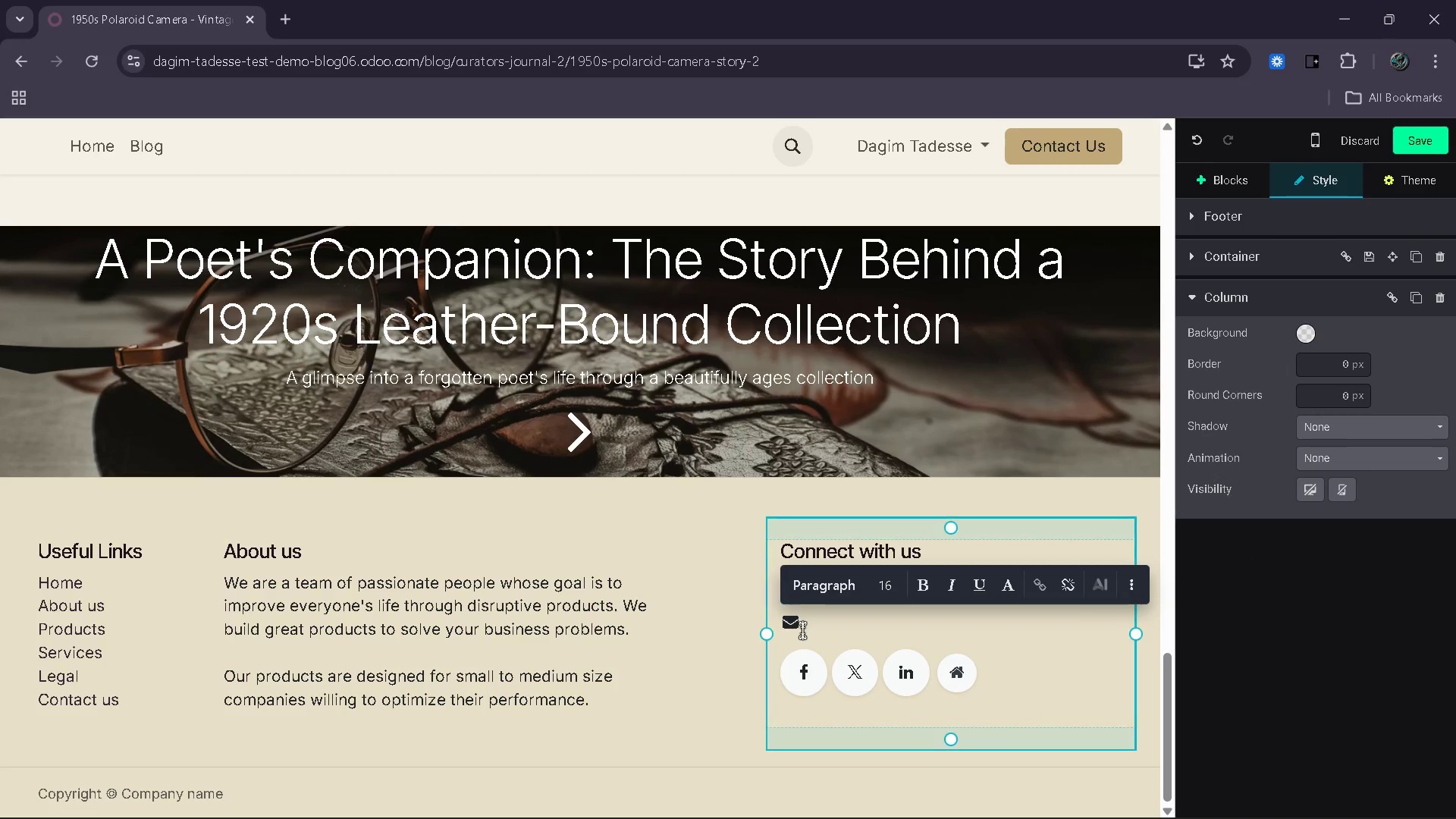 
left_click([798, 627])
 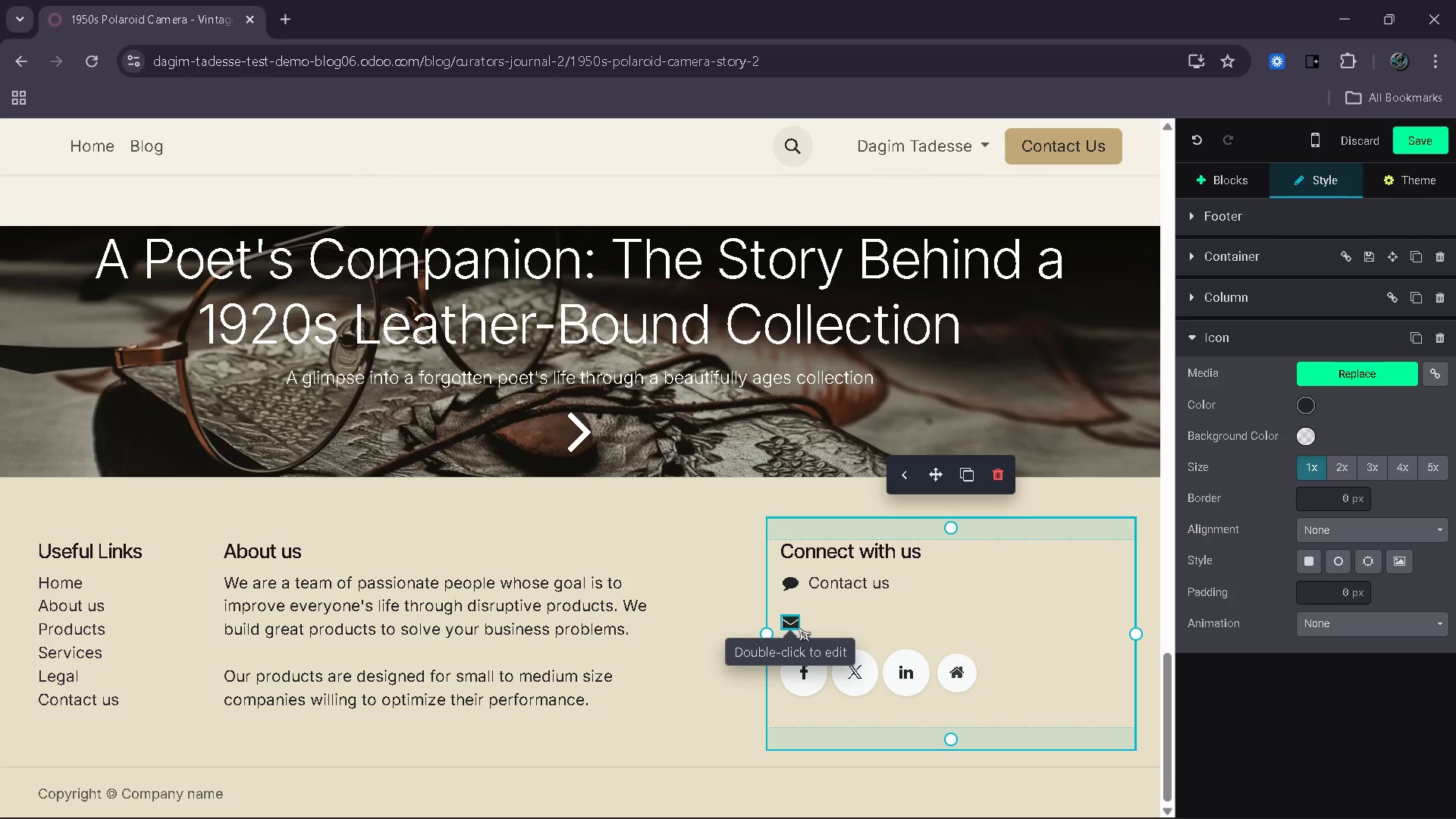 
key(Backspace)
 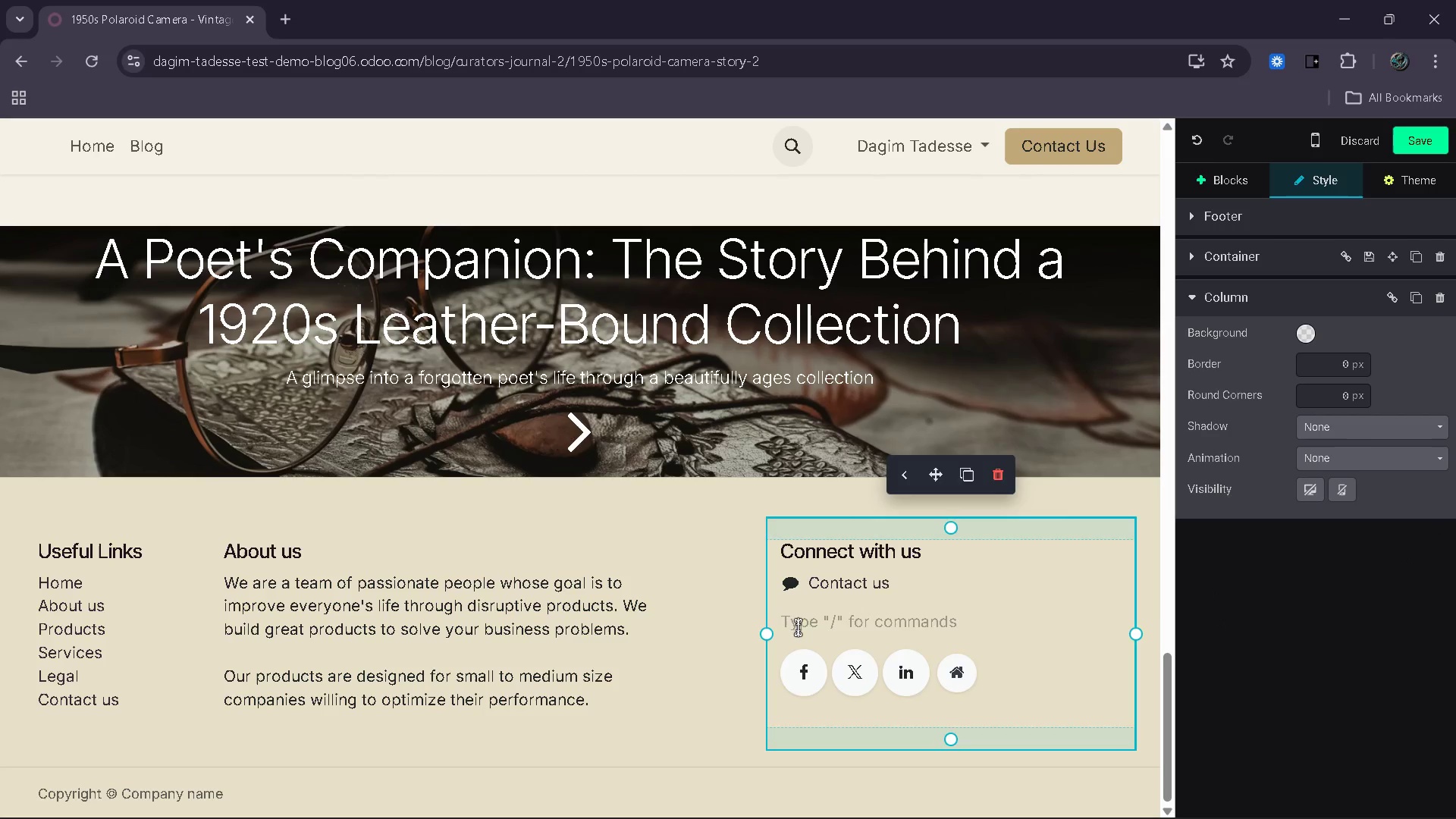 
key(Backspace)
 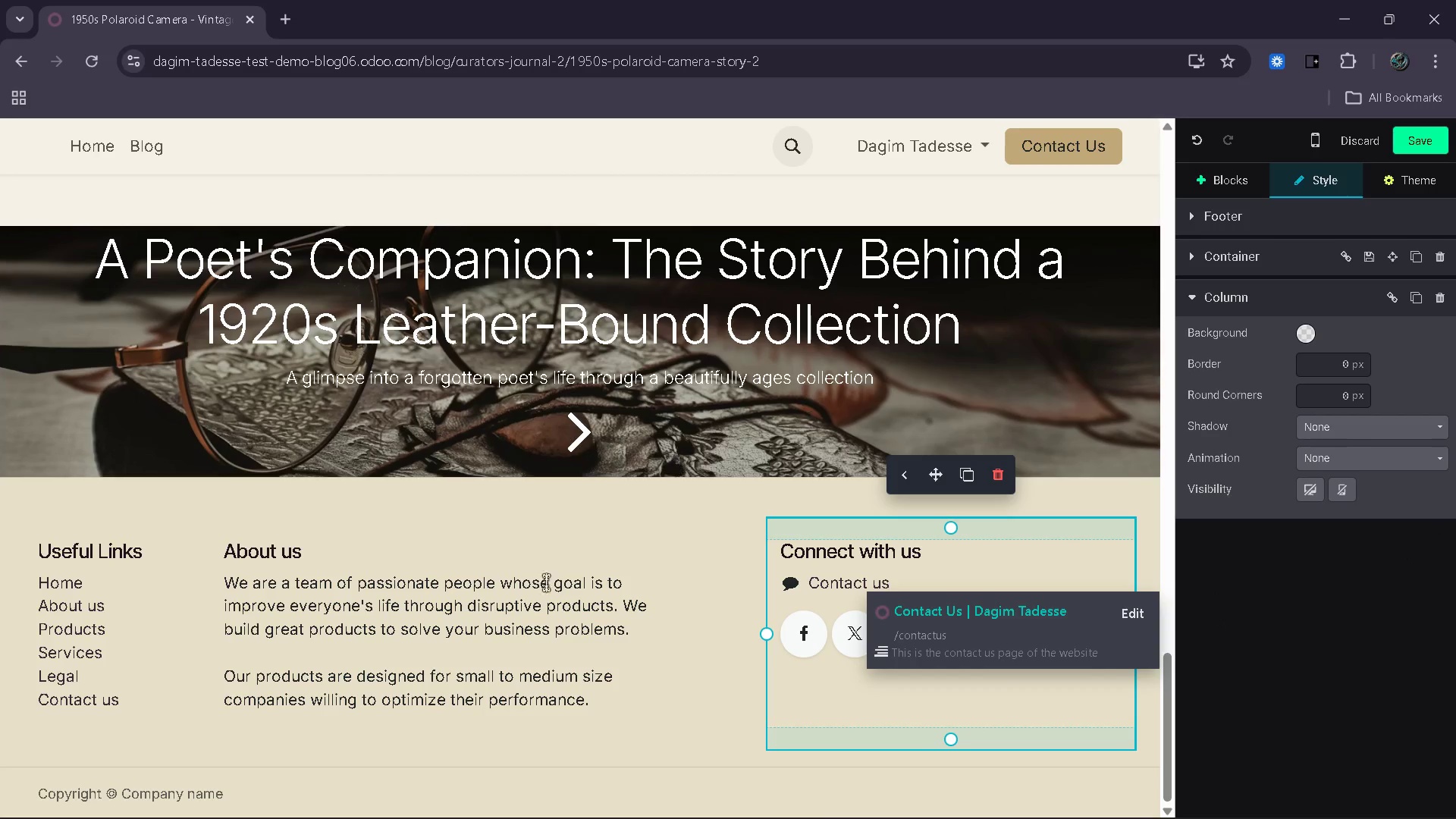 
wait(8.75)
 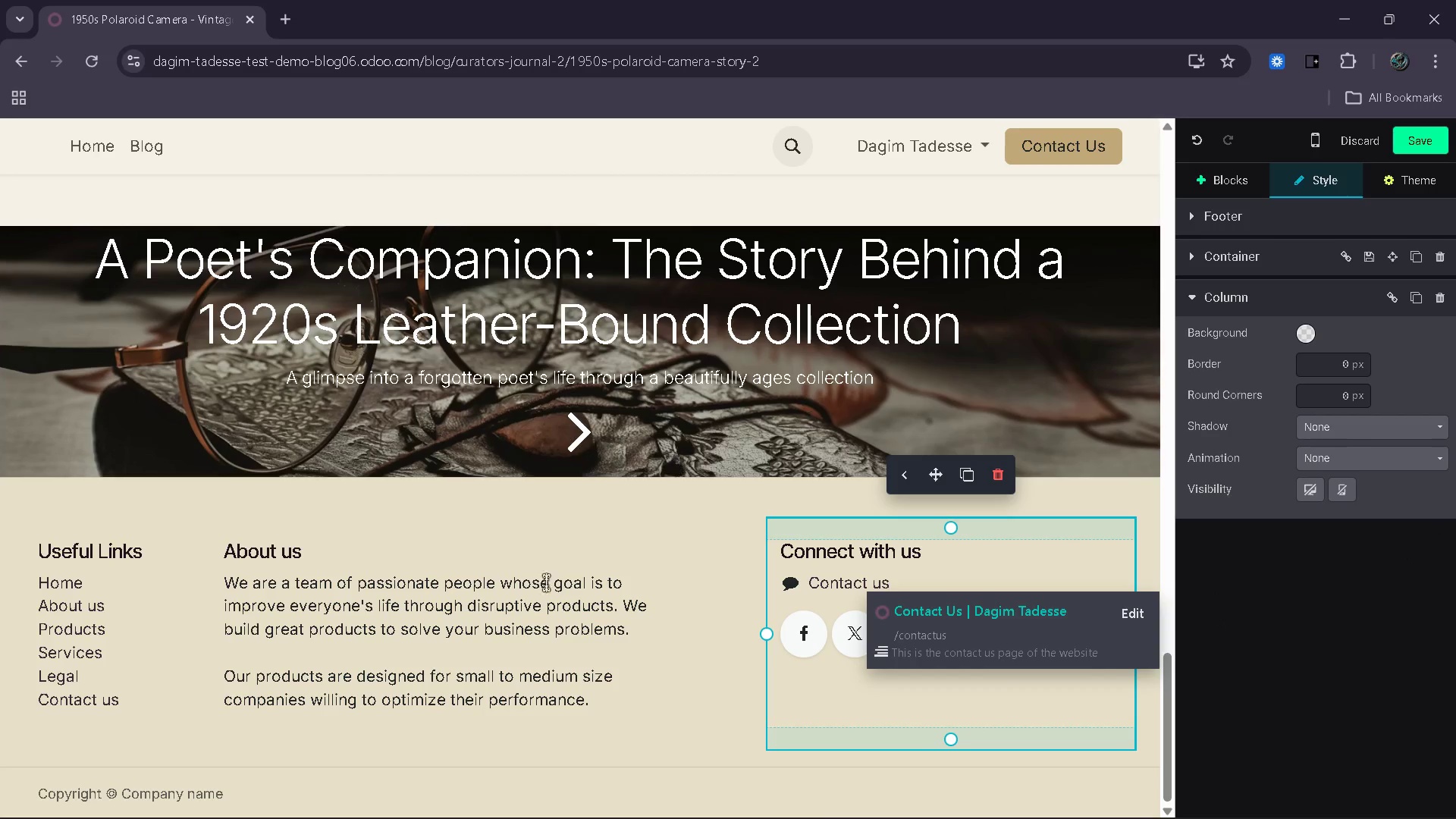 
scroll: coordinate [970, 549], scroll_direction: up, amount: 26.0
 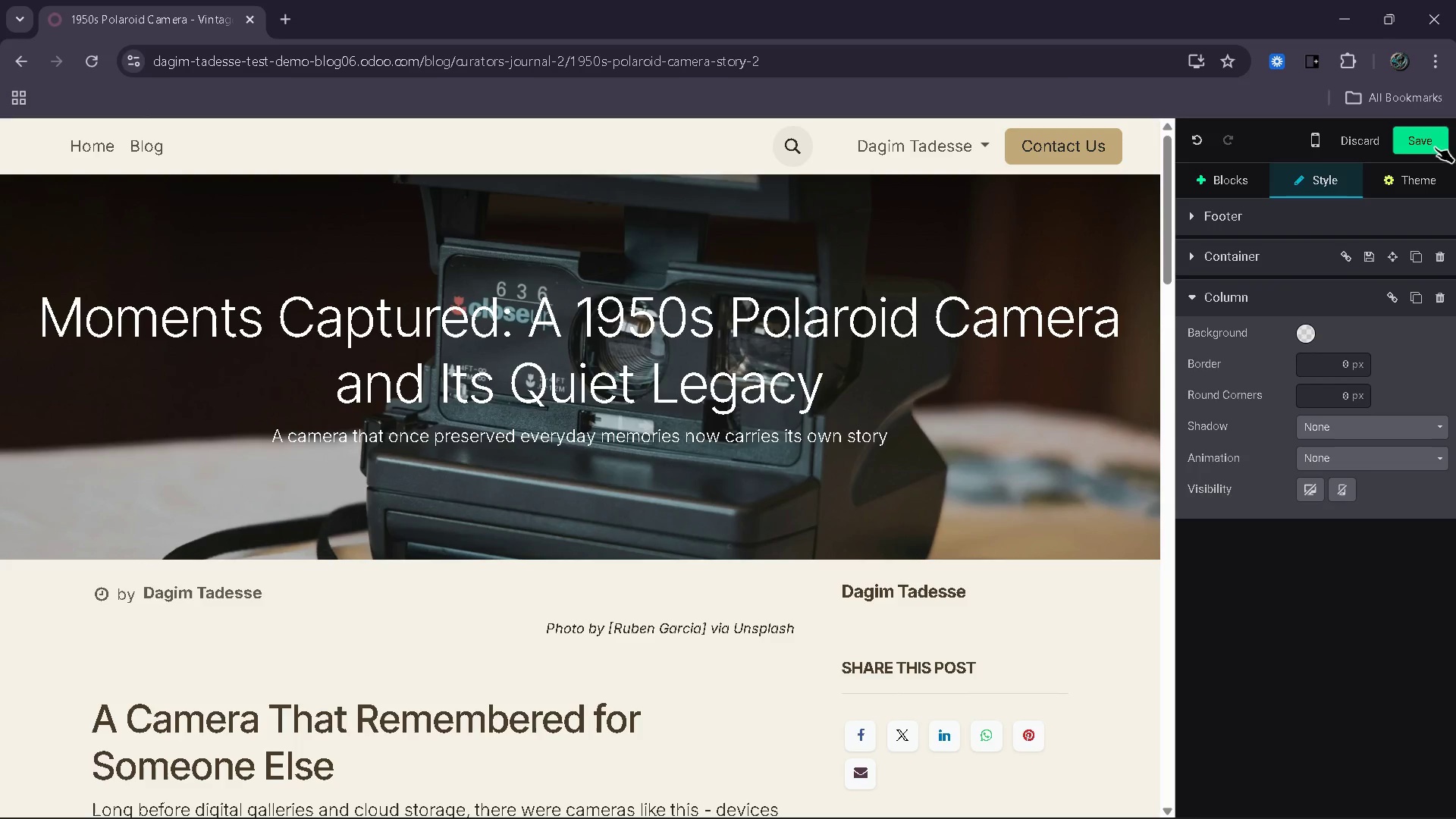 
left_click([1425, 143])
 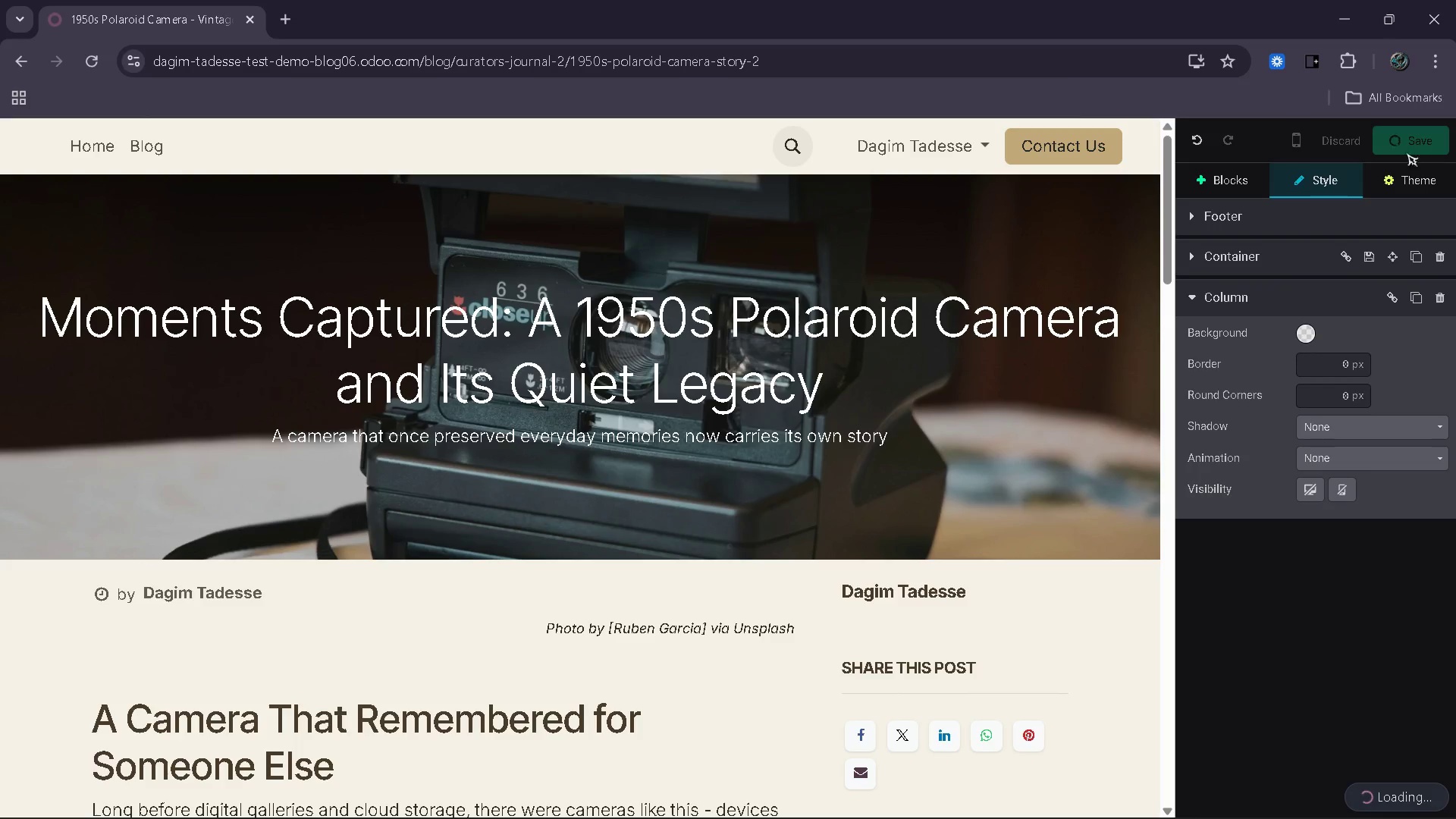 
mouse_move([1379, 158])
 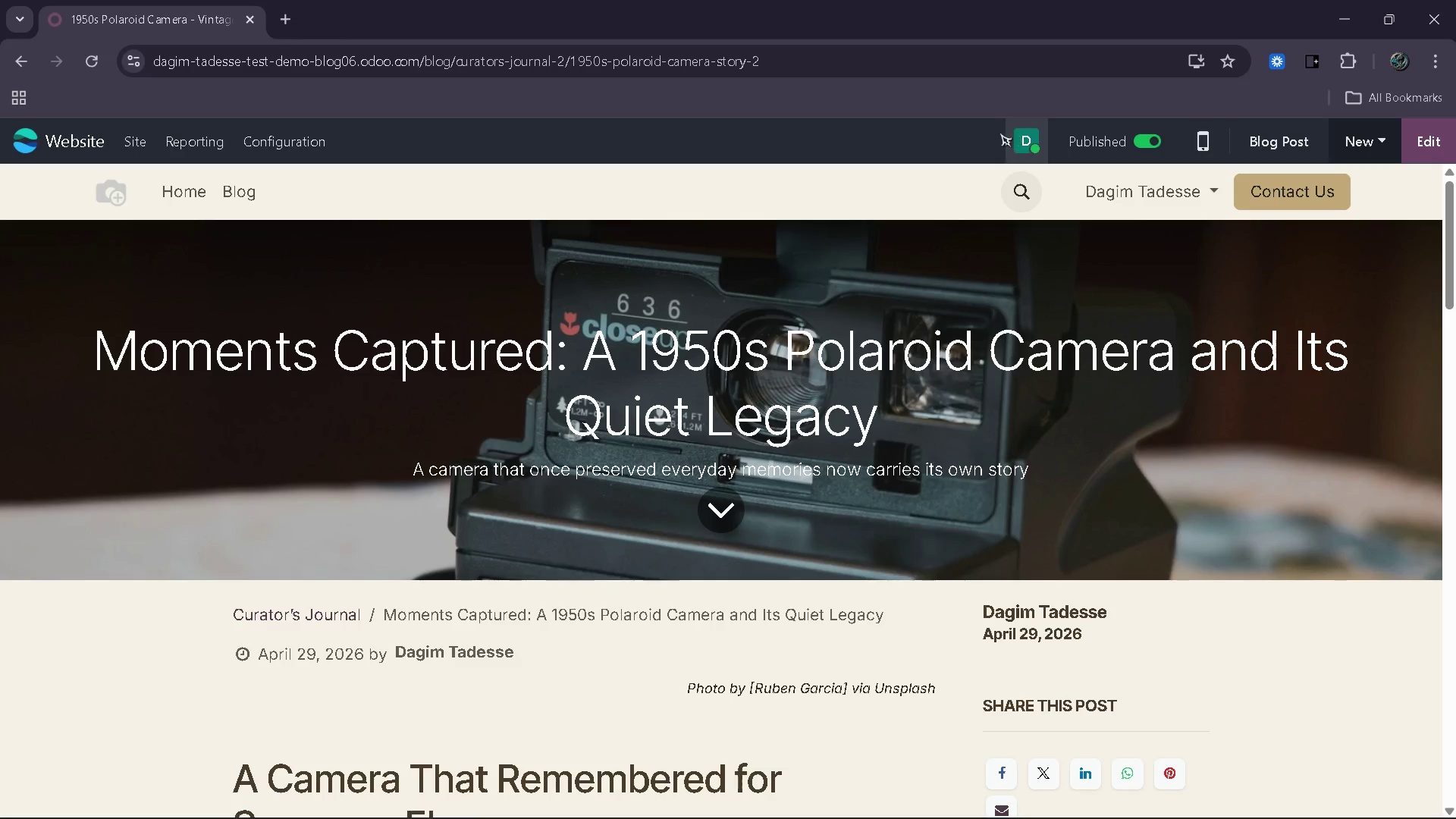 
left_click([278, 143])
 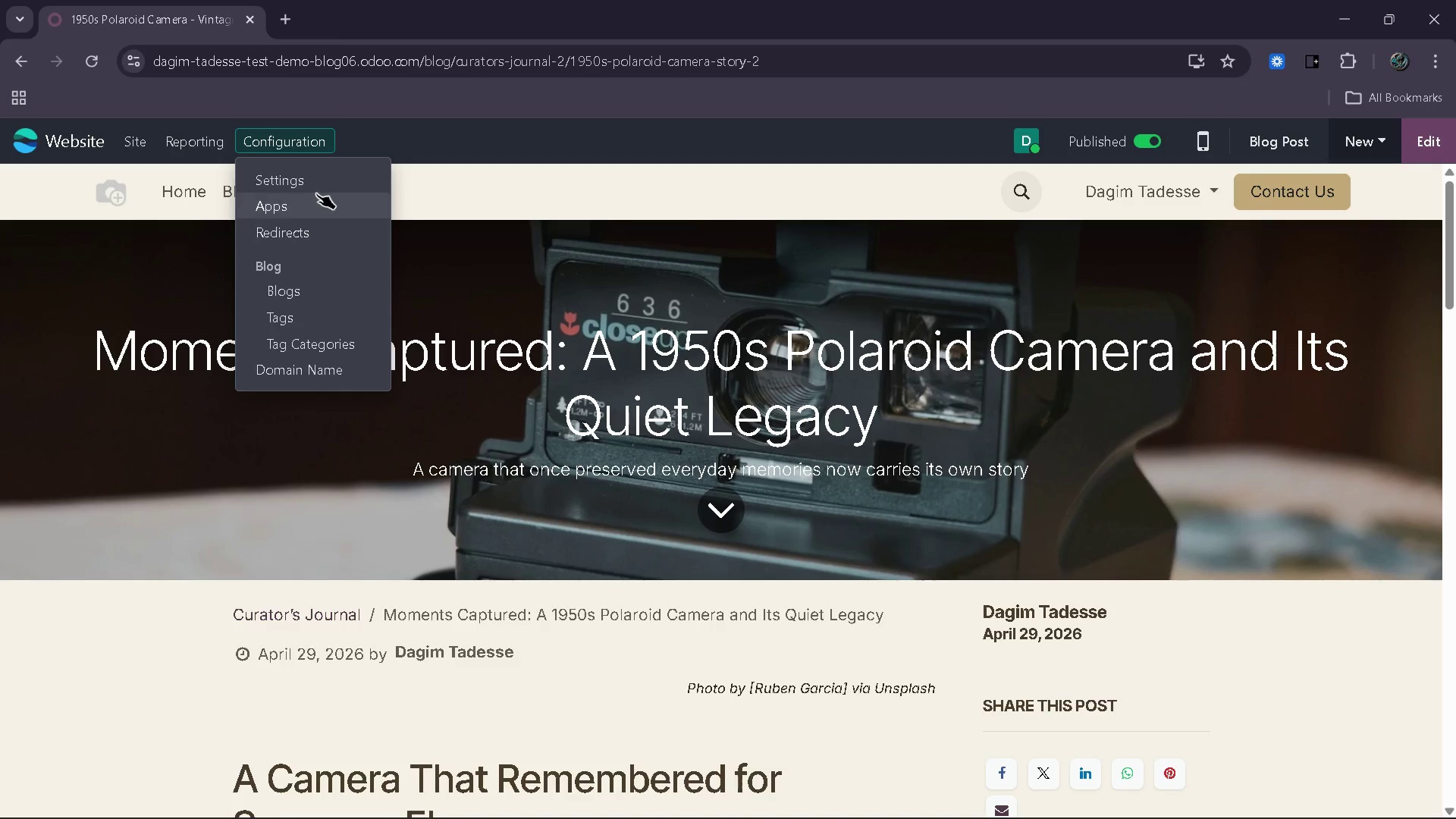 
left_click([318, 180])
 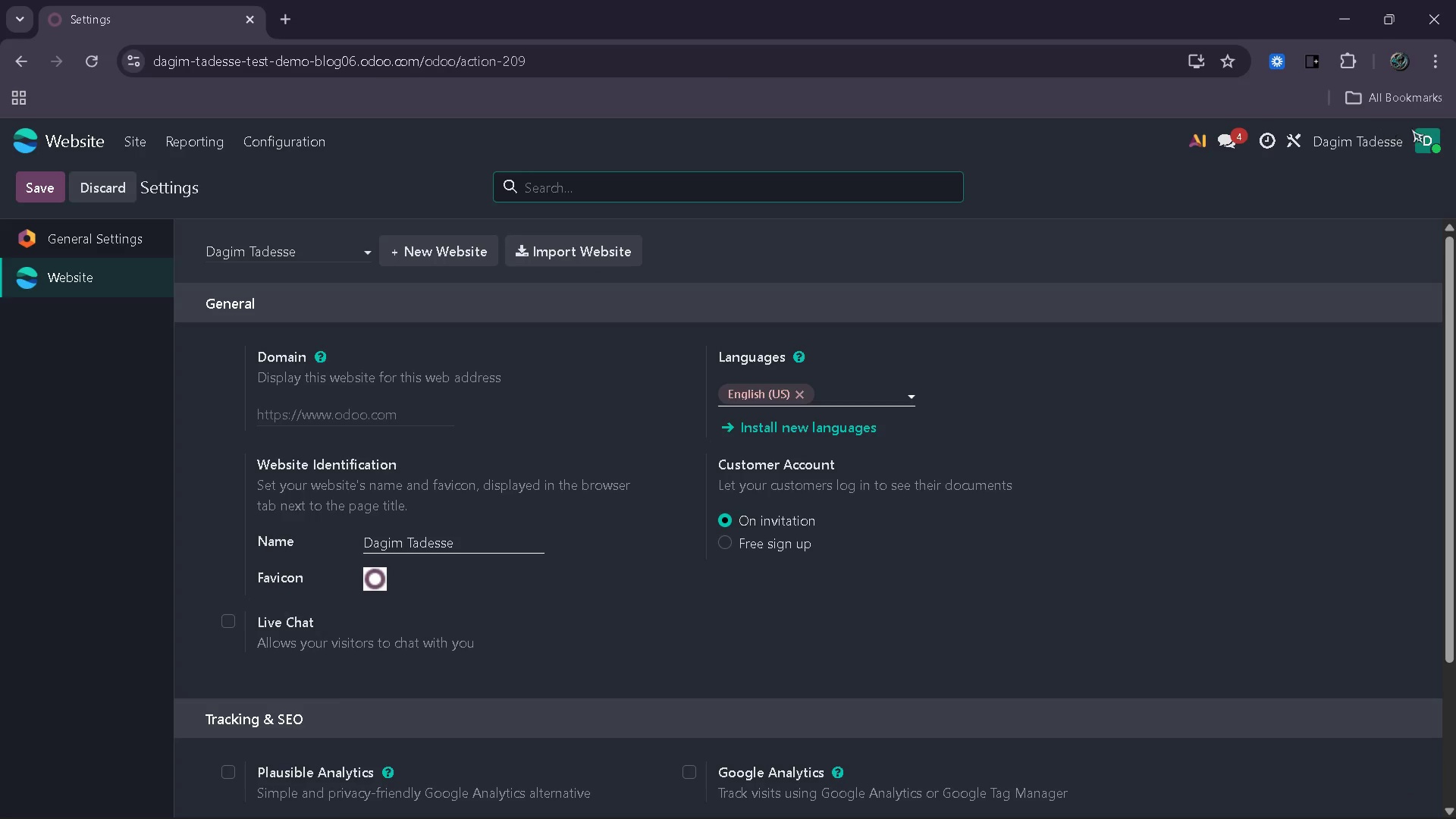 
wait(5.62)
 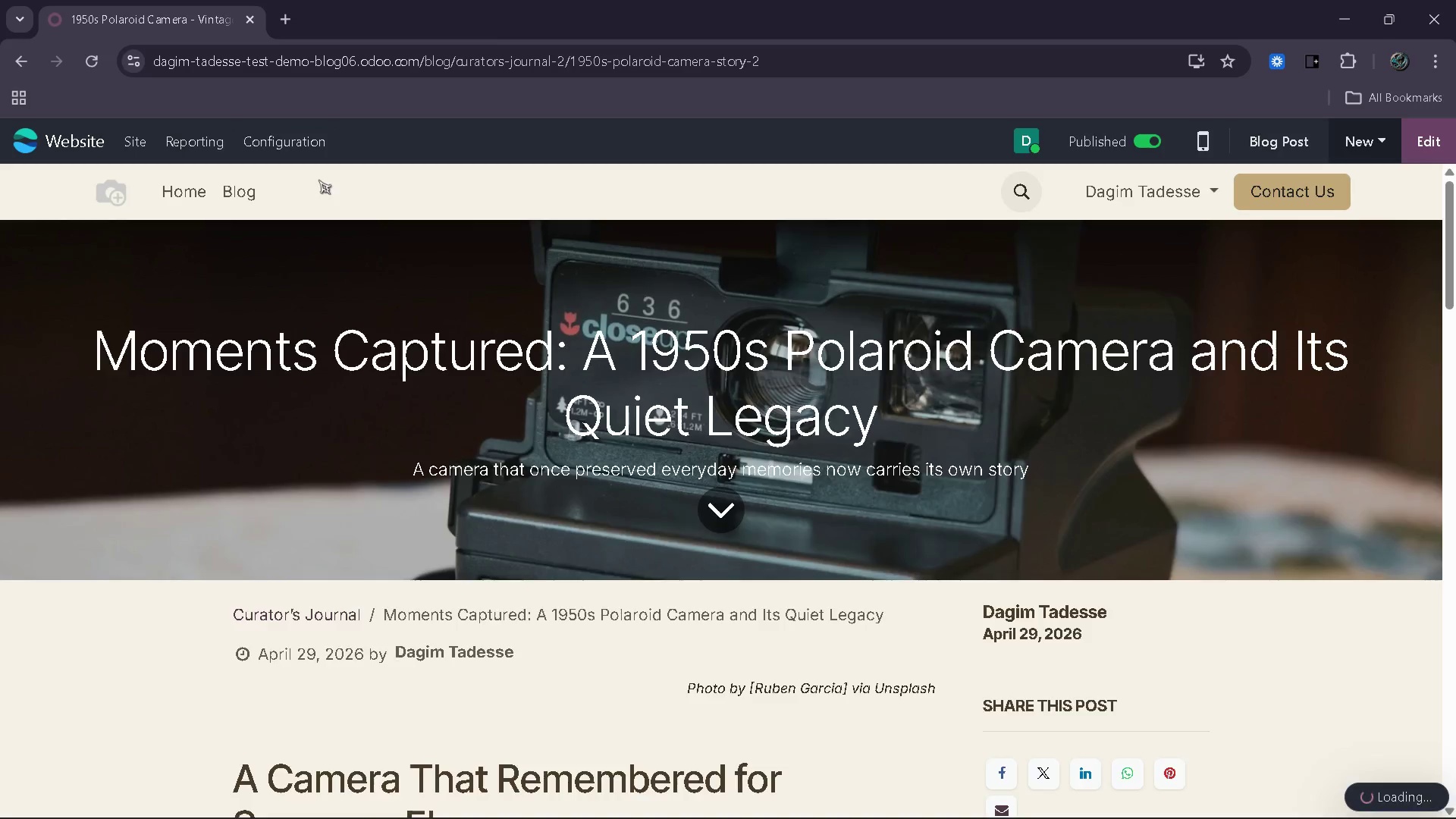 
left_click([1381, 275])
 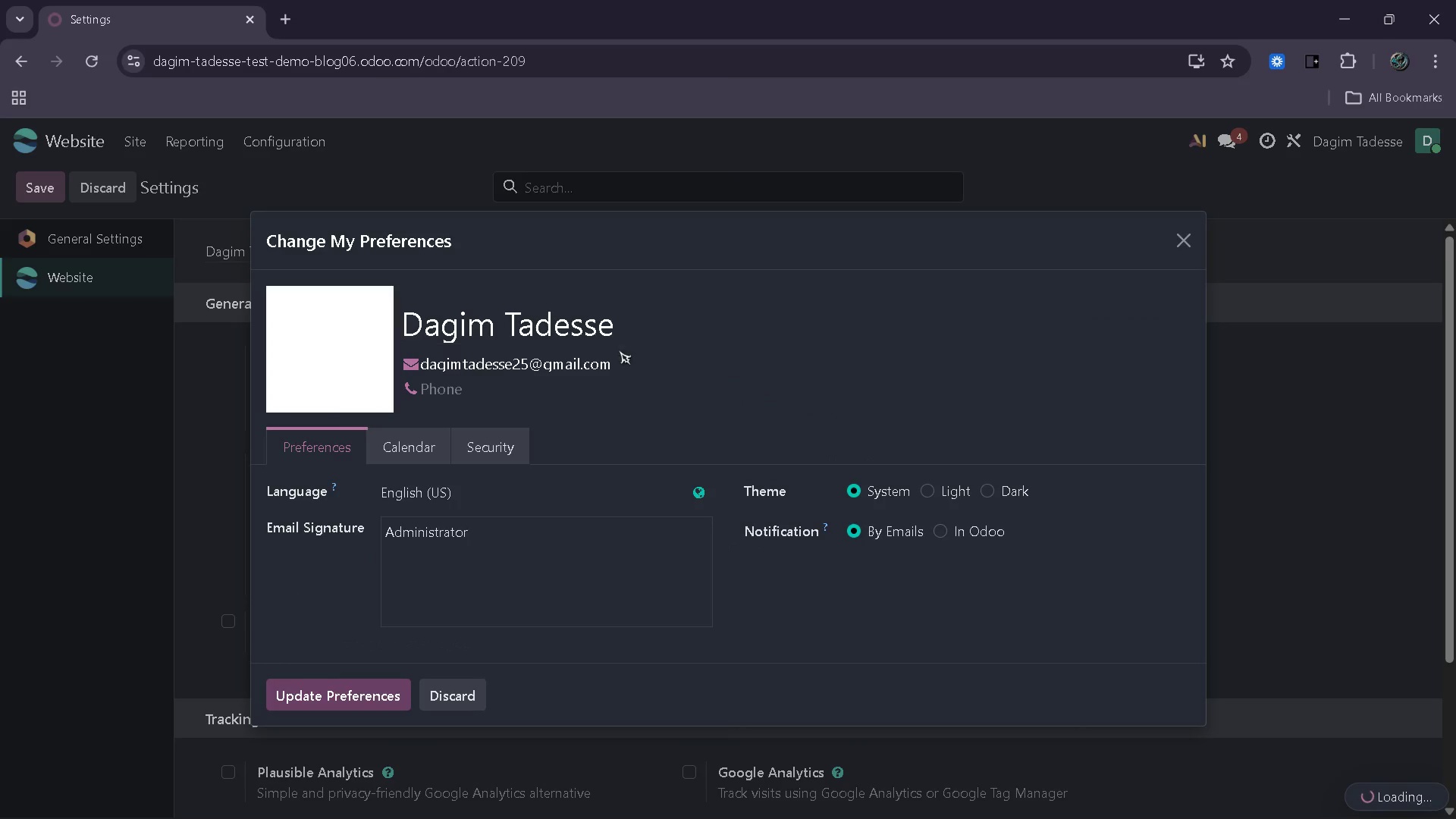 
left_click([295, 356])
 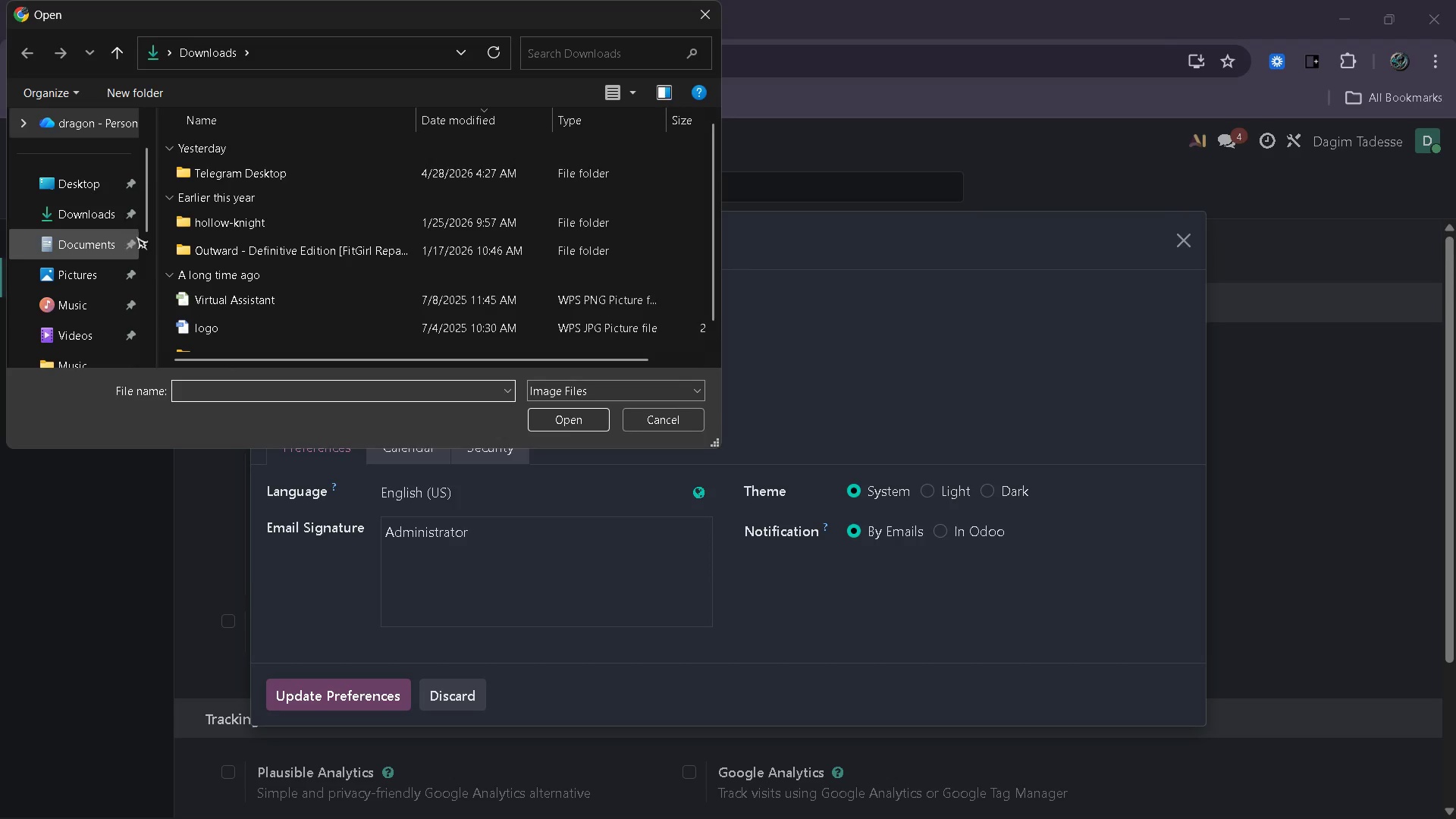 
left_click([230, 323])
 